 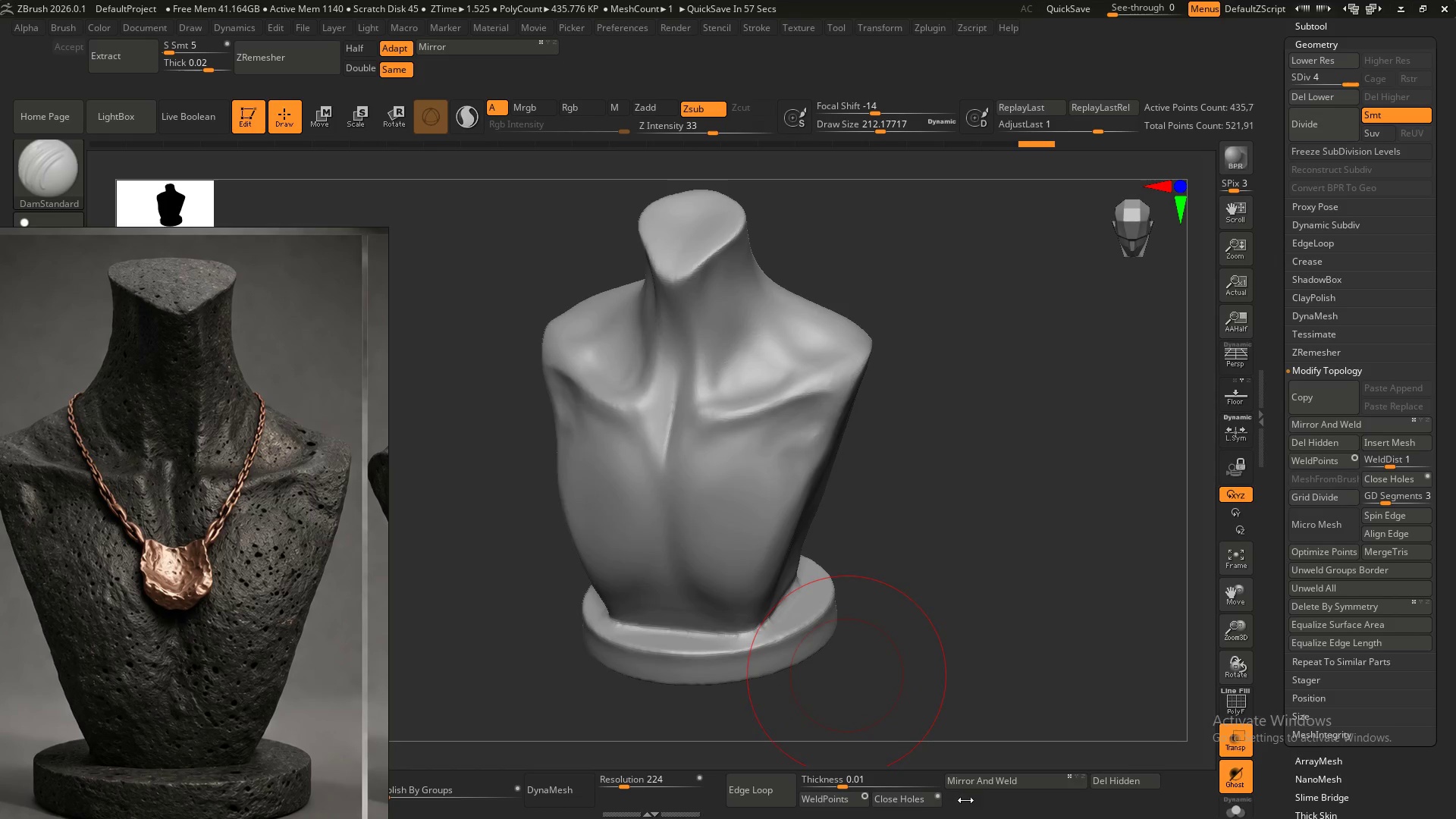 
left_click_drag(start_coordinate=[749, 634], to_coordinate=[717, 630])
 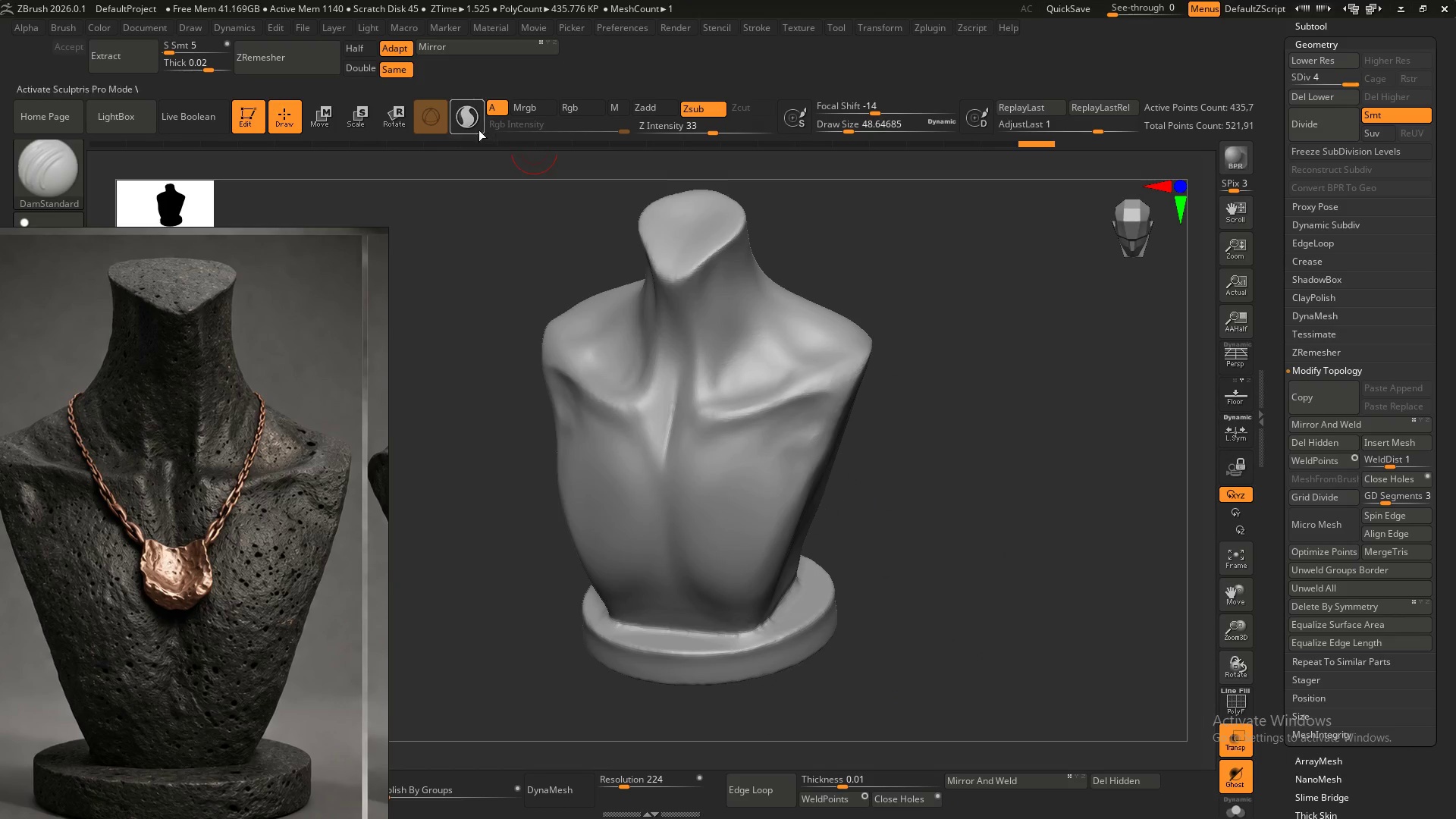 
type(ssss)
 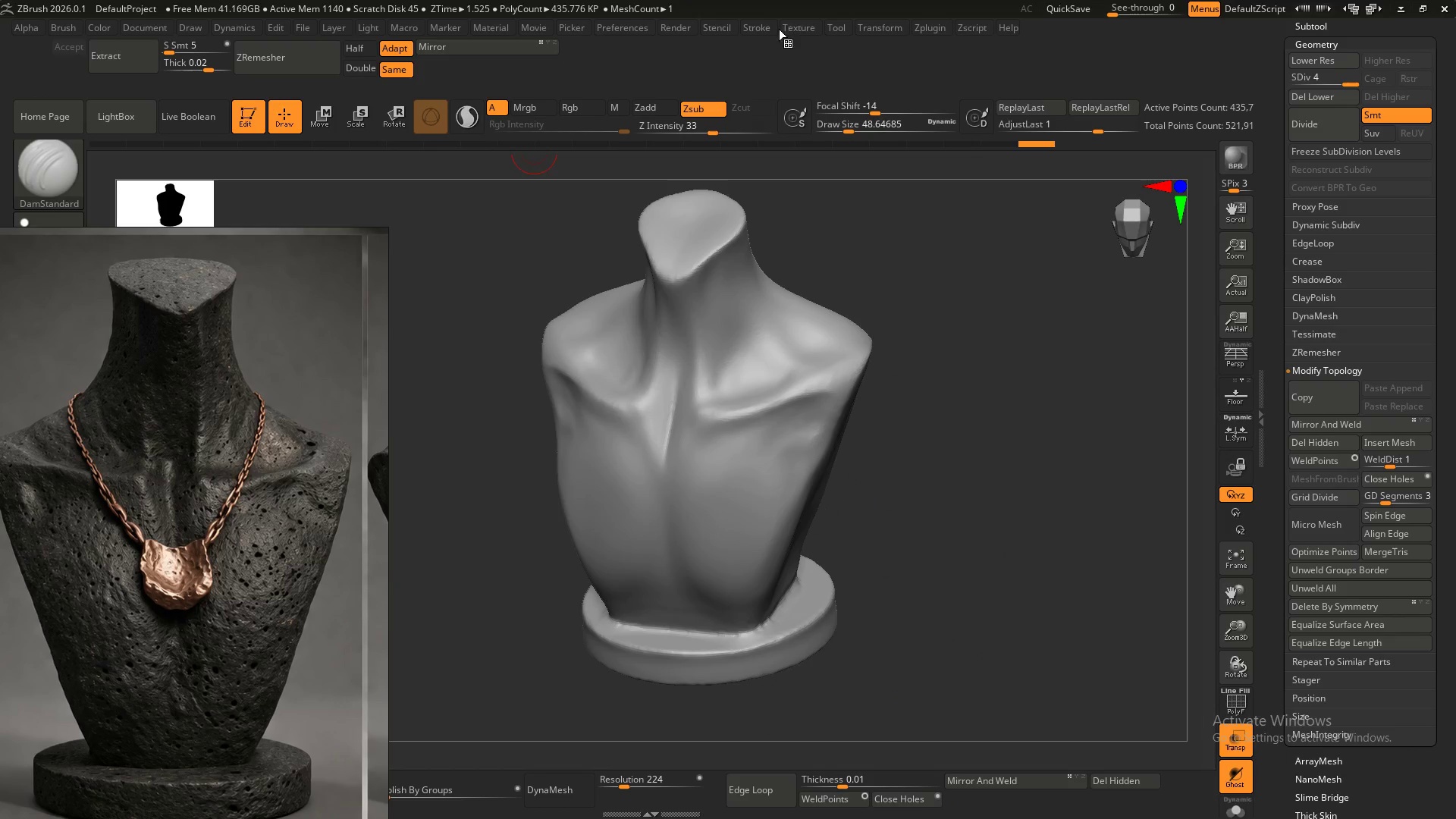 
left_click([761, 29])
 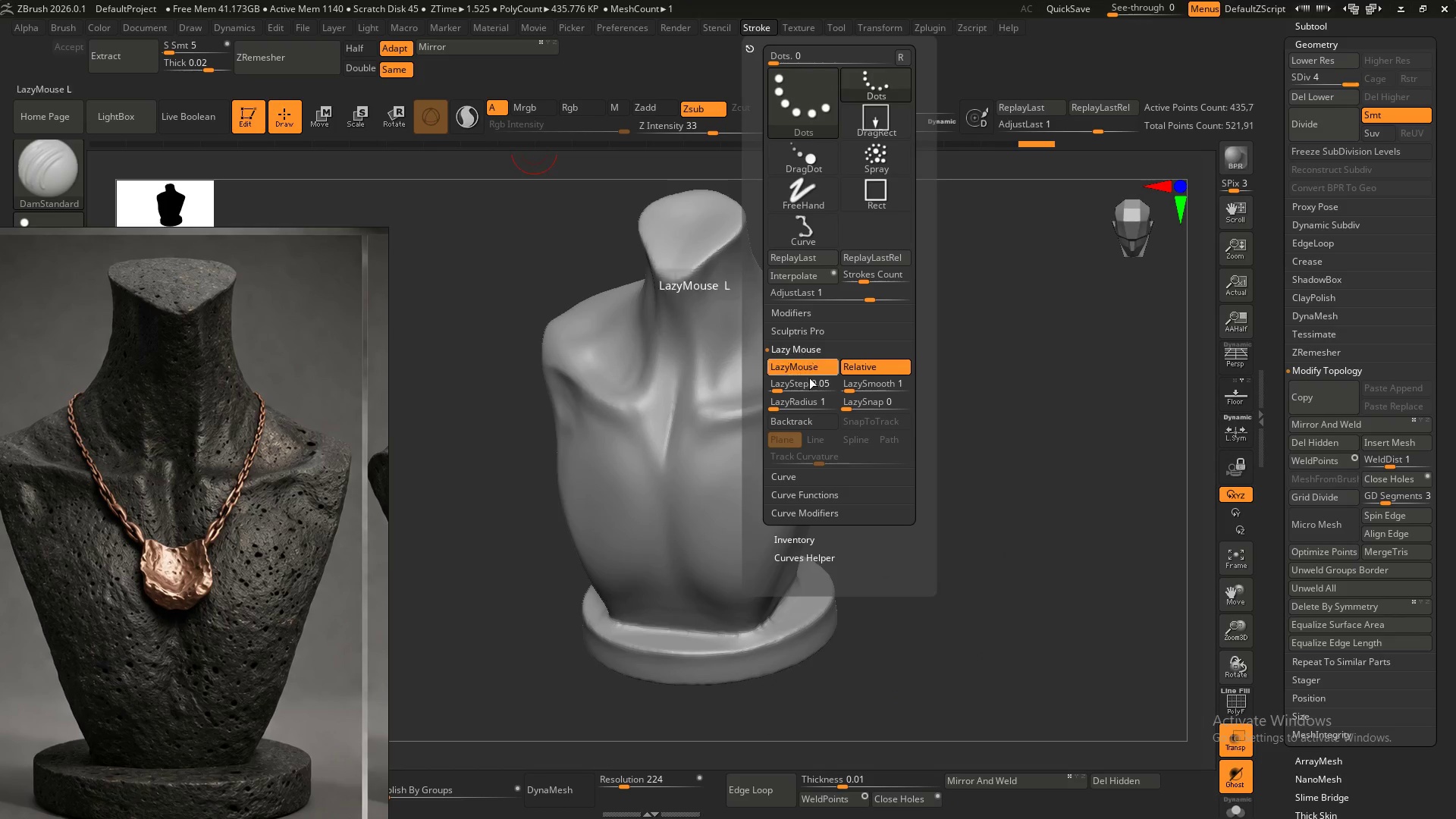 
left_click_drag(start_coordinate=[786, 406], to_coordinate=[811, 412])
 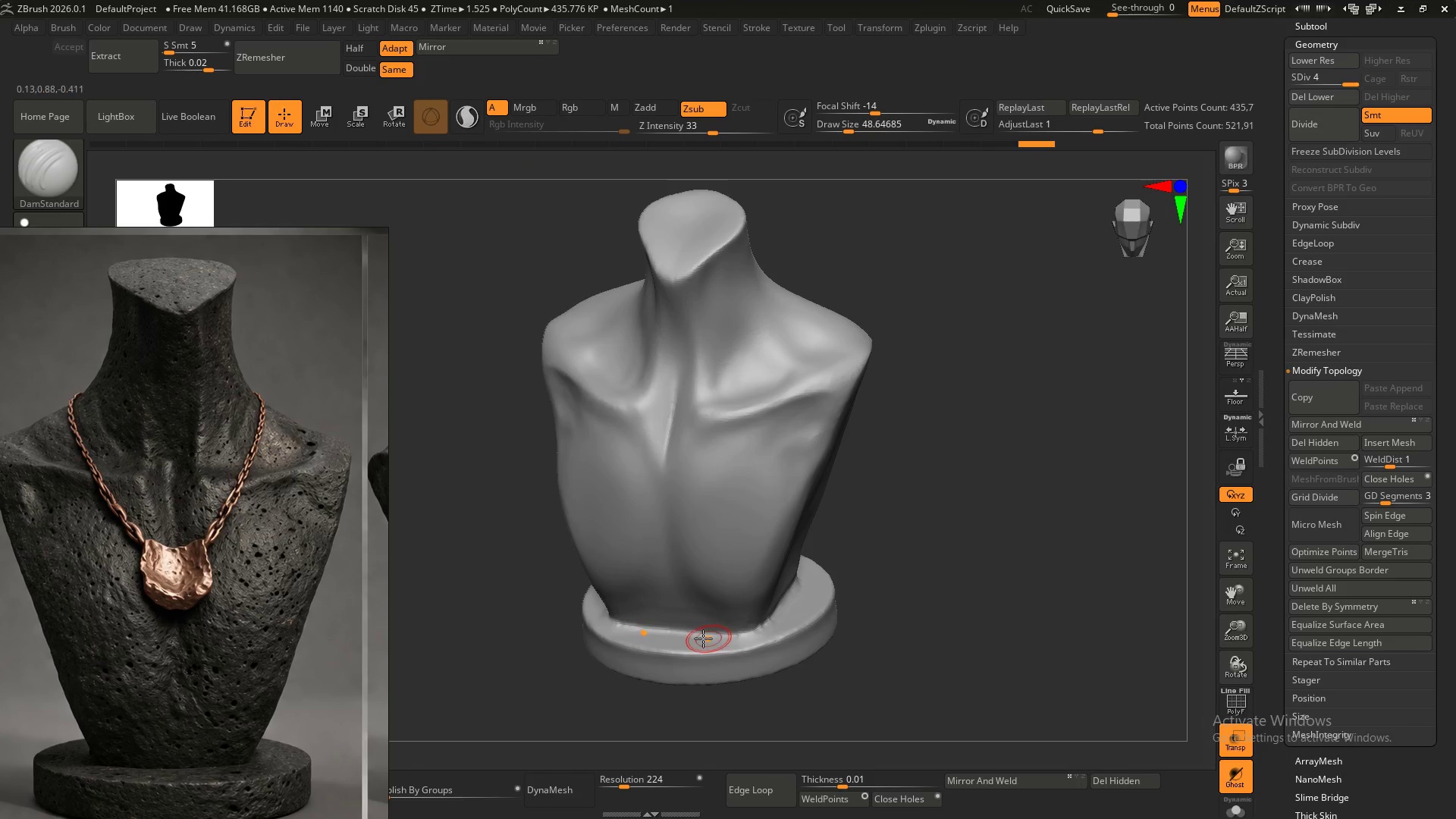 
hold_key(key=ControlLeft, duration=0.72)
 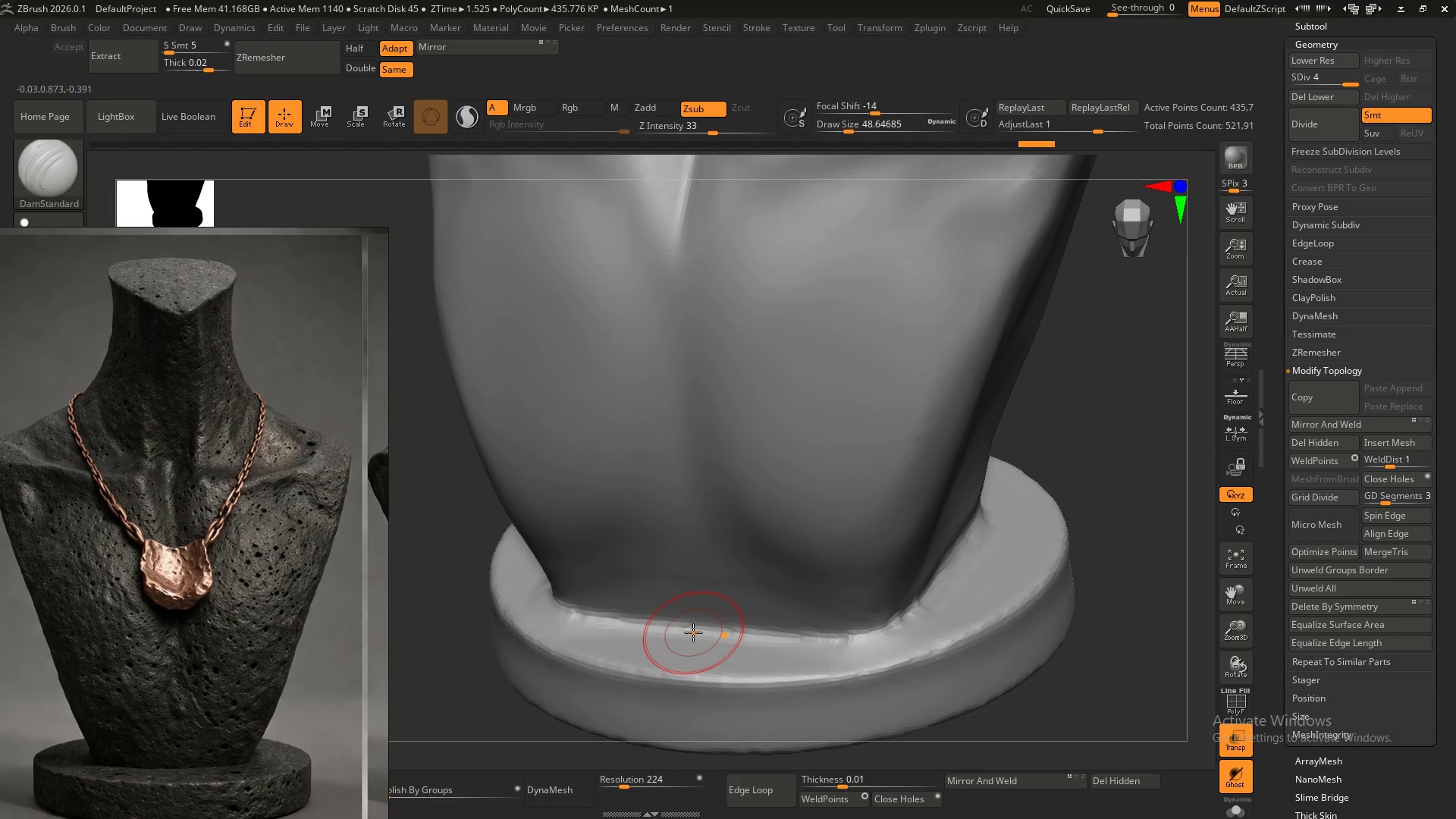 
left_click_drag(start_coordinate=[693, 632], to_coordinate=[792, 635])
 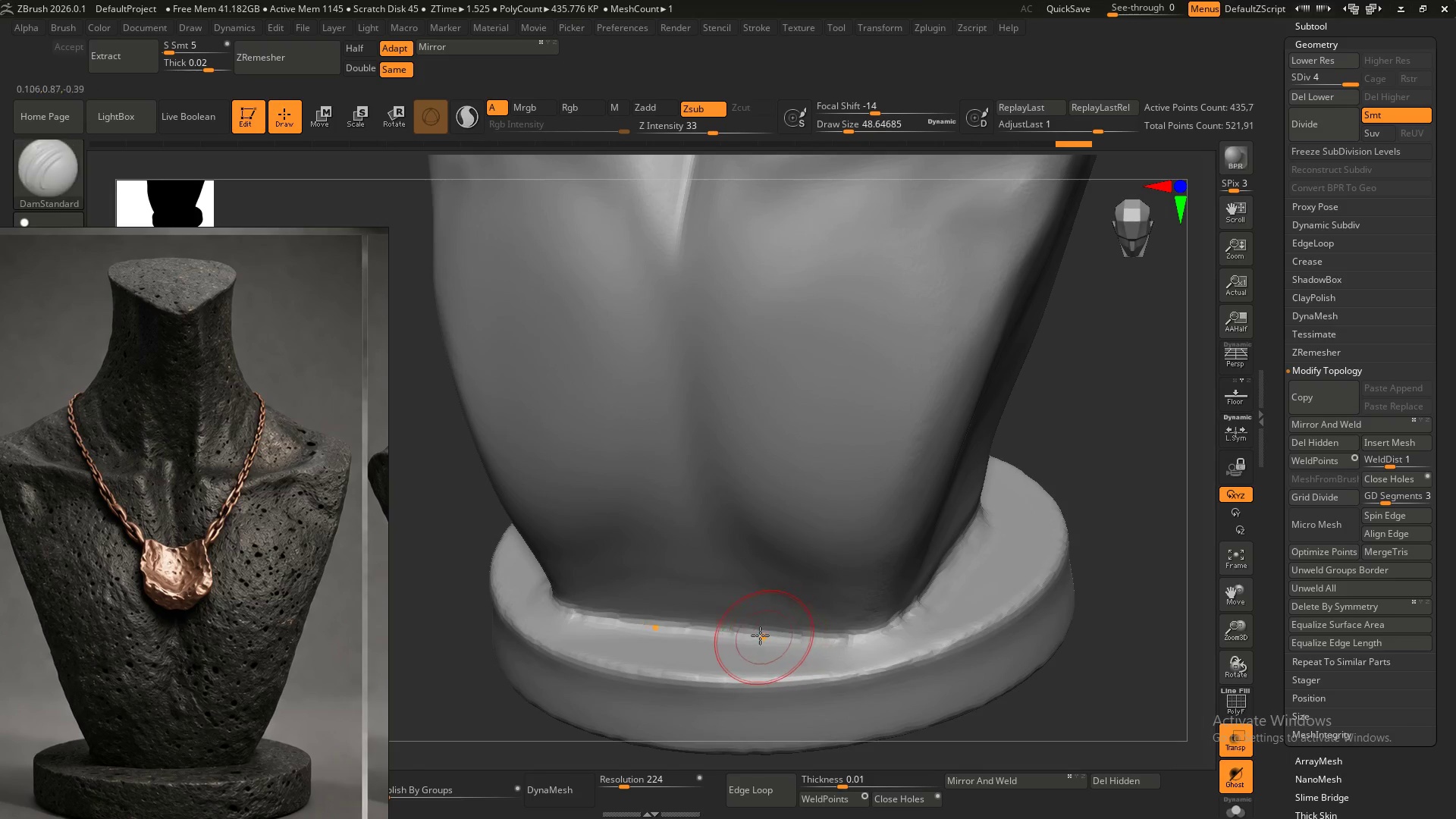 
key(Control+ControlLeft)
 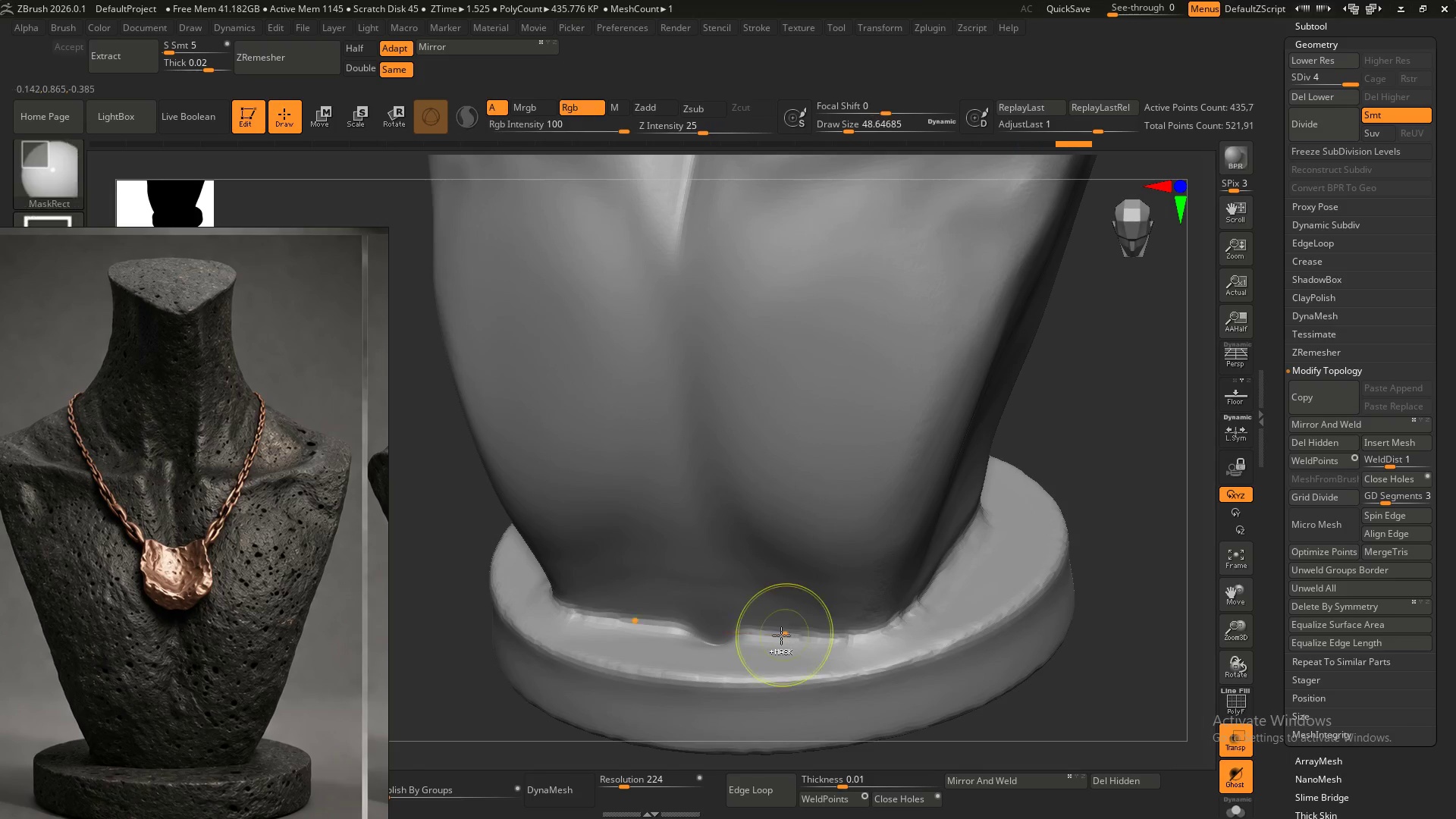 
key(Control+Z)
 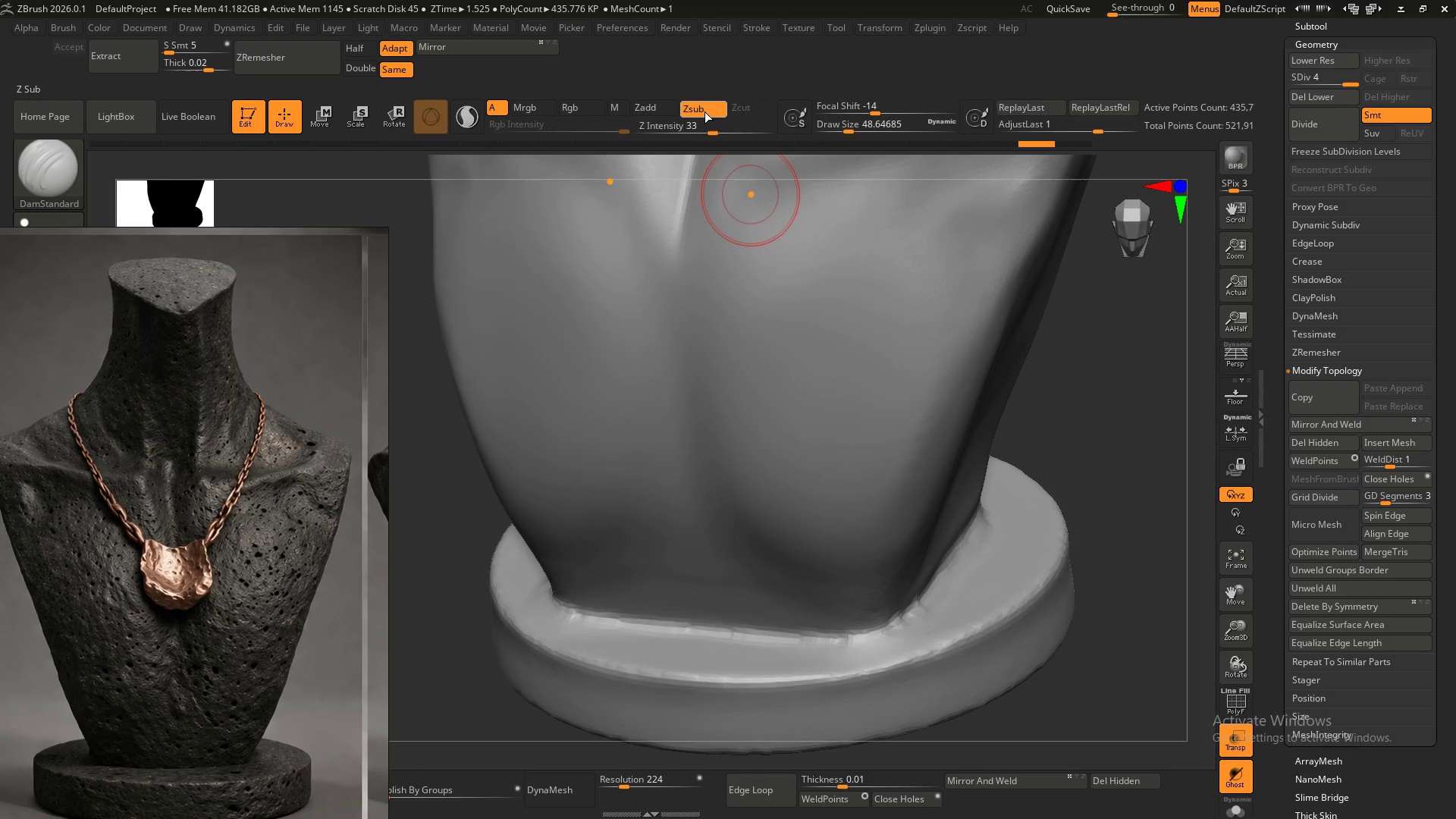 
left_click_drag(start_coordinate=[706, 127], to_coordinate=[672, 127])
 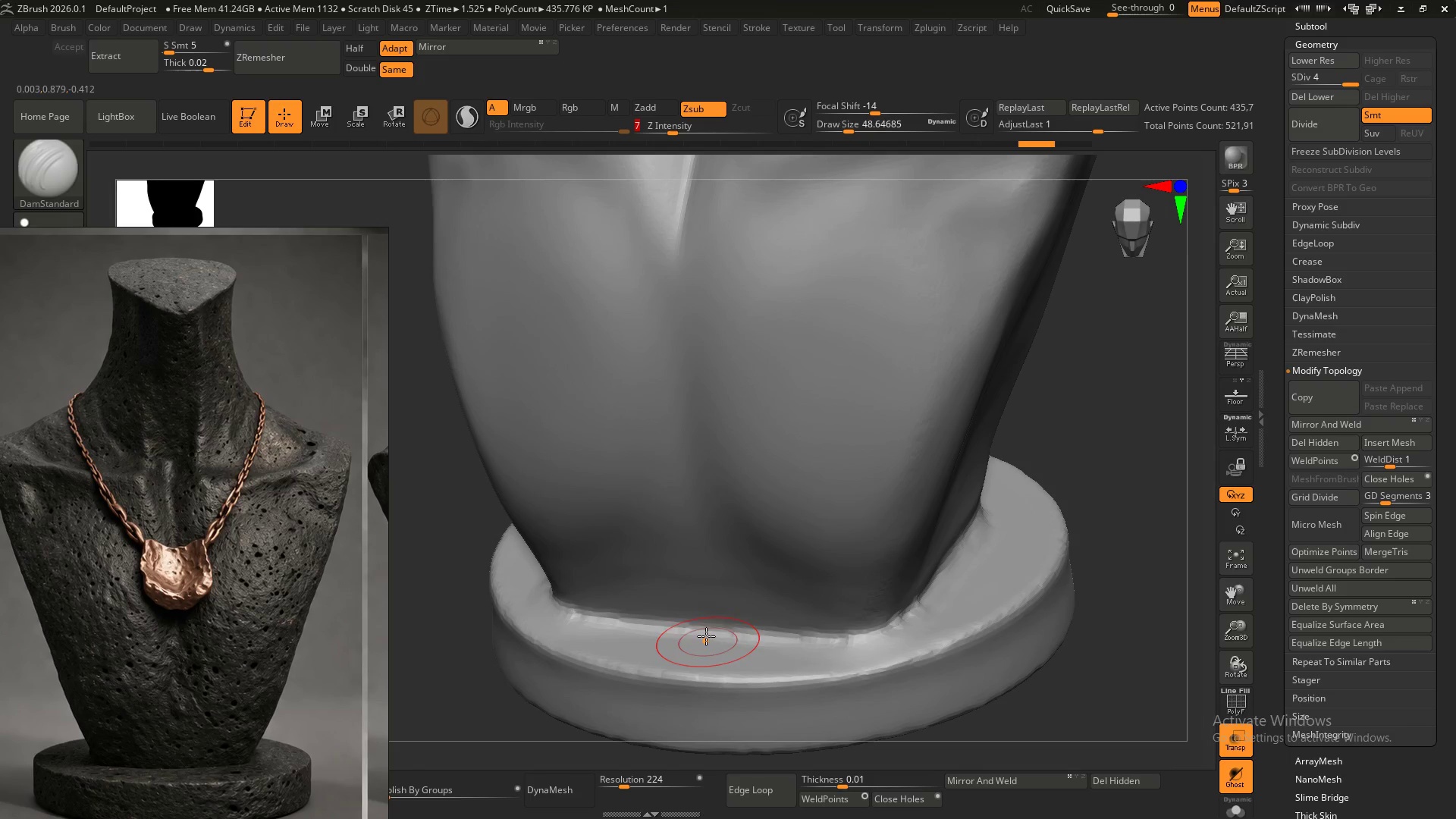 
left_click_drag(start_coordinate=[705, 634], to_coordinate=[981, 541])
 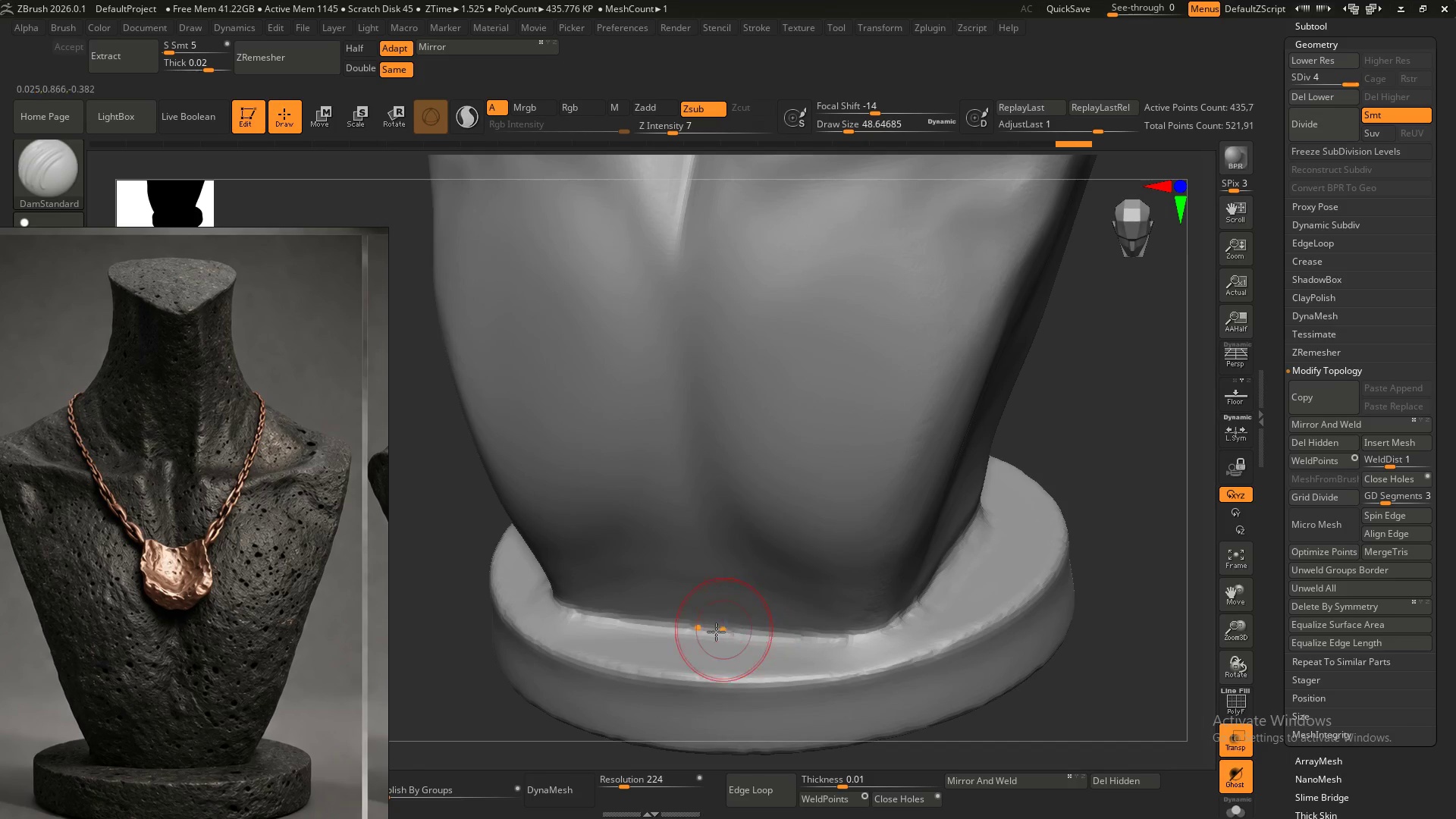 
left_click_drag(start_coordinate=[721, 635], to_coordinate=[924, 636])
 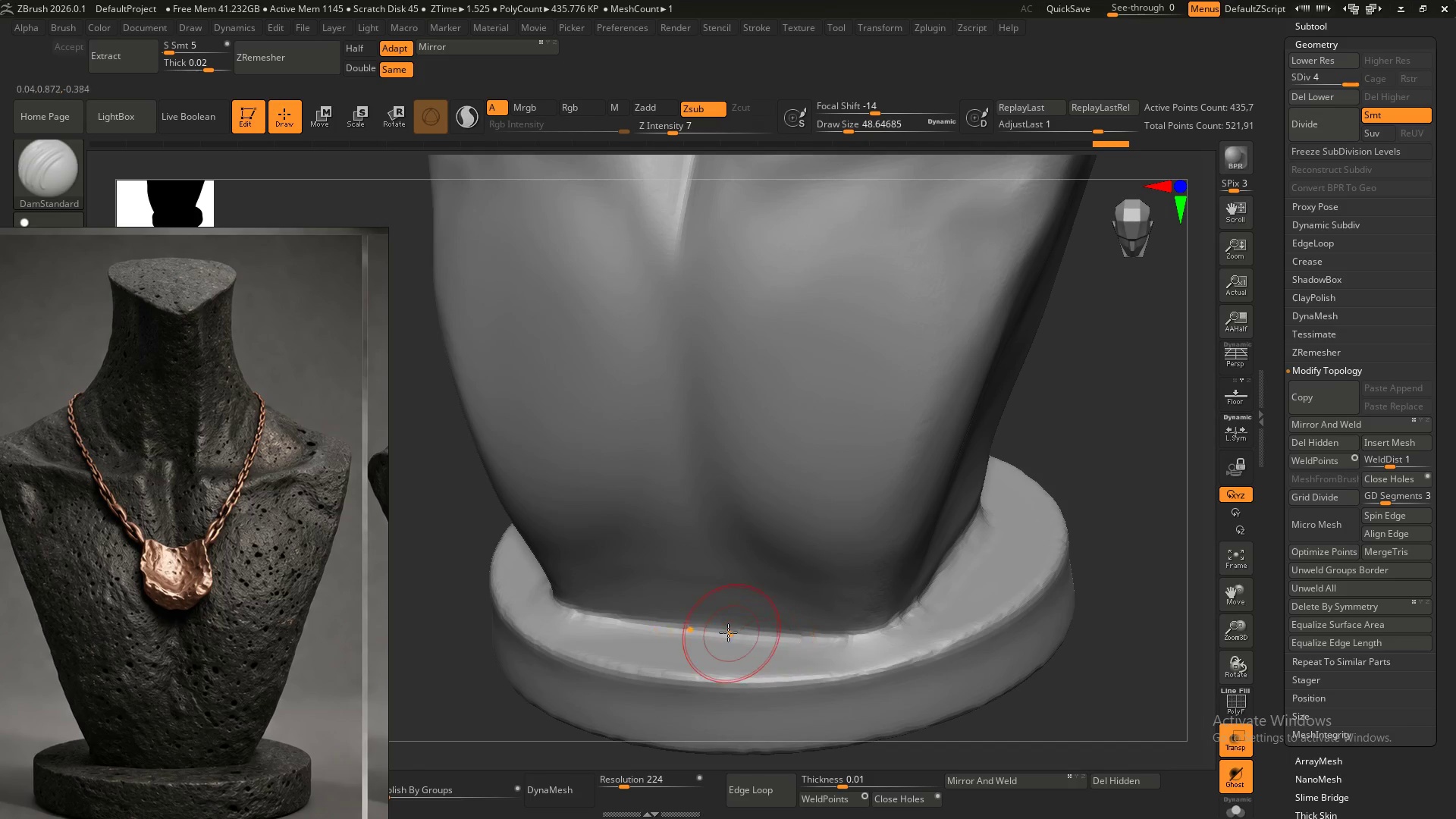 
left_click_drag(start_coordinate=[728, 632], to_coordinate=[894, 629])
 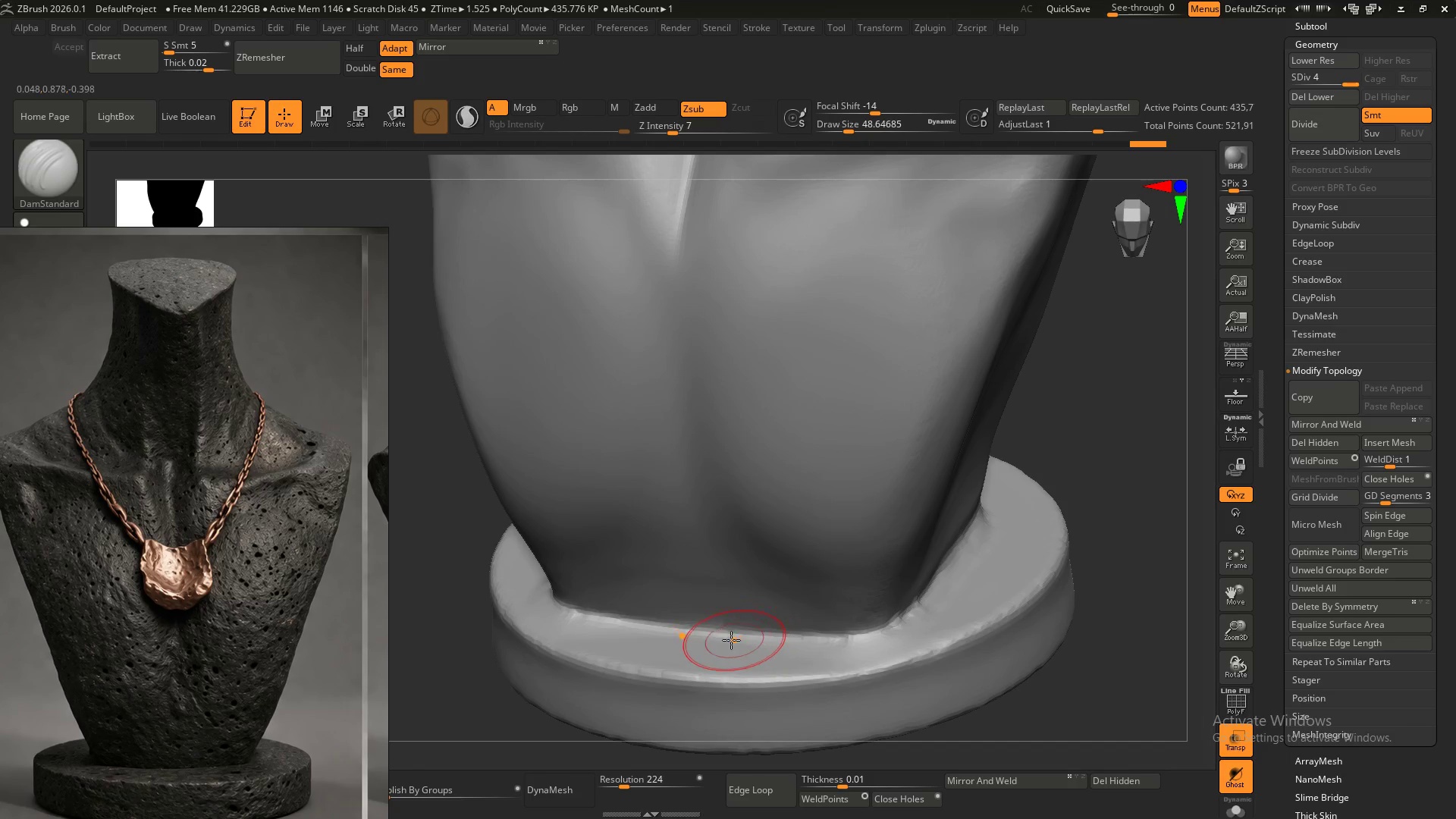 
left_click_drag(start_coordinate=[728, 635], to_coordinate=[883, 638])
 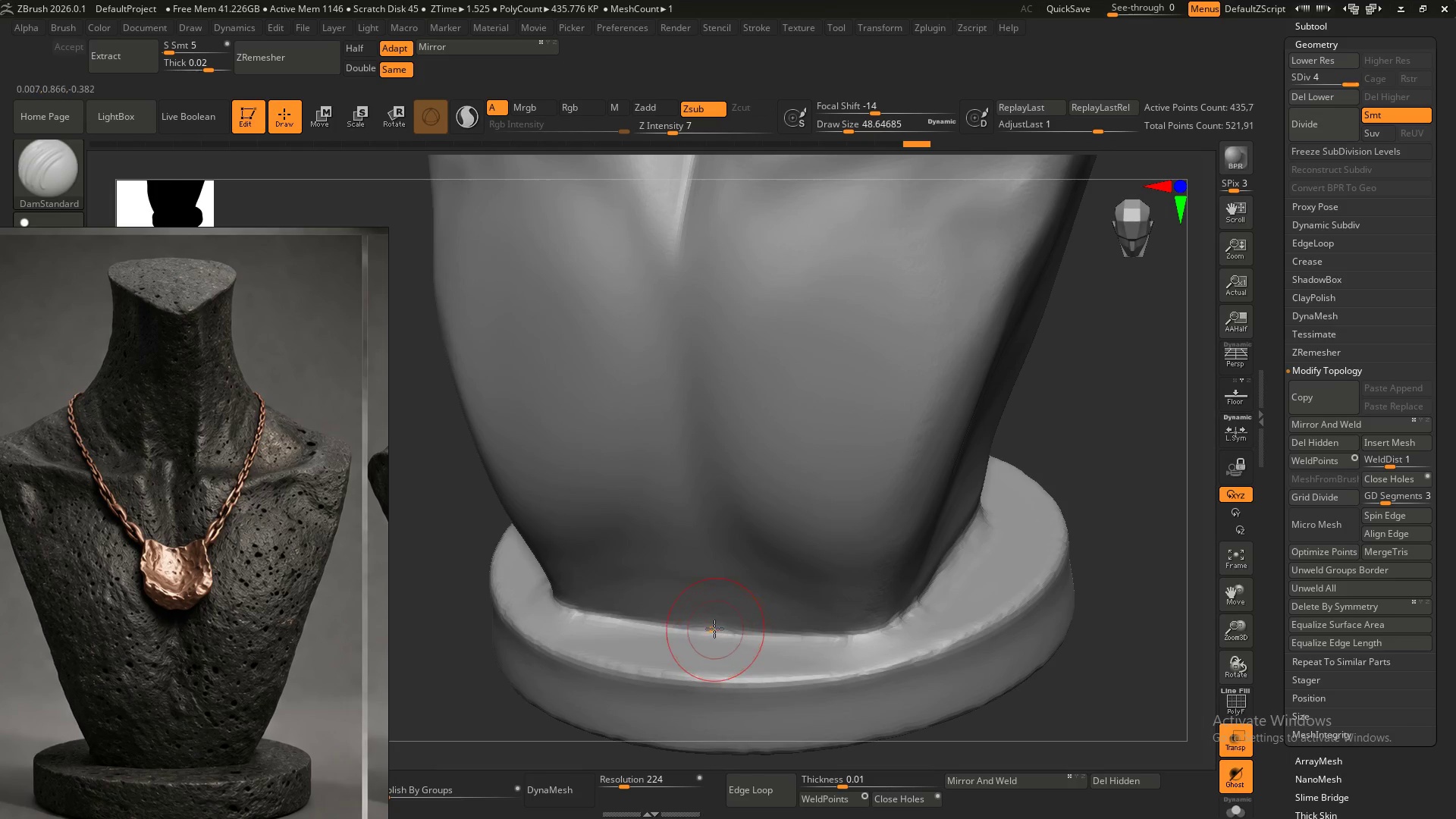 
left_click_drag(start_coordinate=[714, 628], to_coordinate=[893, 639])
 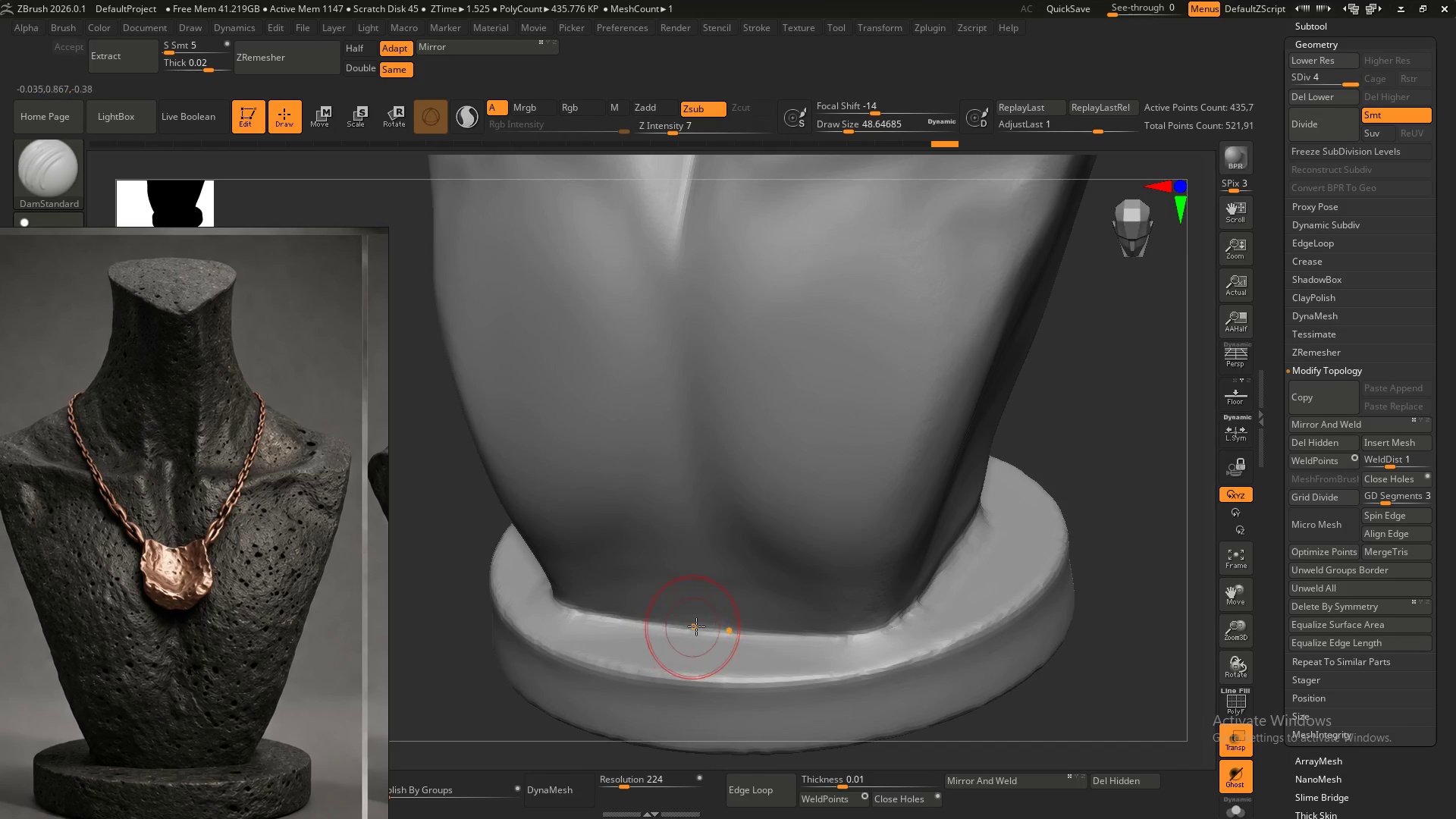 
left_click_drag(start_coordinate=[704, 626], to_coordinate=[943, 623])
 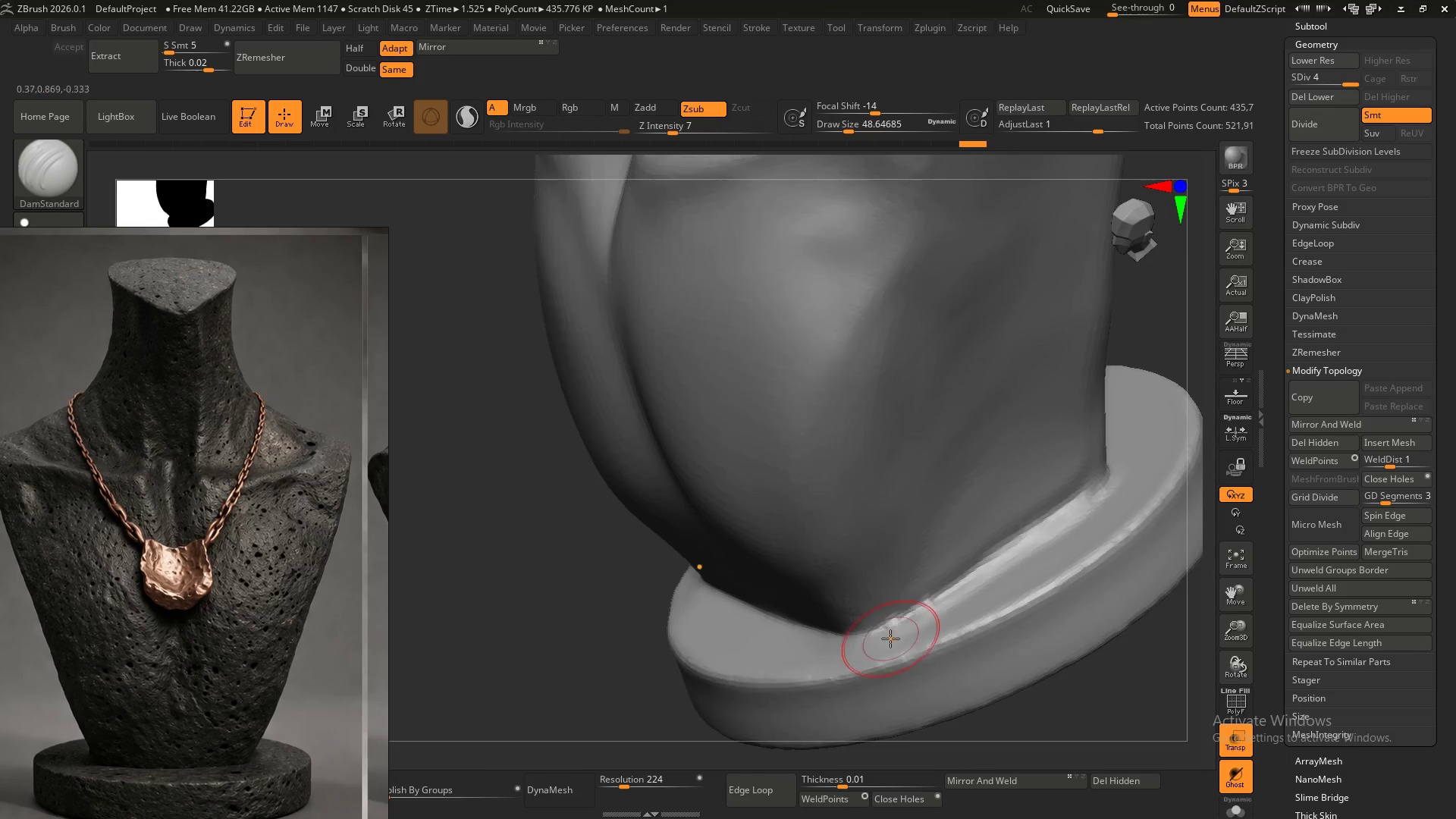 
left_click_drag(start_coordinate=[858, 635], to_coordinate=[1010, 566])
 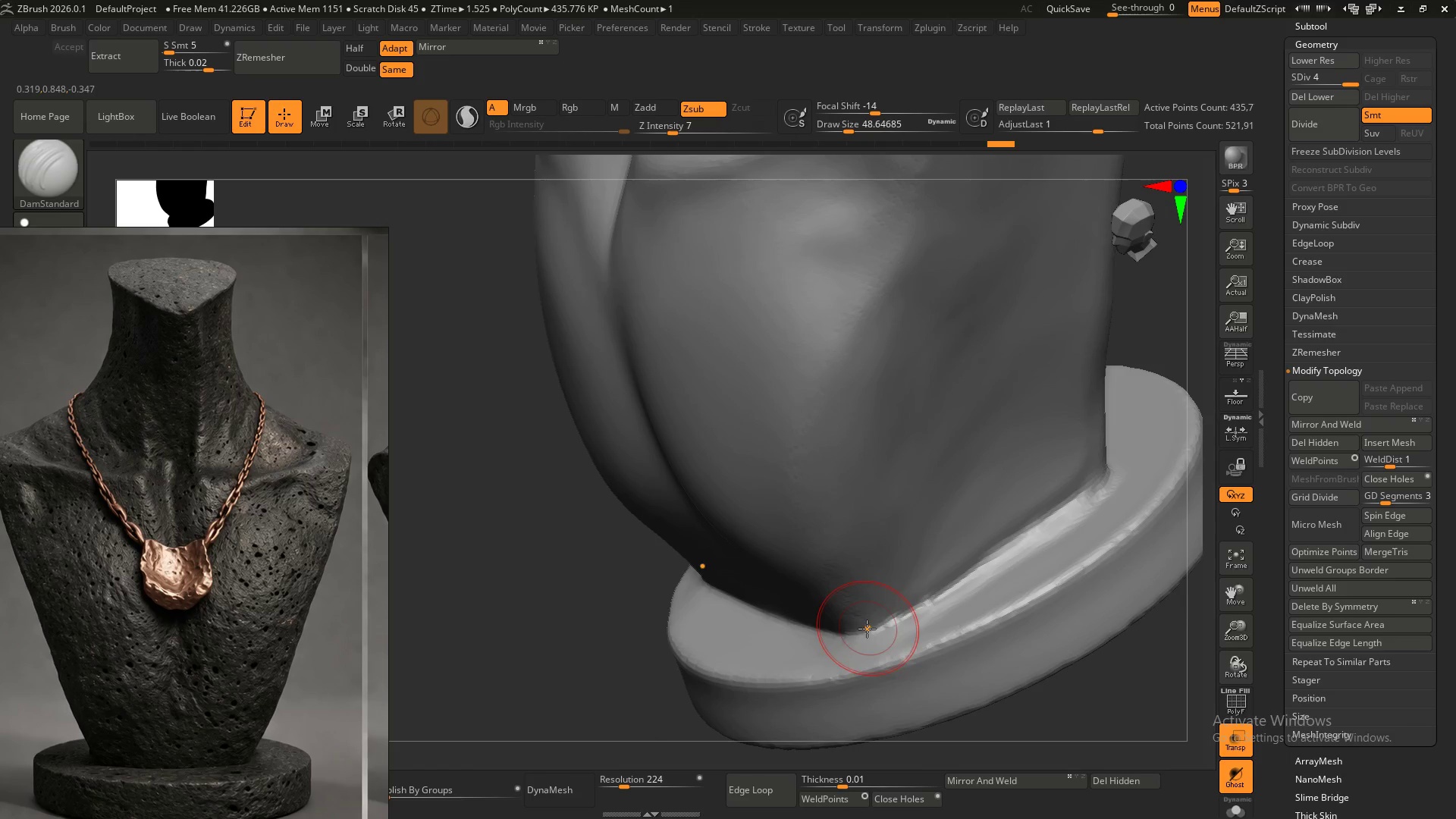 
left_click_drag(start_coordinate=[868, 629], to_coordinate=[1068, 539])
 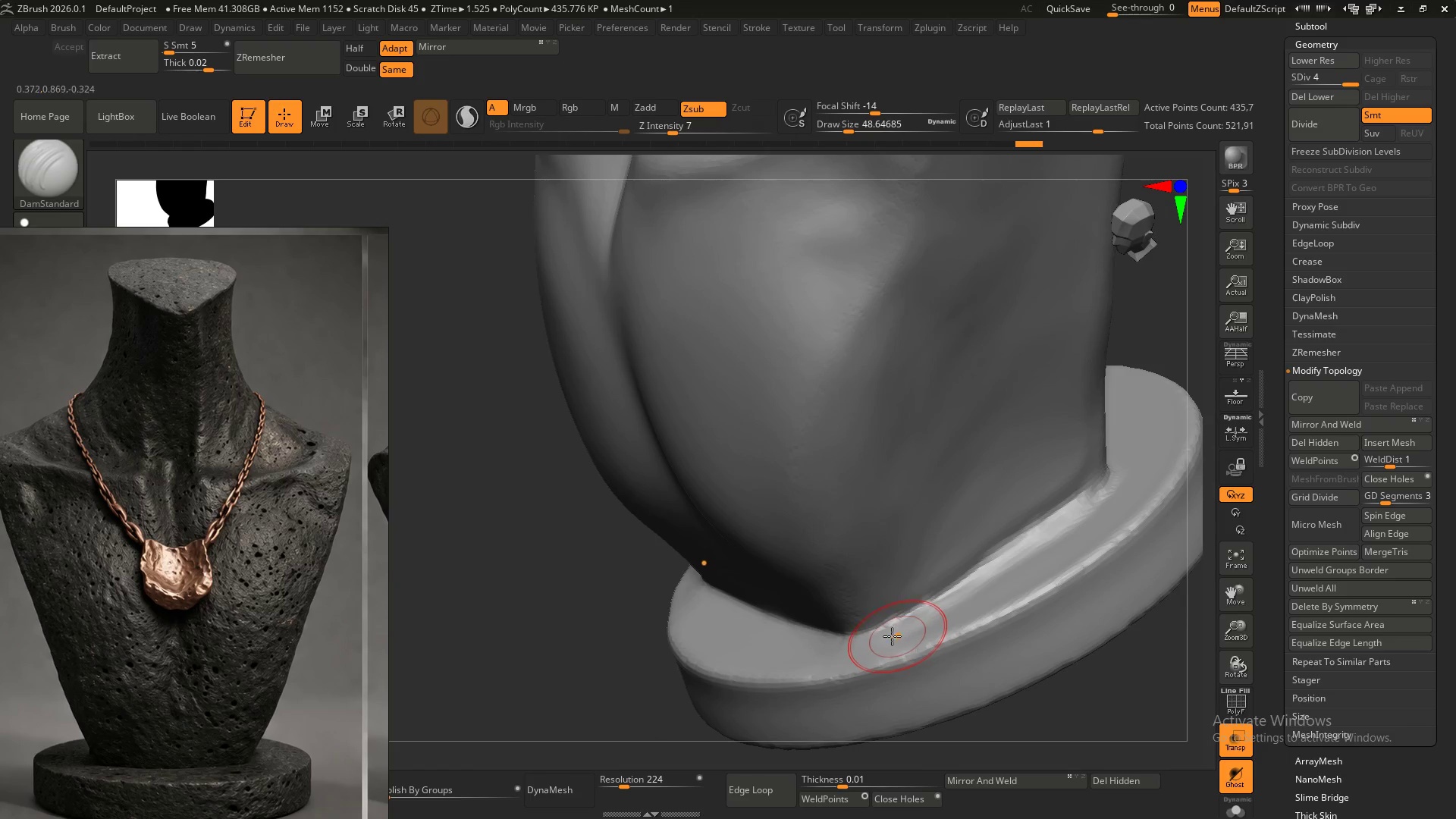 
left_click_drag(start_coordinate=[878, 635], to_coordinate=[1143, 462])
 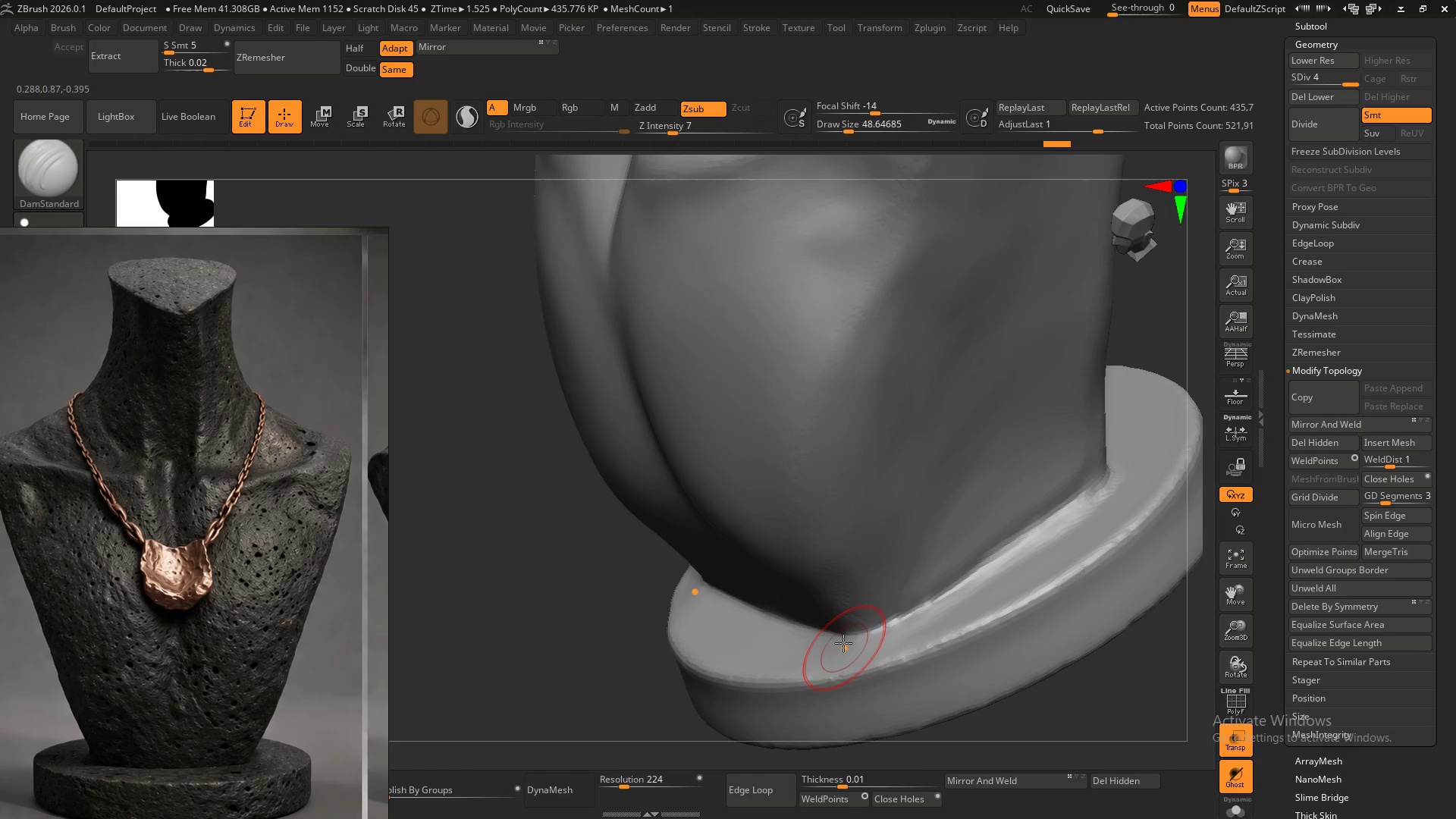 
left_click_drag(start_coordinate=[849, 635], to_coordinate=[956, 586])
 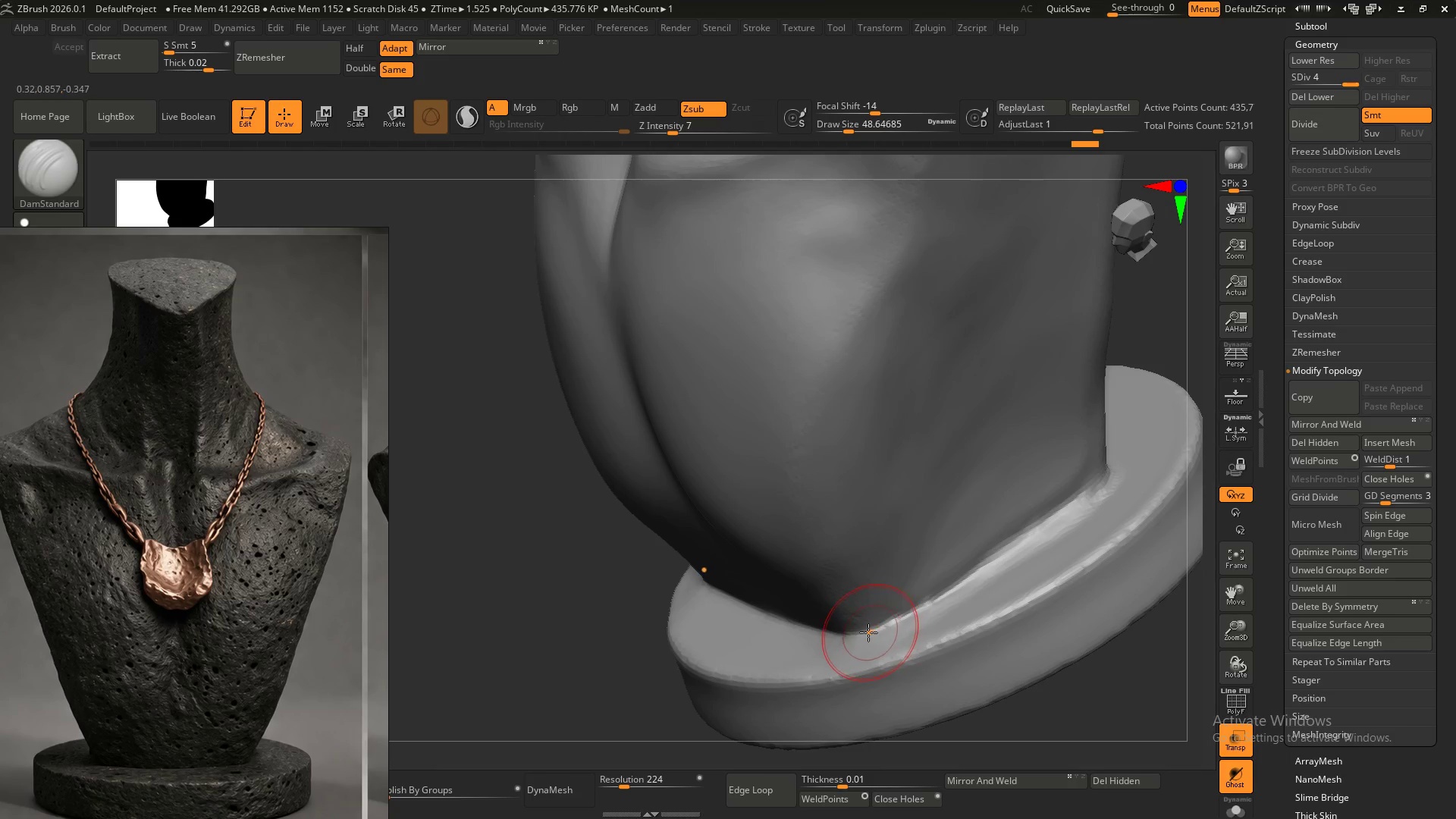 
left_click_drag(start_coordinate=[868, 632], to_coordinate=[1125, 461])
 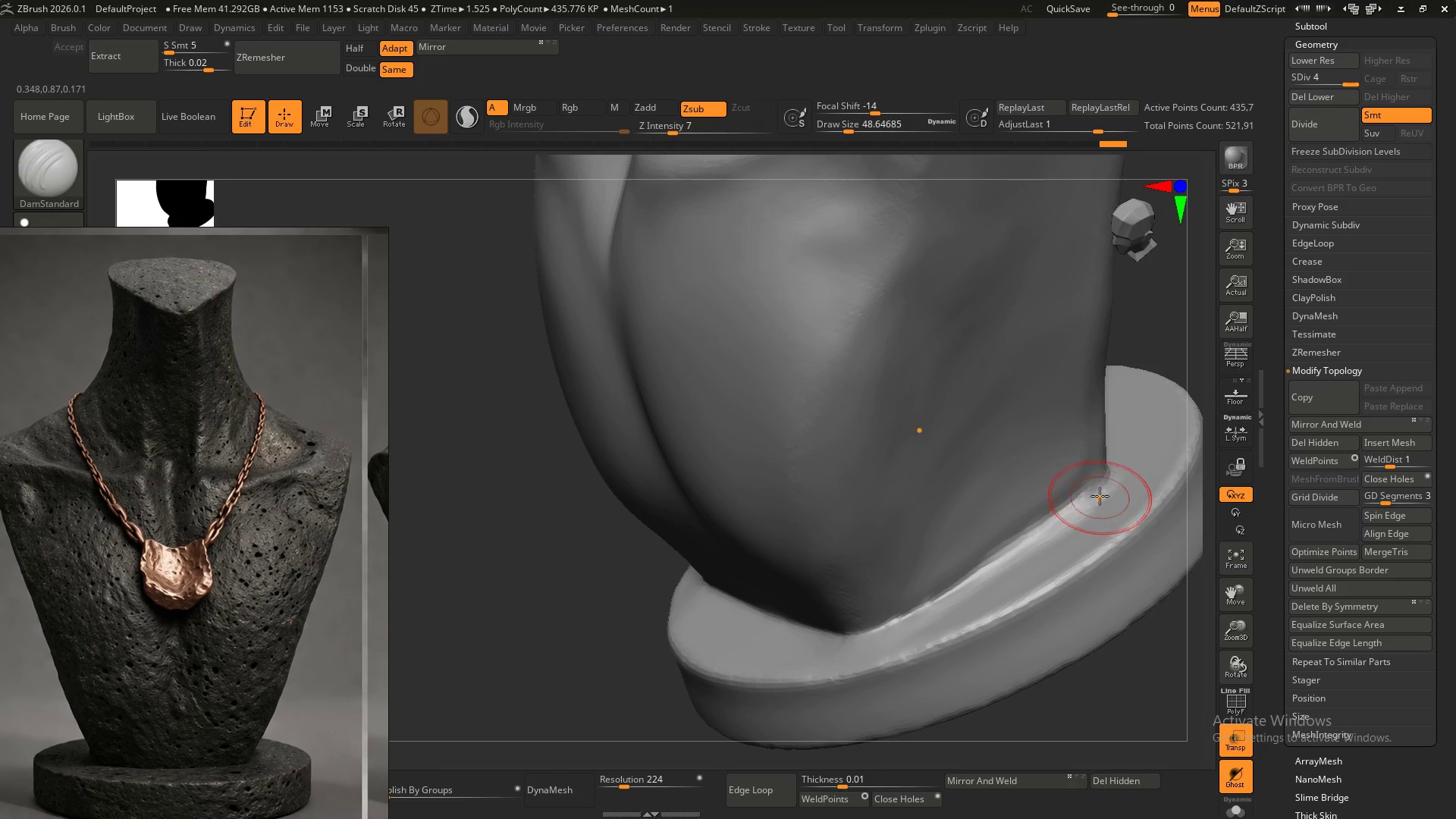 
left_click_drag(start_coordinate=[1098, 485], to_coordinate=[1009, 570])
 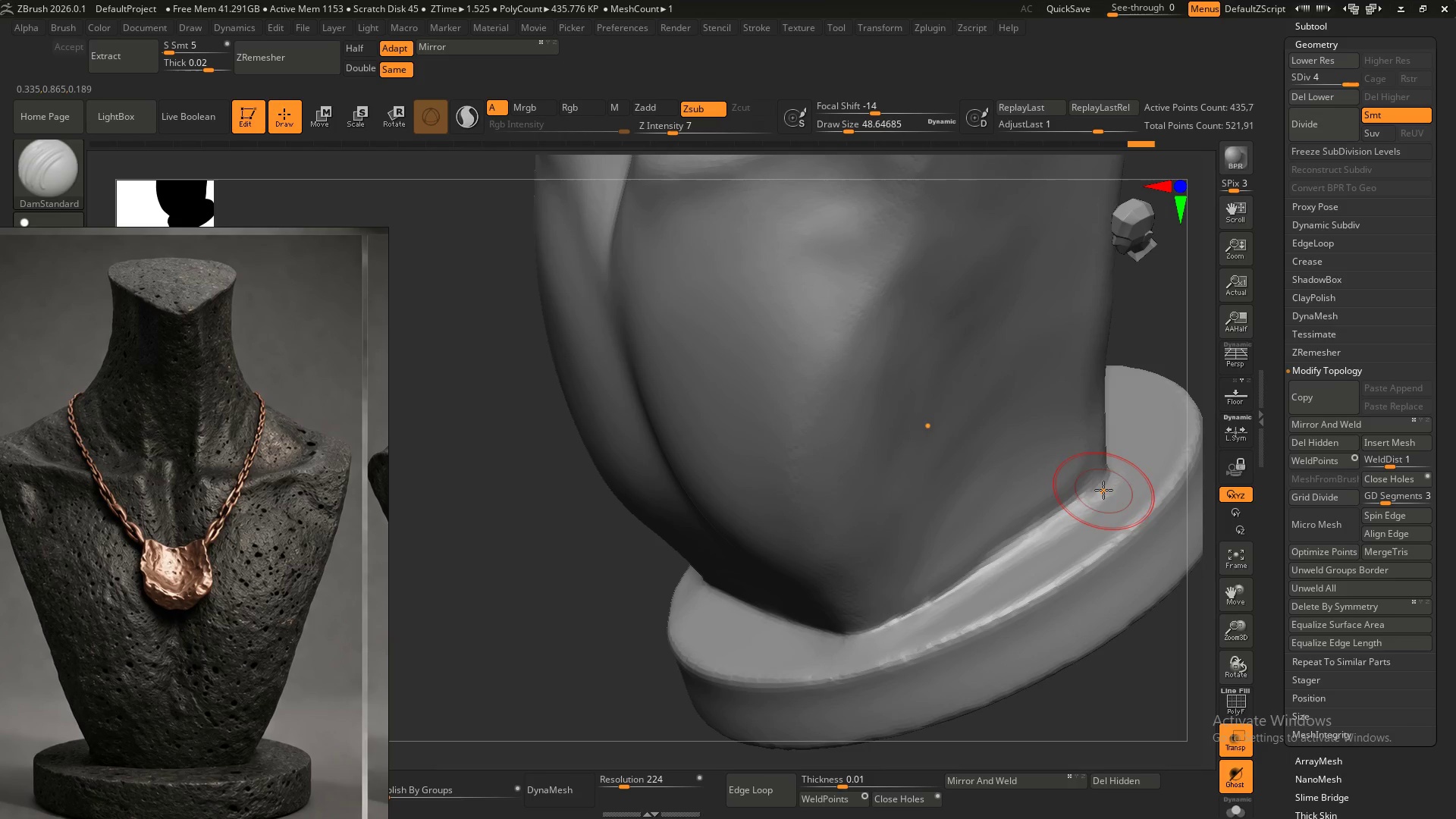 
left_click_drag(start_coordinate=[1103, 489], to_coordinate=[893, 624])
 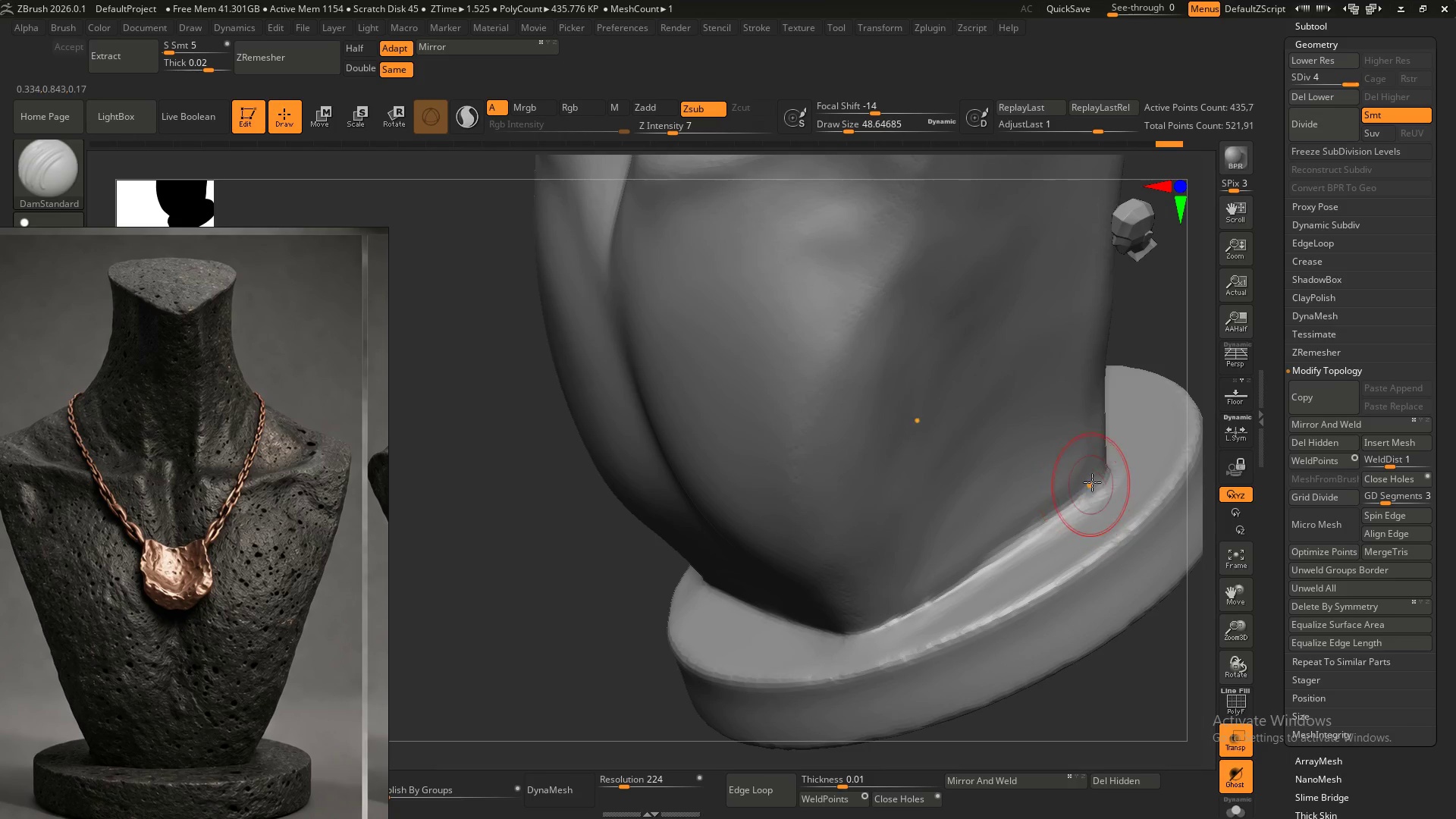 
left_click_drag(start_coordinate=[1094, 480], to_coordinate=[874, 626])
 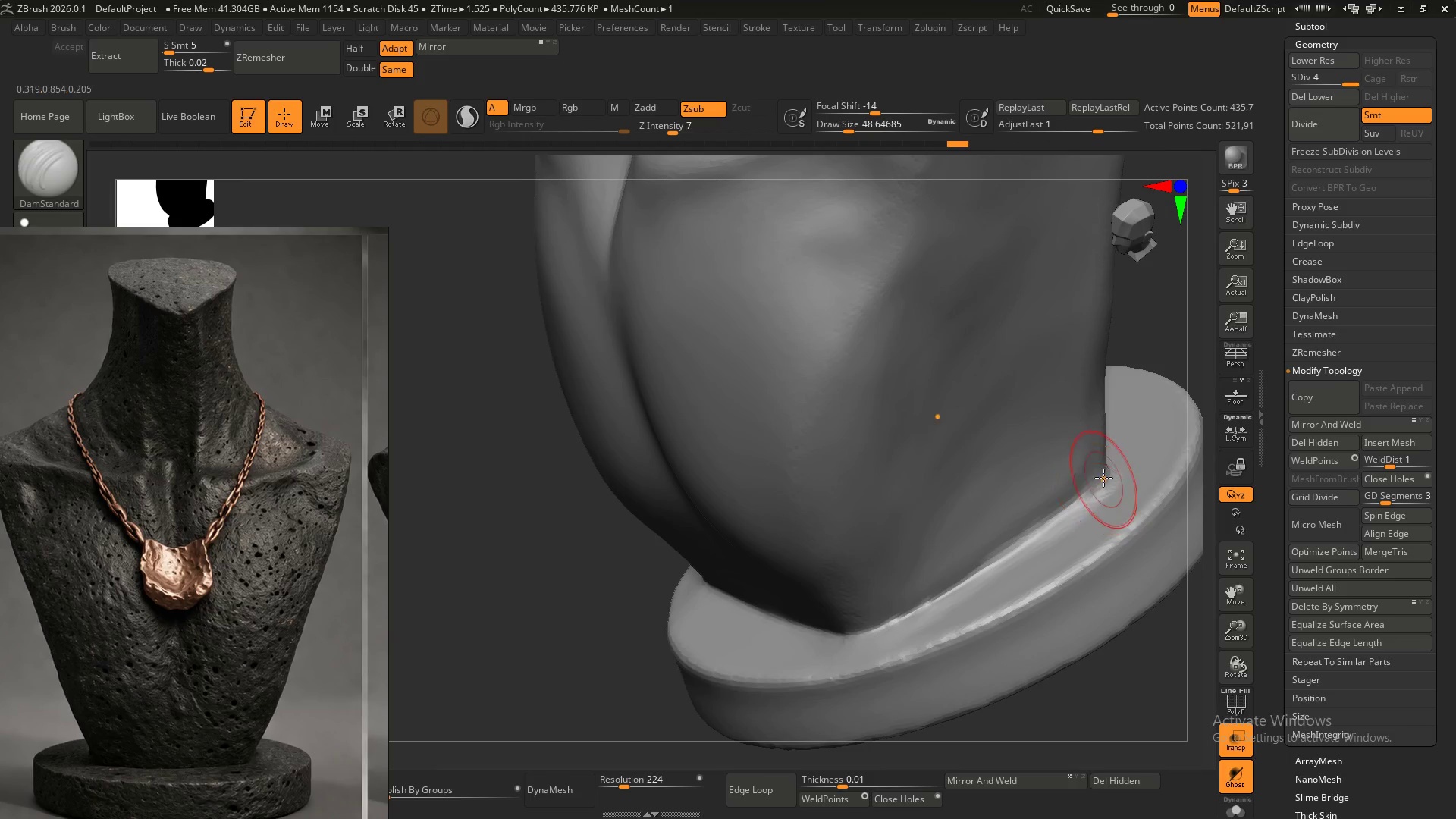 
left_click_drag(start_coordinate=[1103, 476], to_coordinate=[1056, 541])
 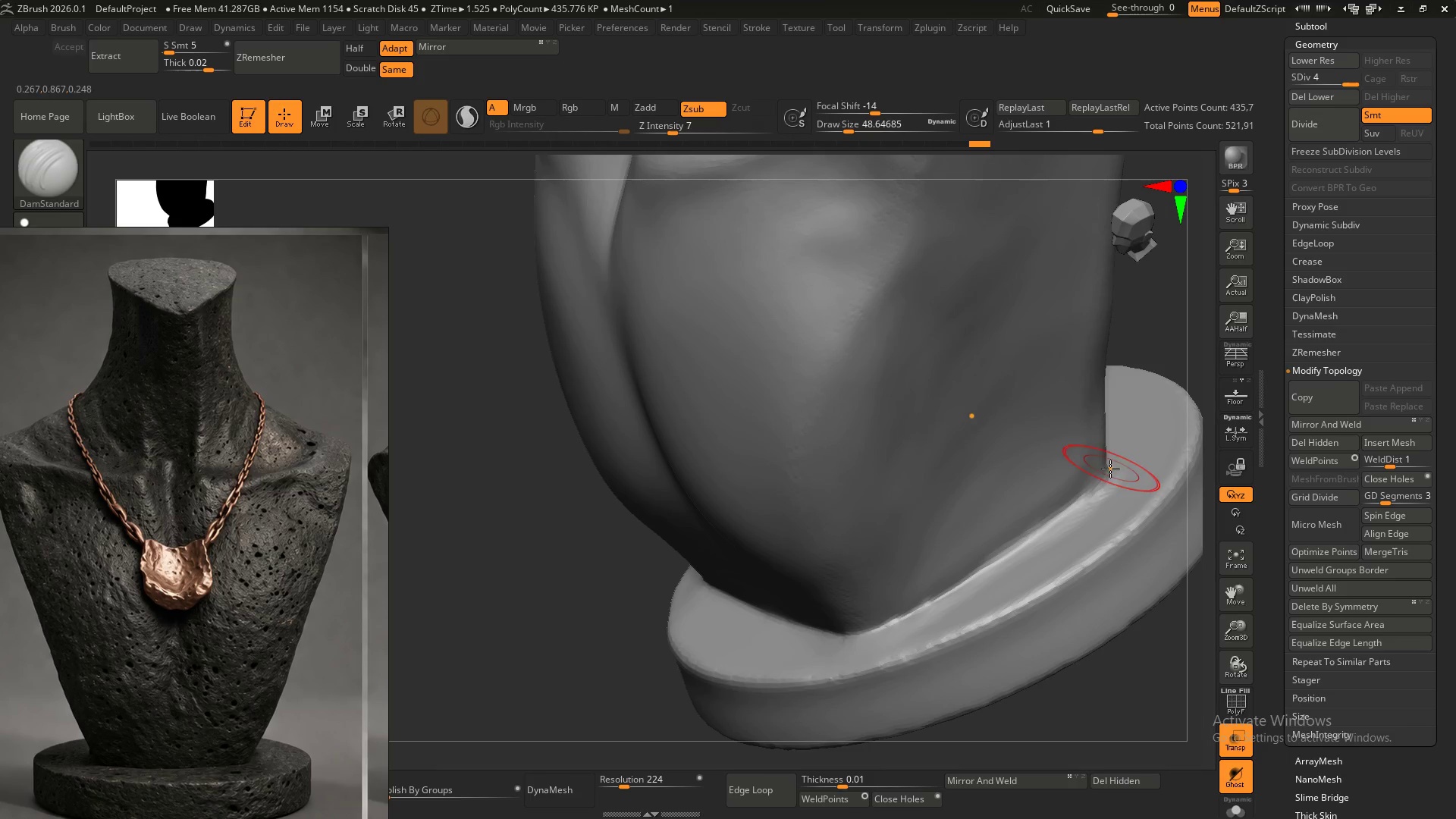 
left_click_drag(start_coordinate=[1103, 477], to_coordinate=[942, 598])
 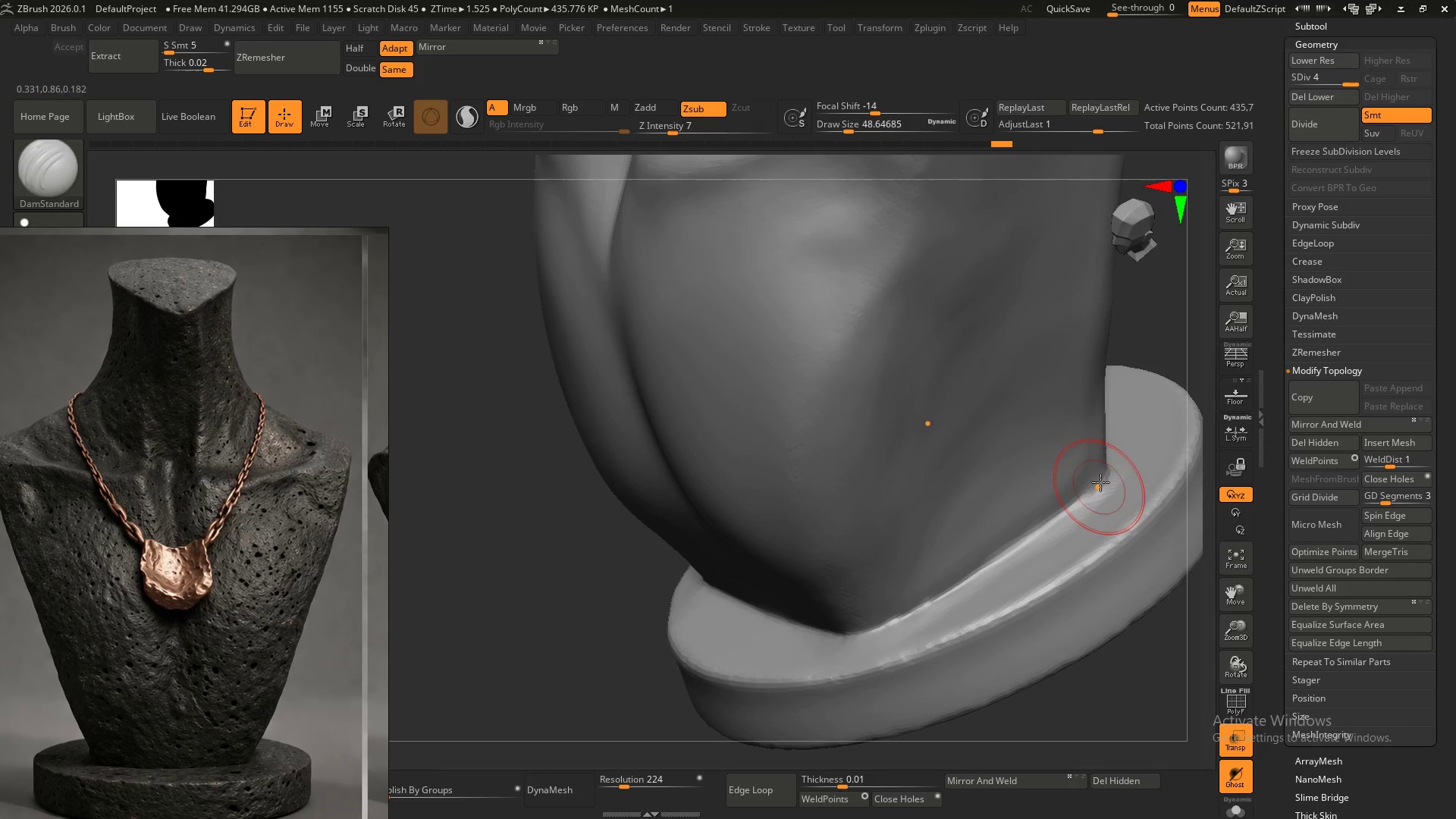 
left_click_drag(start_coordinate=[1100, 481], to_coordinate=[870, 639])
 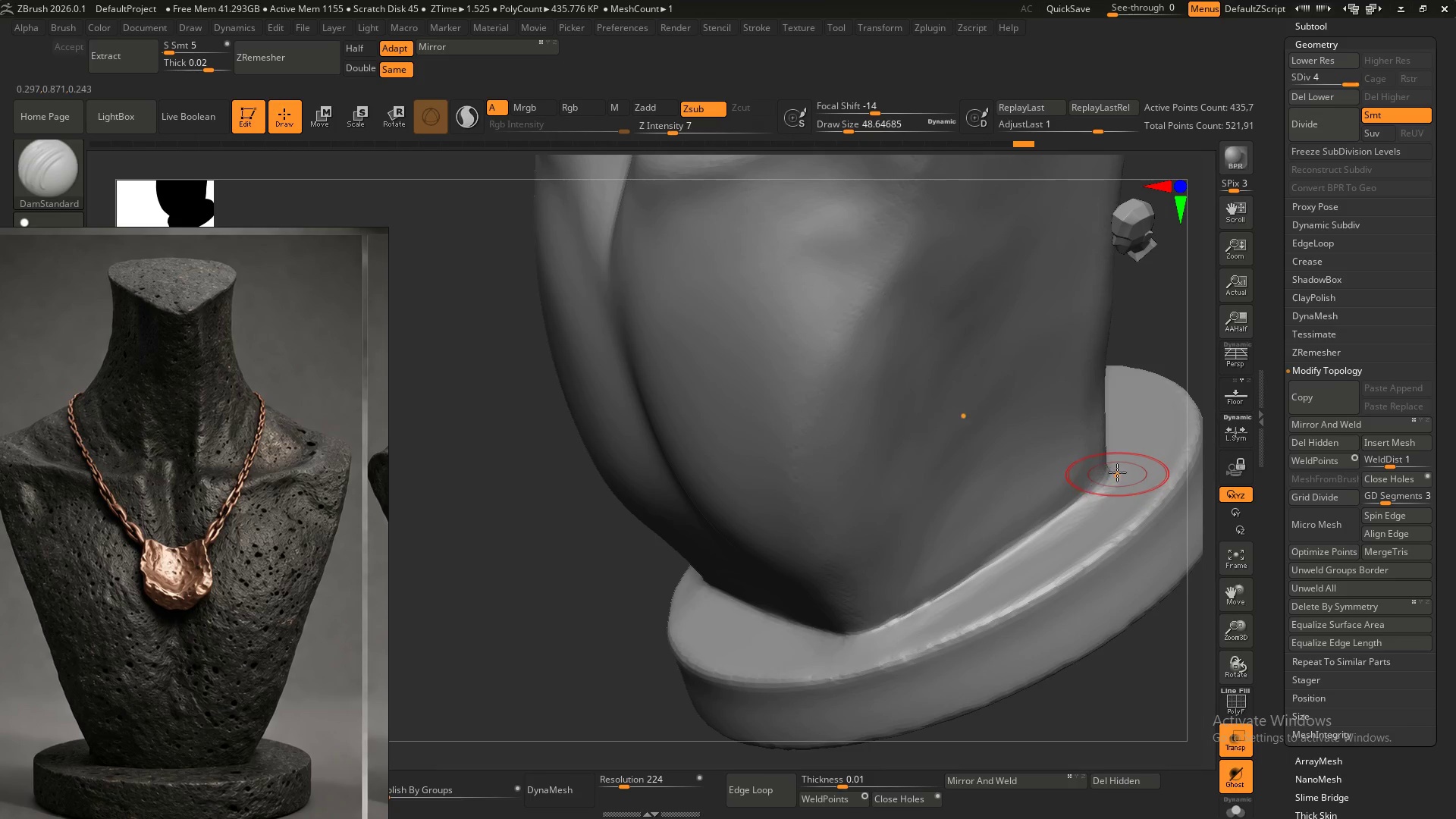 
left_click_drag(start_coordinate=[1117, 472], to_coordinate=[853, 633])
 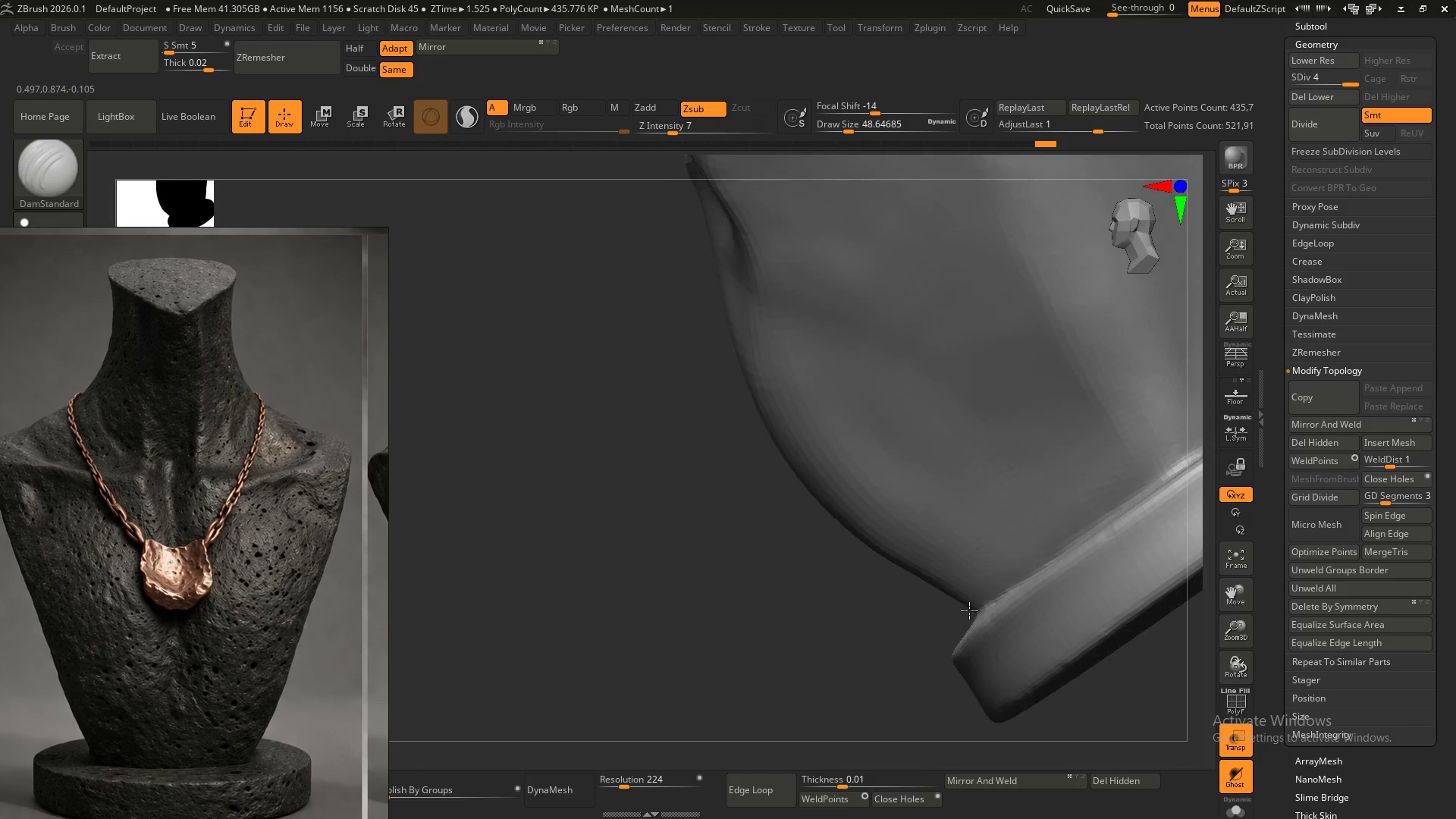 
hold_key(key=AltLeft, duration=0.39)
 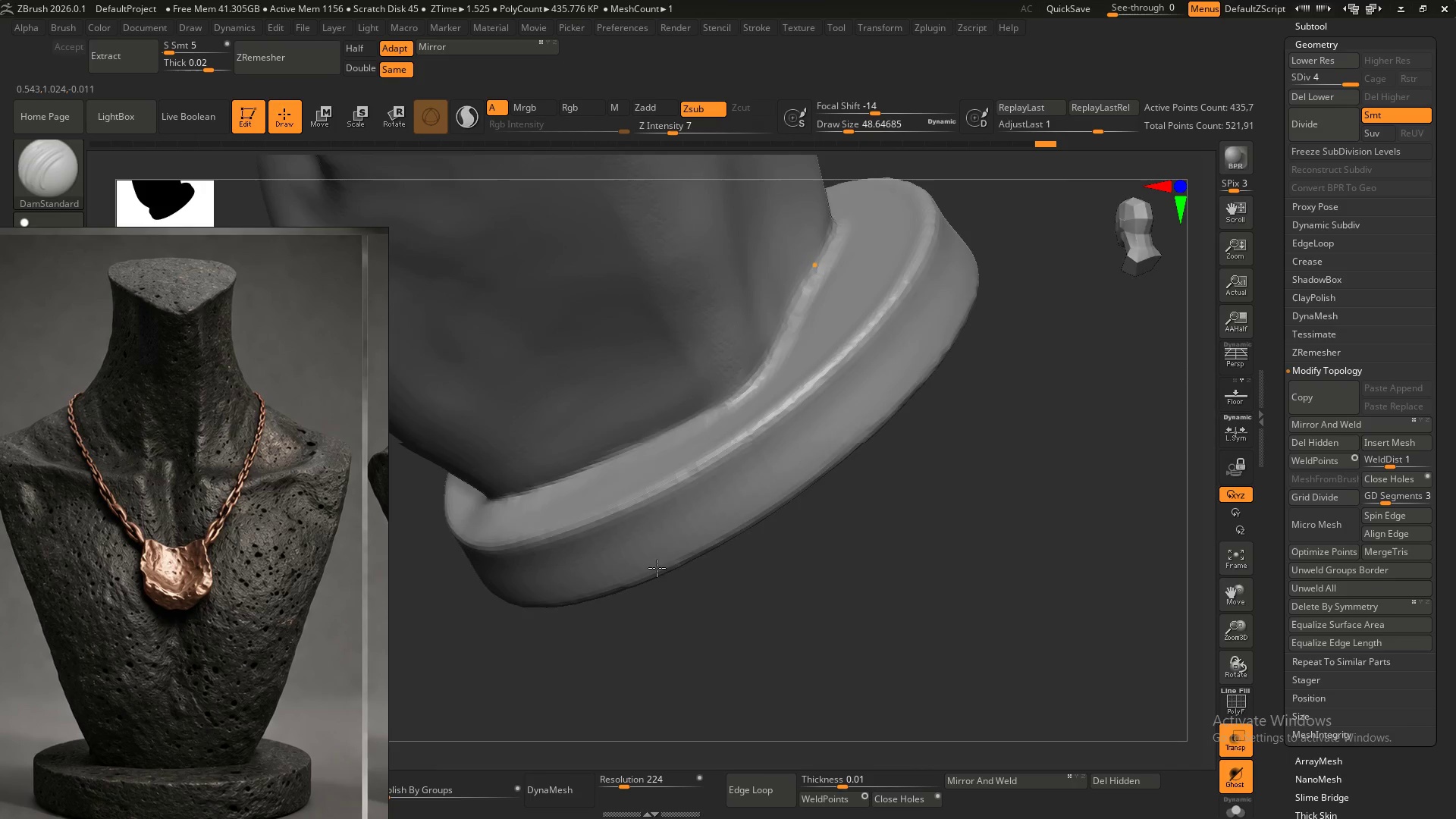 
hold_key(key=AltLeft, duration=0.5)
 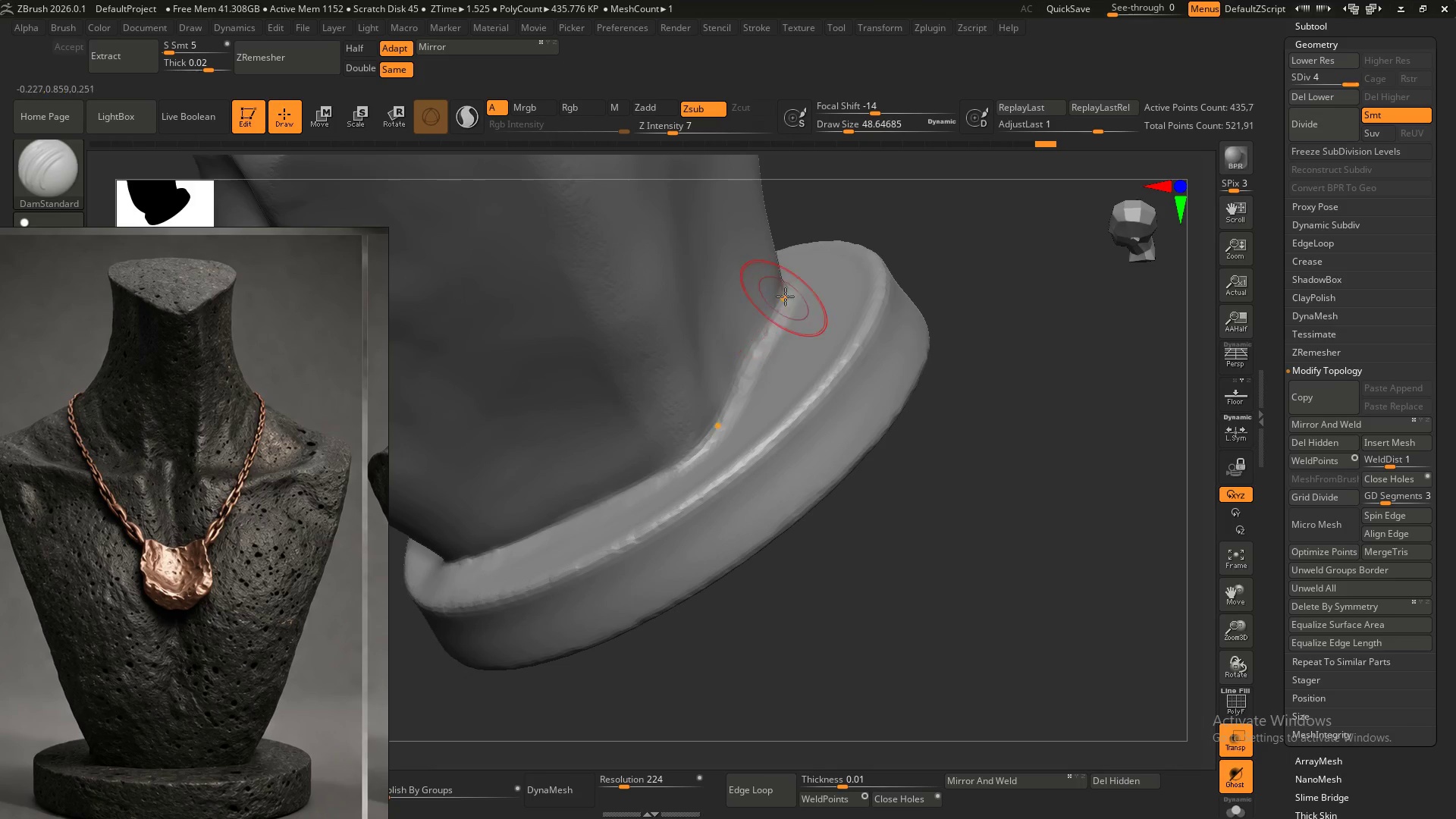 
left_click_drag(start_coordinate=[791, 293], to_coordinate=[710, 433])
 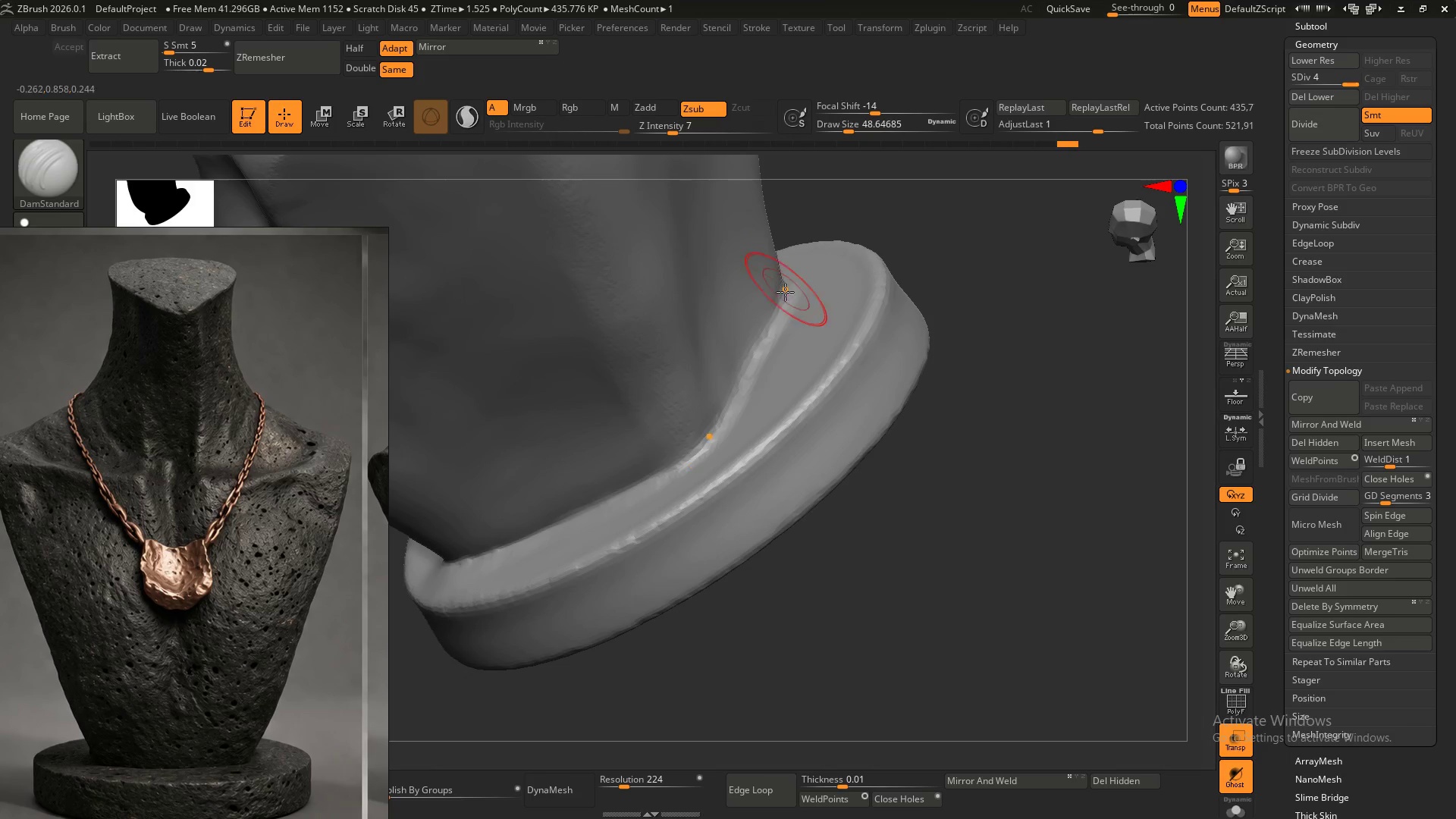 
left_click_drag(start_coordinate=[783, 298], to_coordinate=[659, 504])
 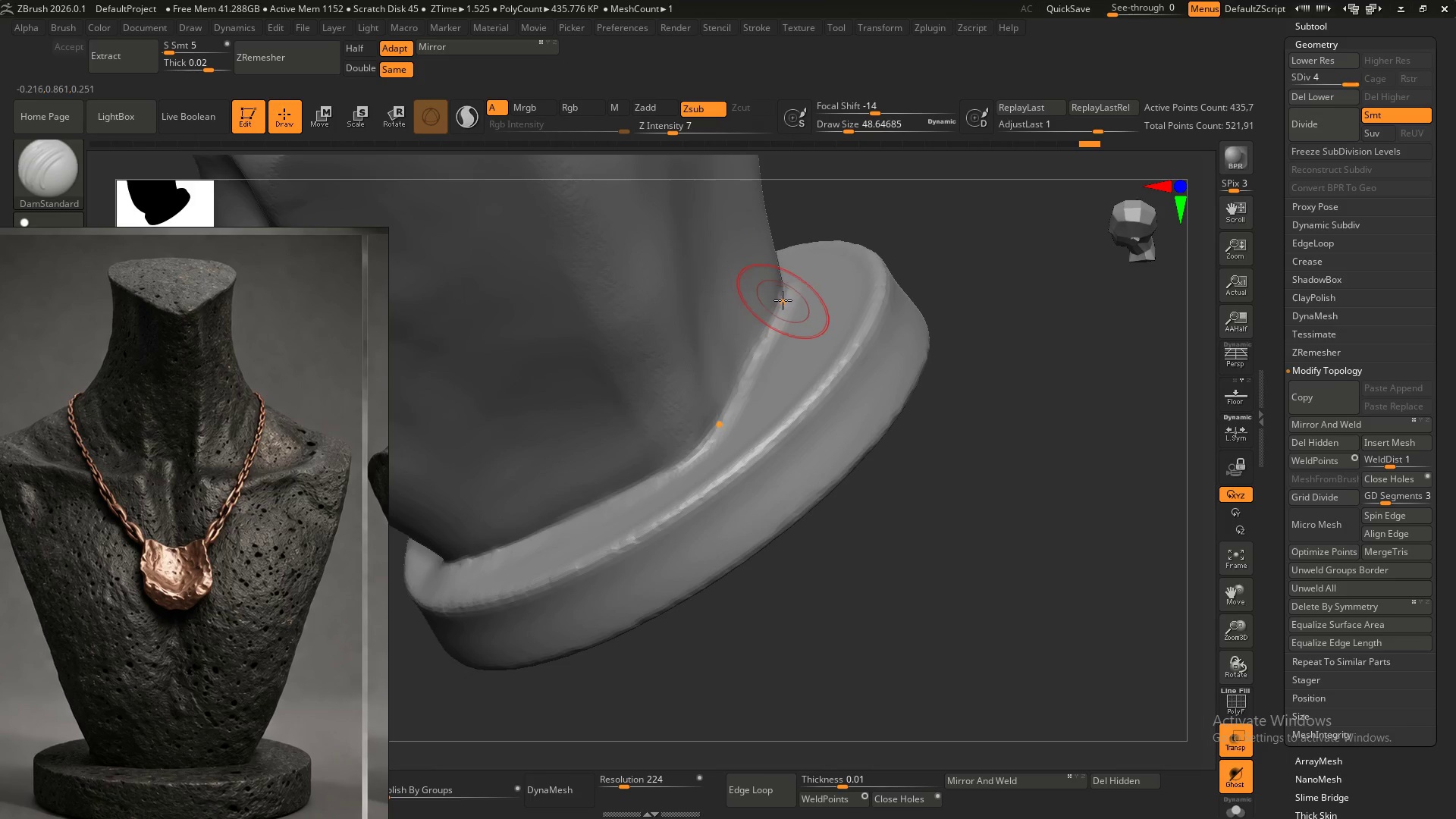 
left_click_drag(start_coordinate=[783, 300], to_coordinate=[662, 488])
 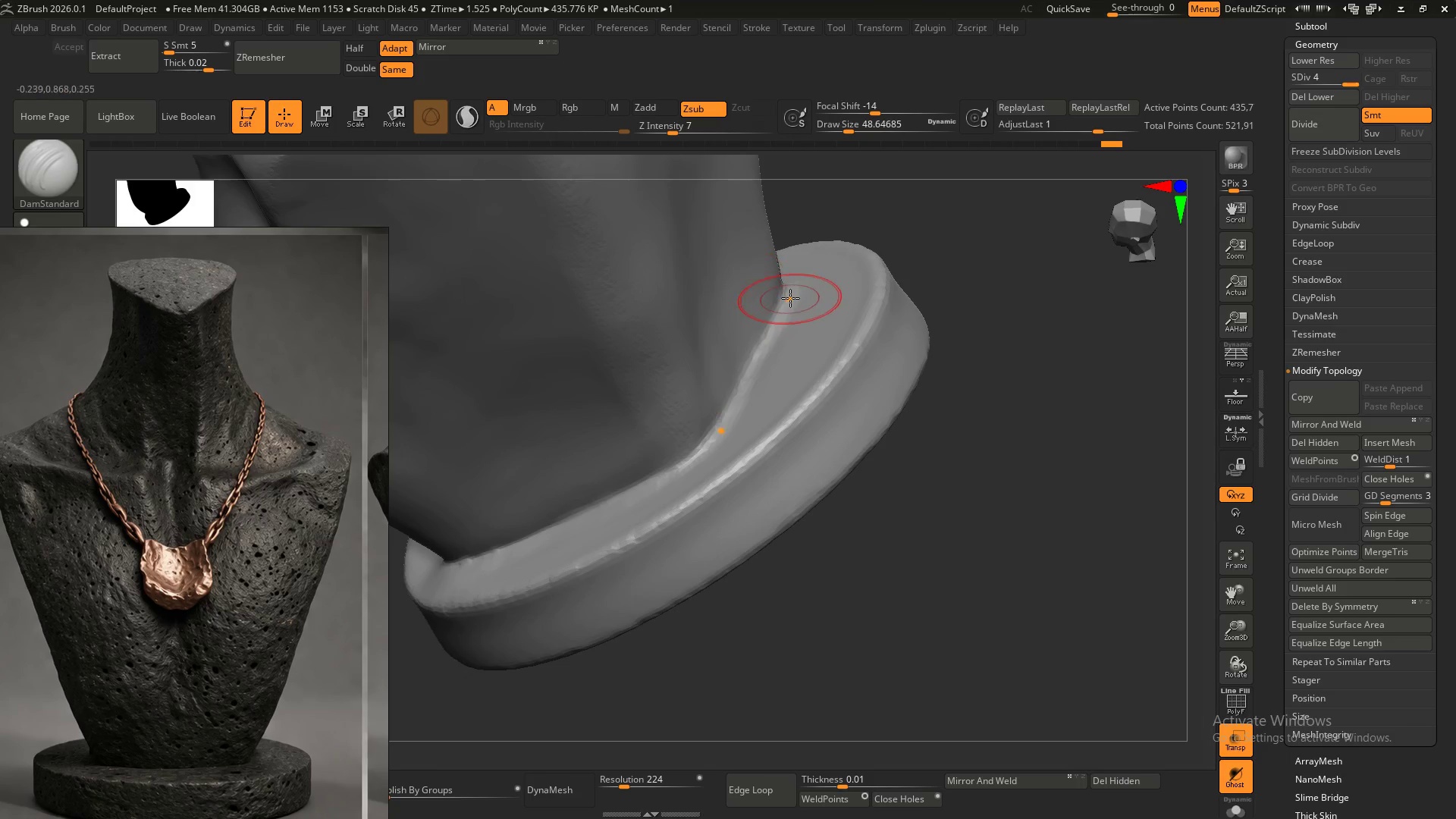 
left_click_drag(start_coordinate=[789, 298], to_coordinate=[640, 508])
 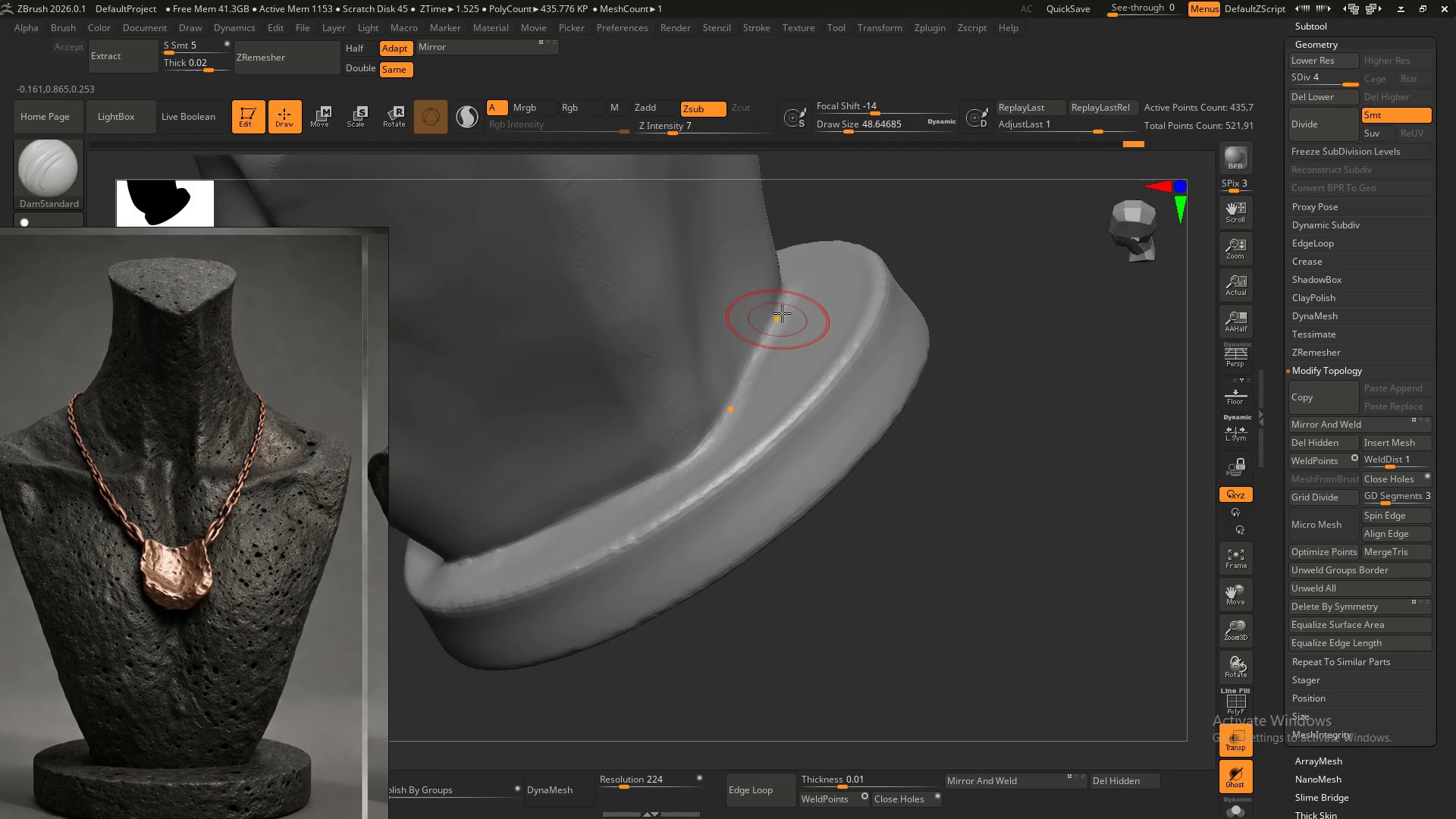 
left_click_drag(start_coordinate=[787, 295], to_coordinate=[525, 545])
 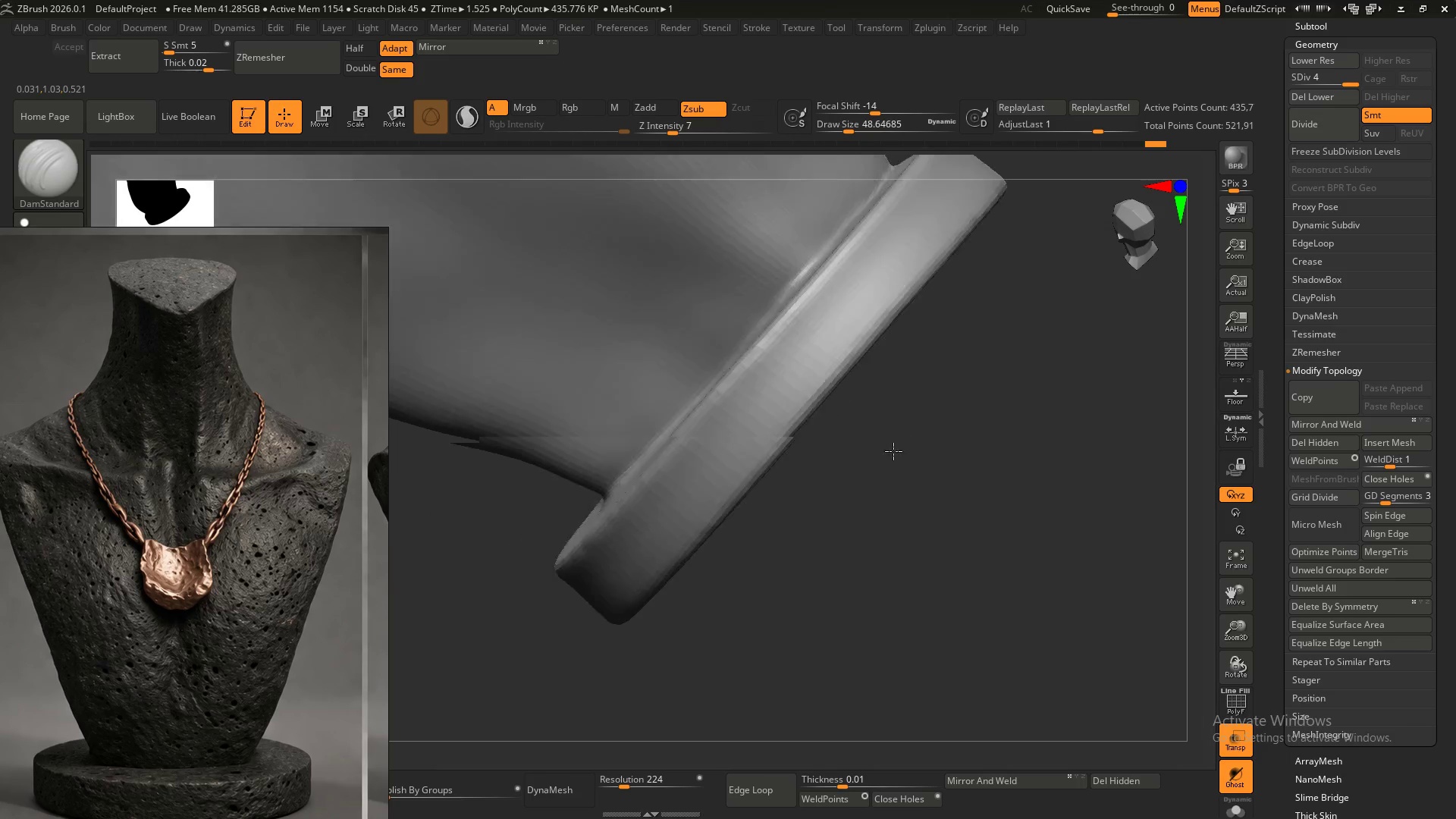 
hold_key(key=AltLeft, duration=0.42)
 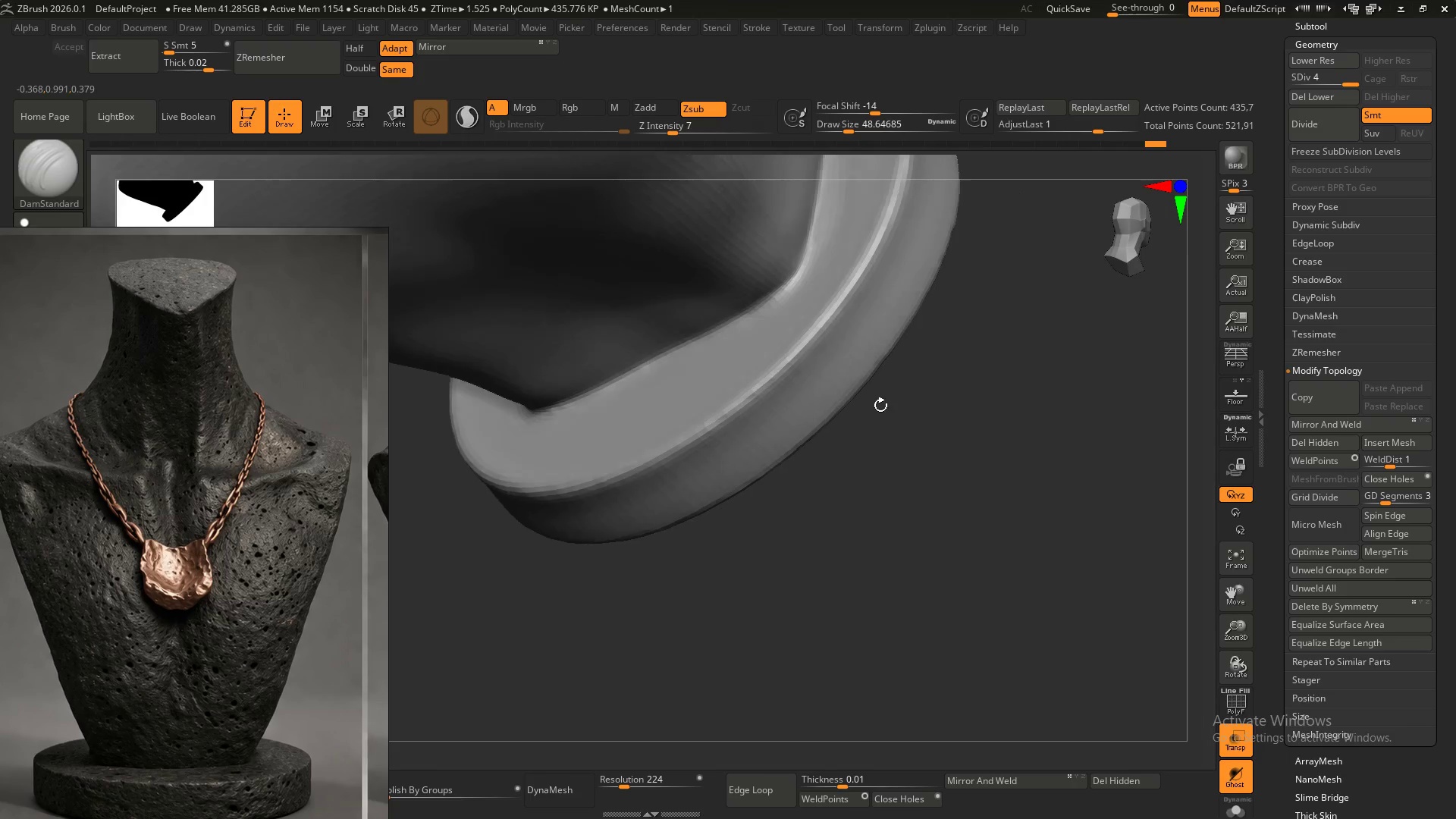 
hold_key(key=AltLeft, duration=0.58)
 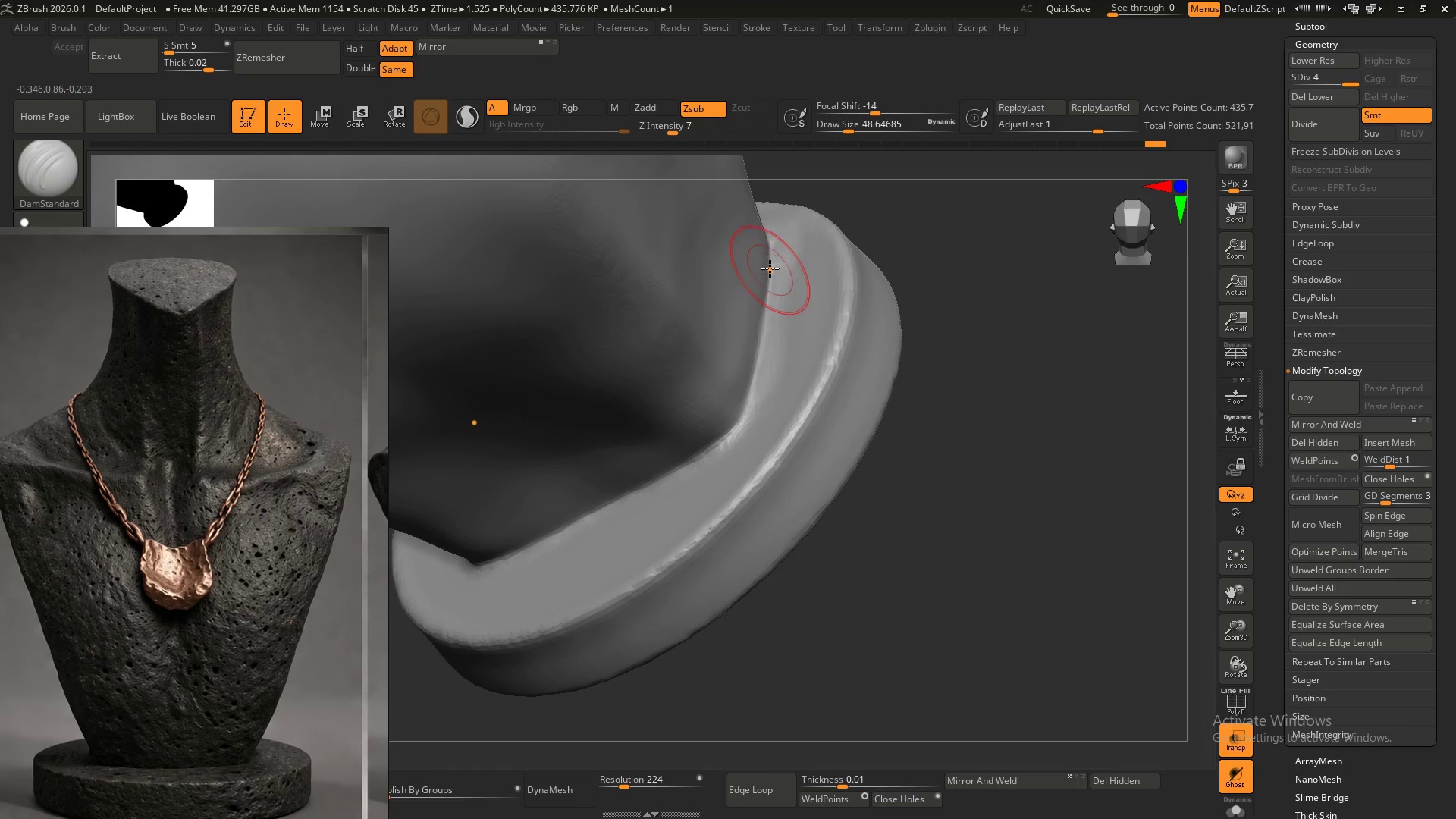 
left_click_drag(start_coordinate=[770, 263], to_coordinate=[649, 511])
 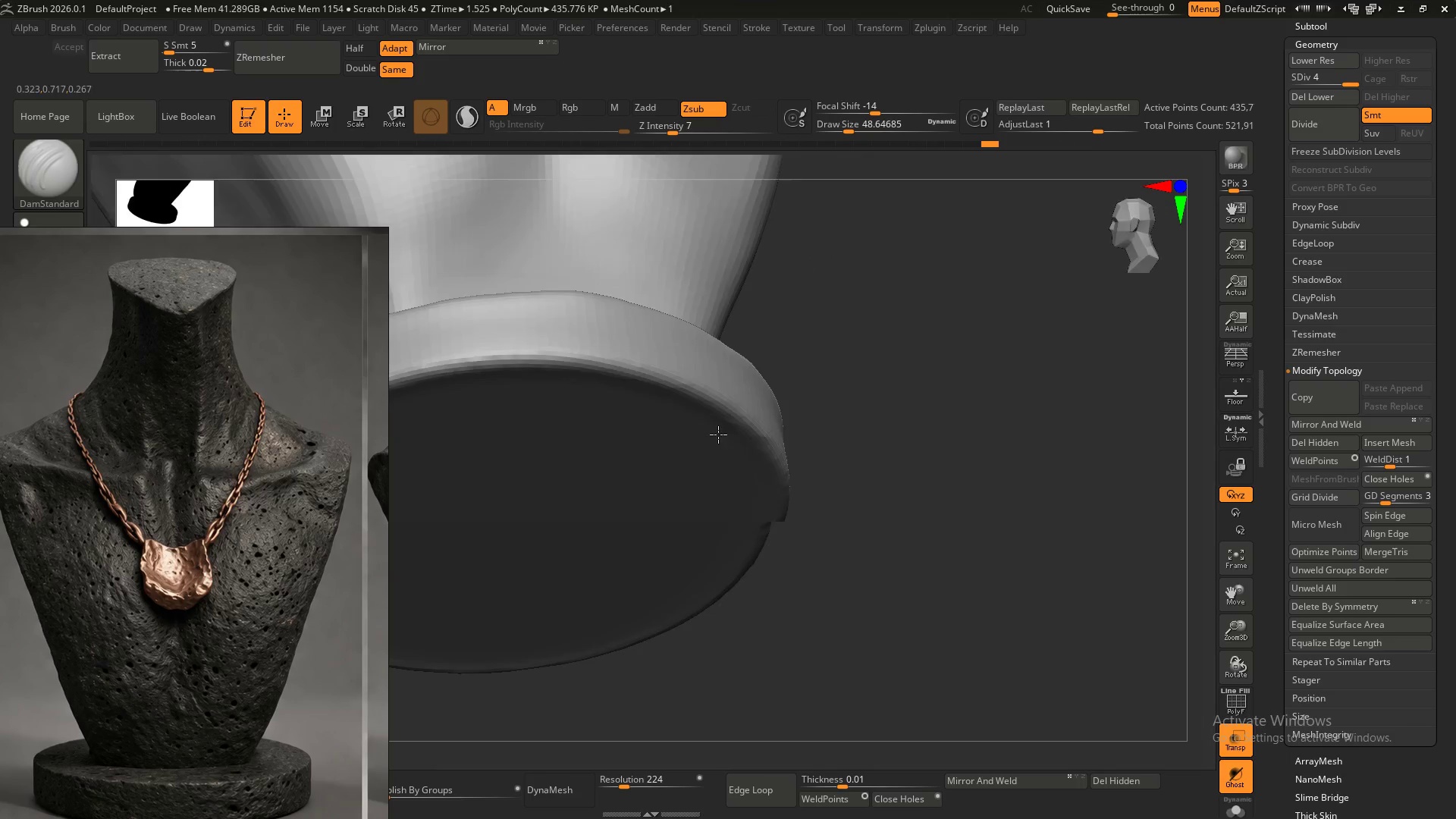 
hold_key(key=ShiftLeft, duration=0.34)
 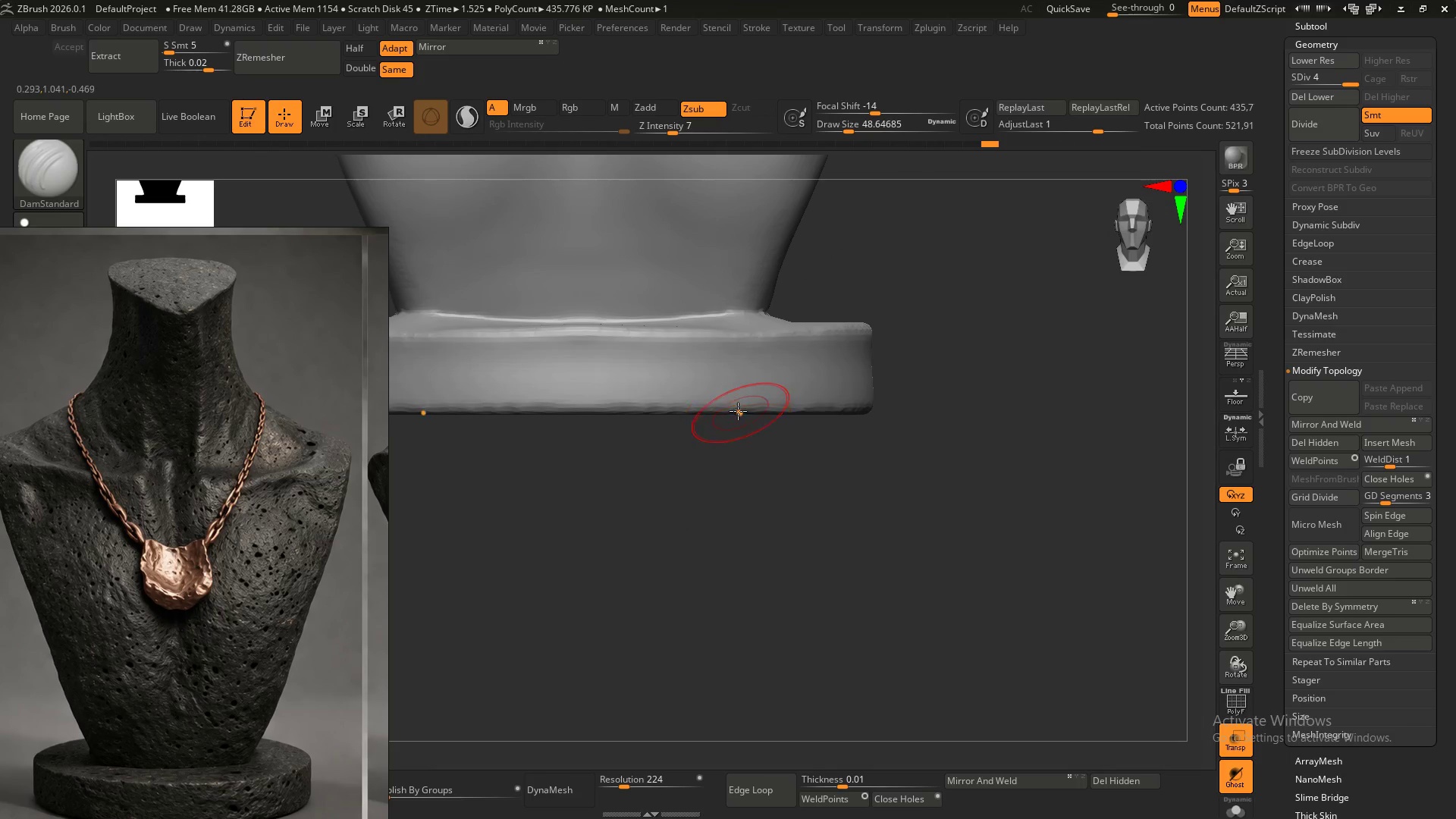 
hold_key(key=AltLeft, duration=0.38)
 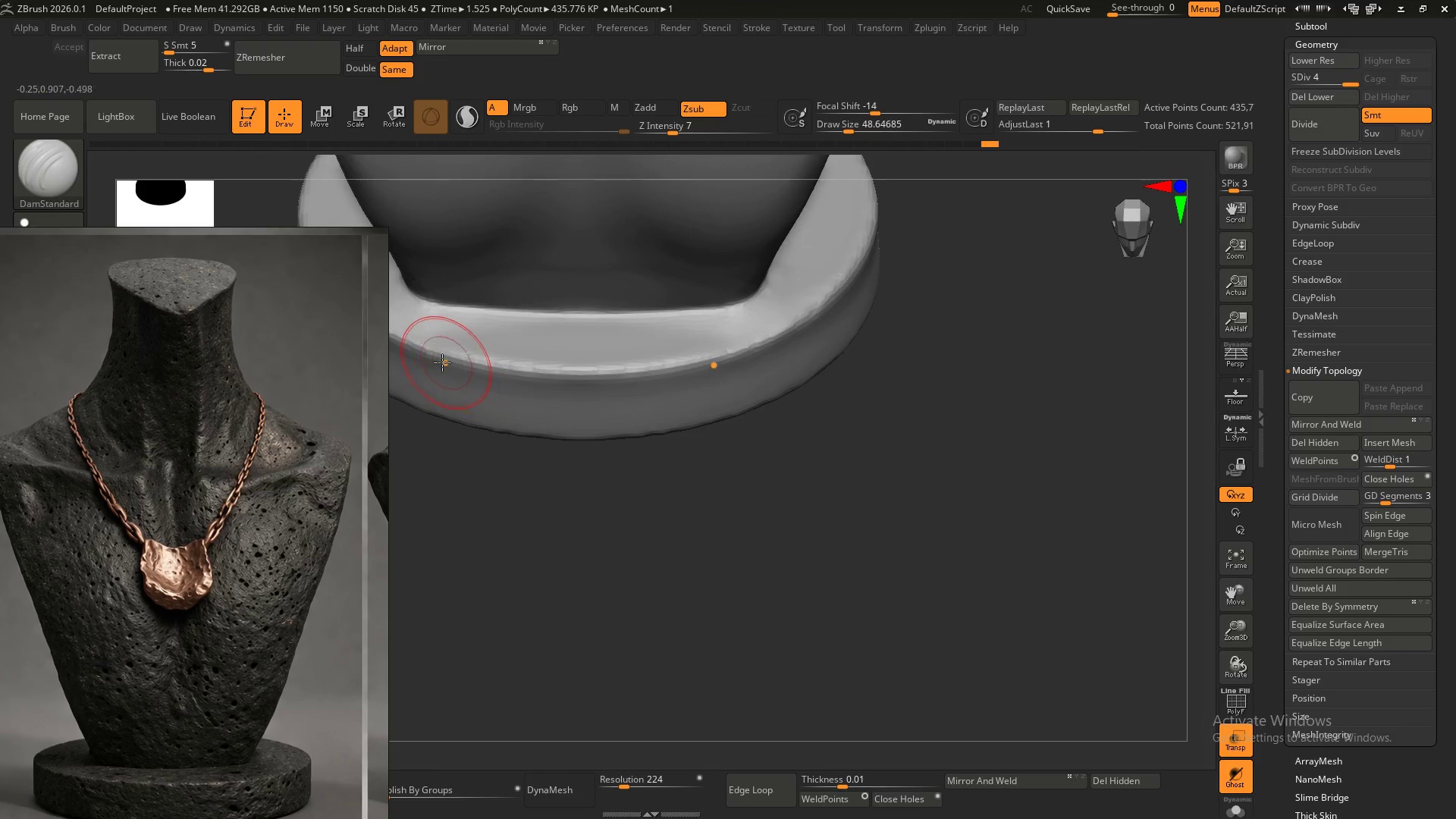 
left_click_drag(start_coordinate=[426, 356], to_coordinate=[602, 382])
 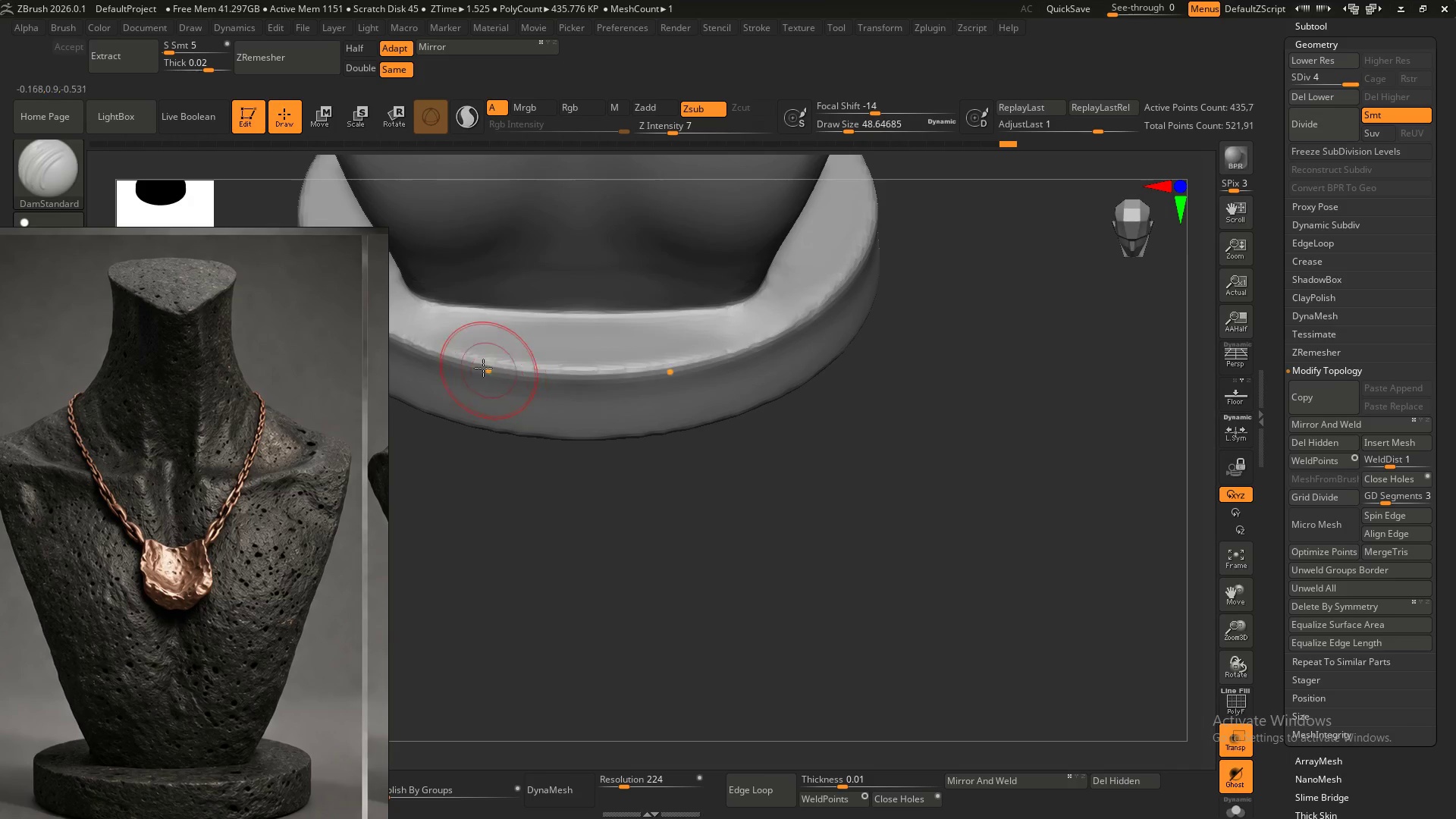 
key(Control+ControlLeft)
 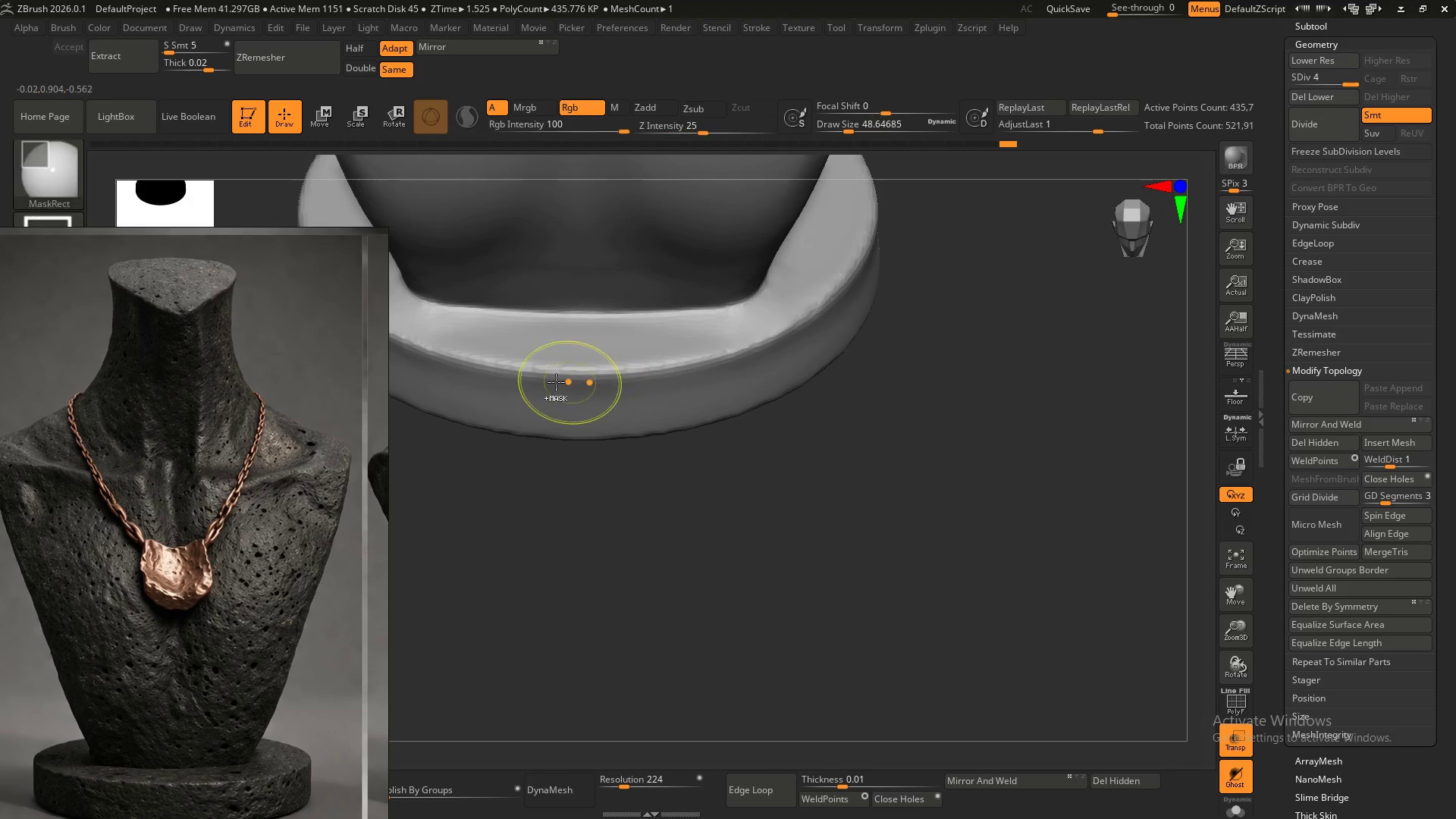 
key(Control+Z)
 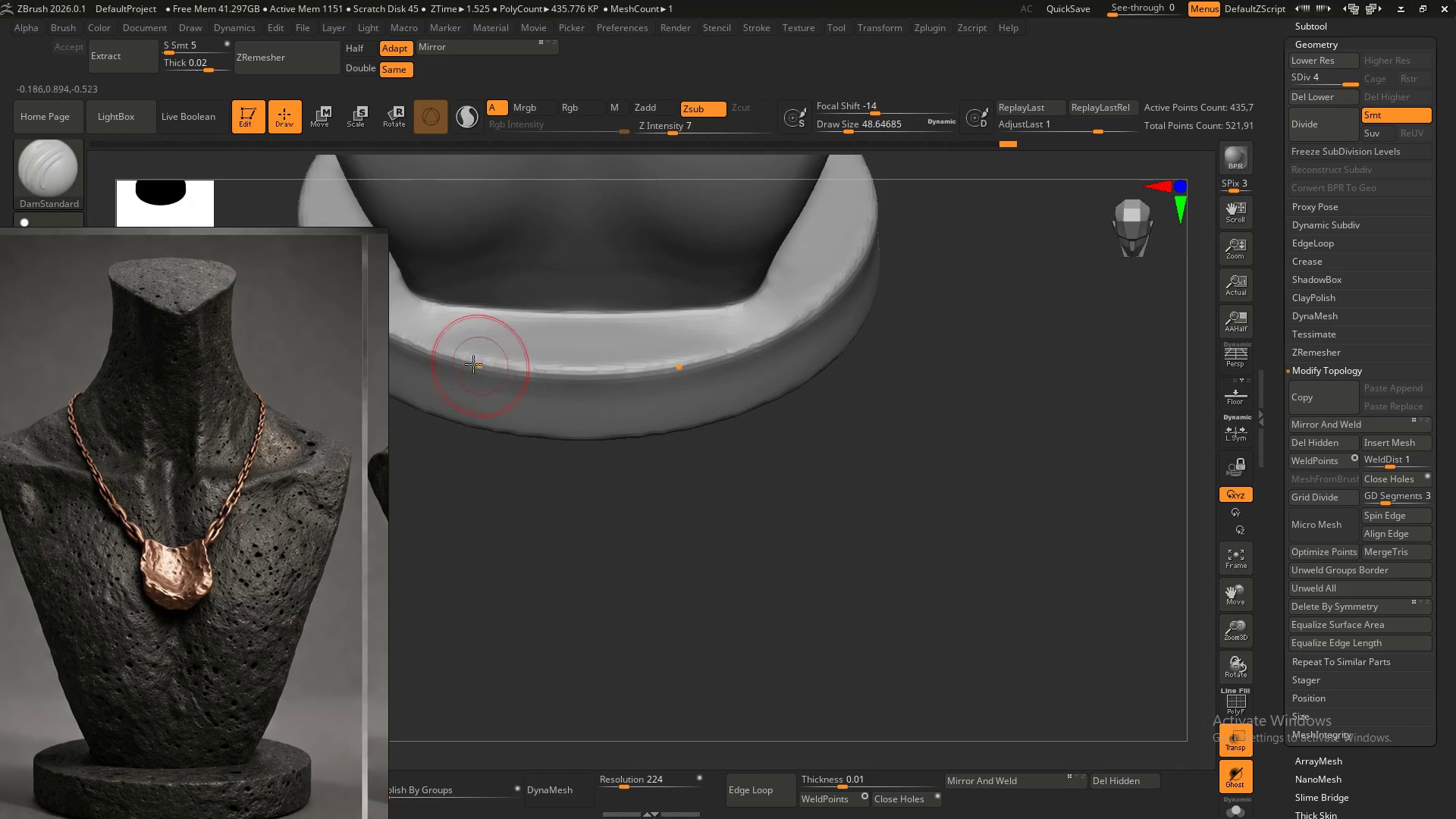 
hold_key(key=AltLeft, duration=0.45)
 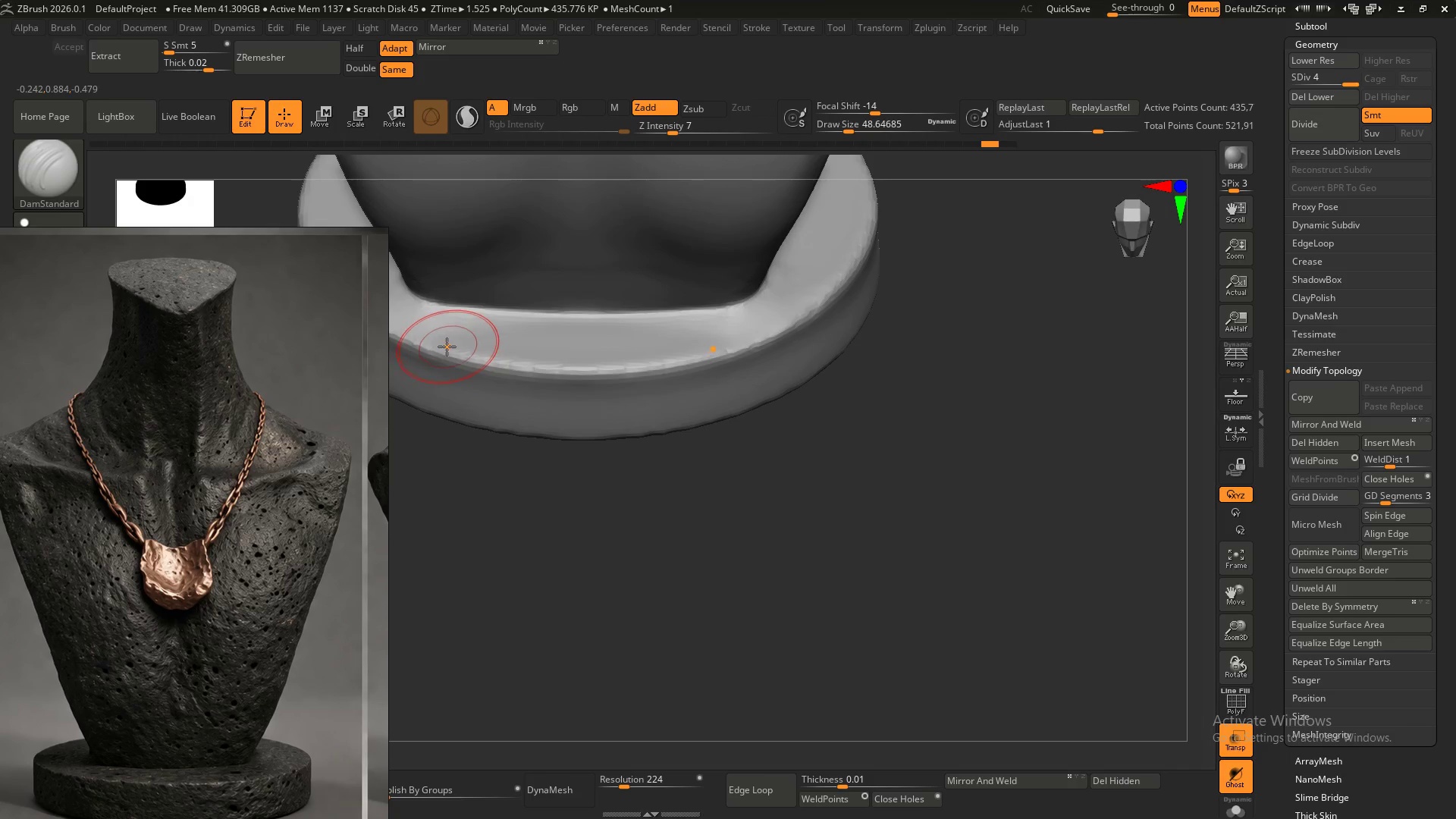 
left_click_drag(start_coordinate=[419, 348], to_coordinate=[896, 287])
 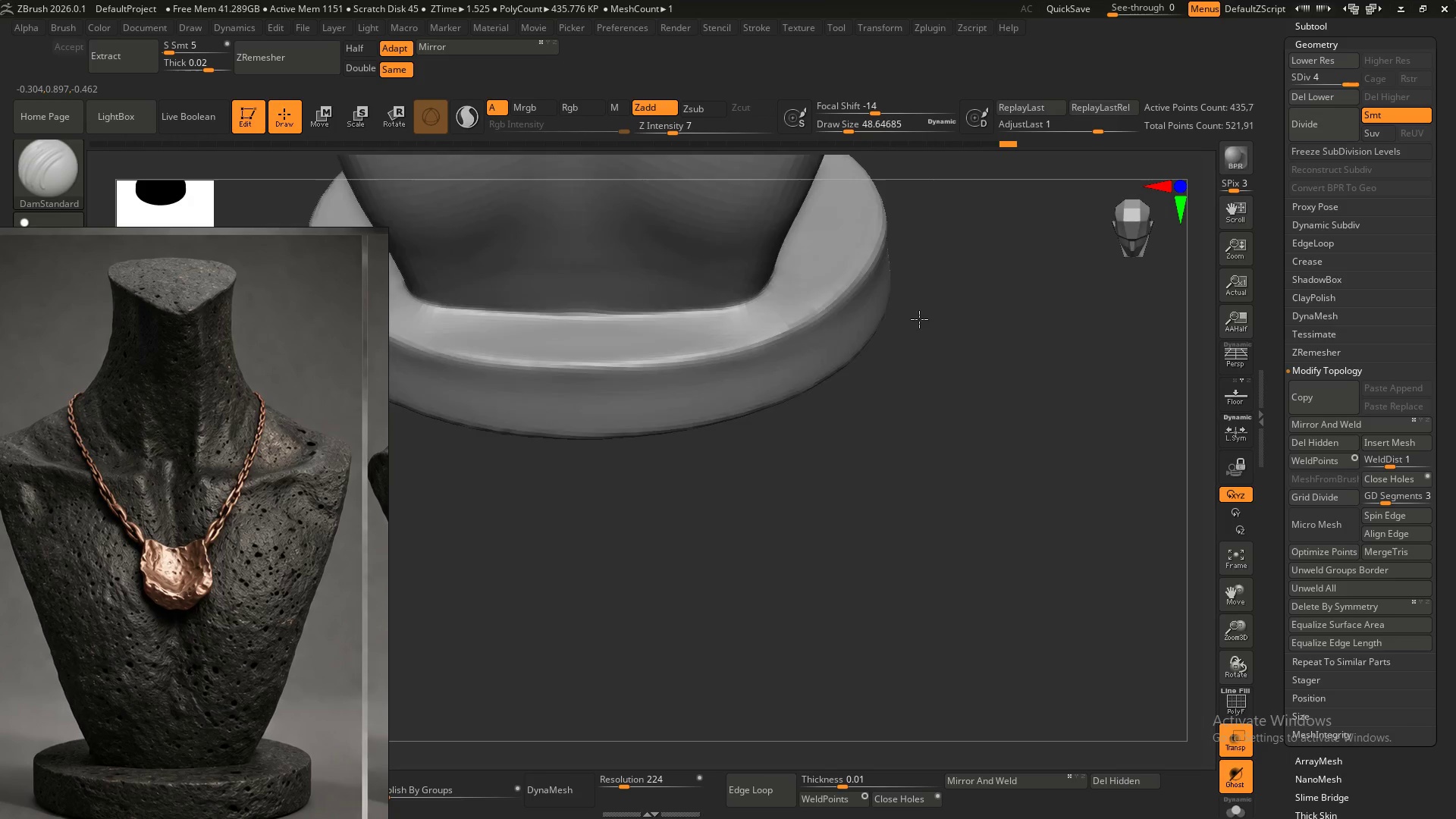 
hold_key(key=ShiftLeft, duration=0.39)
 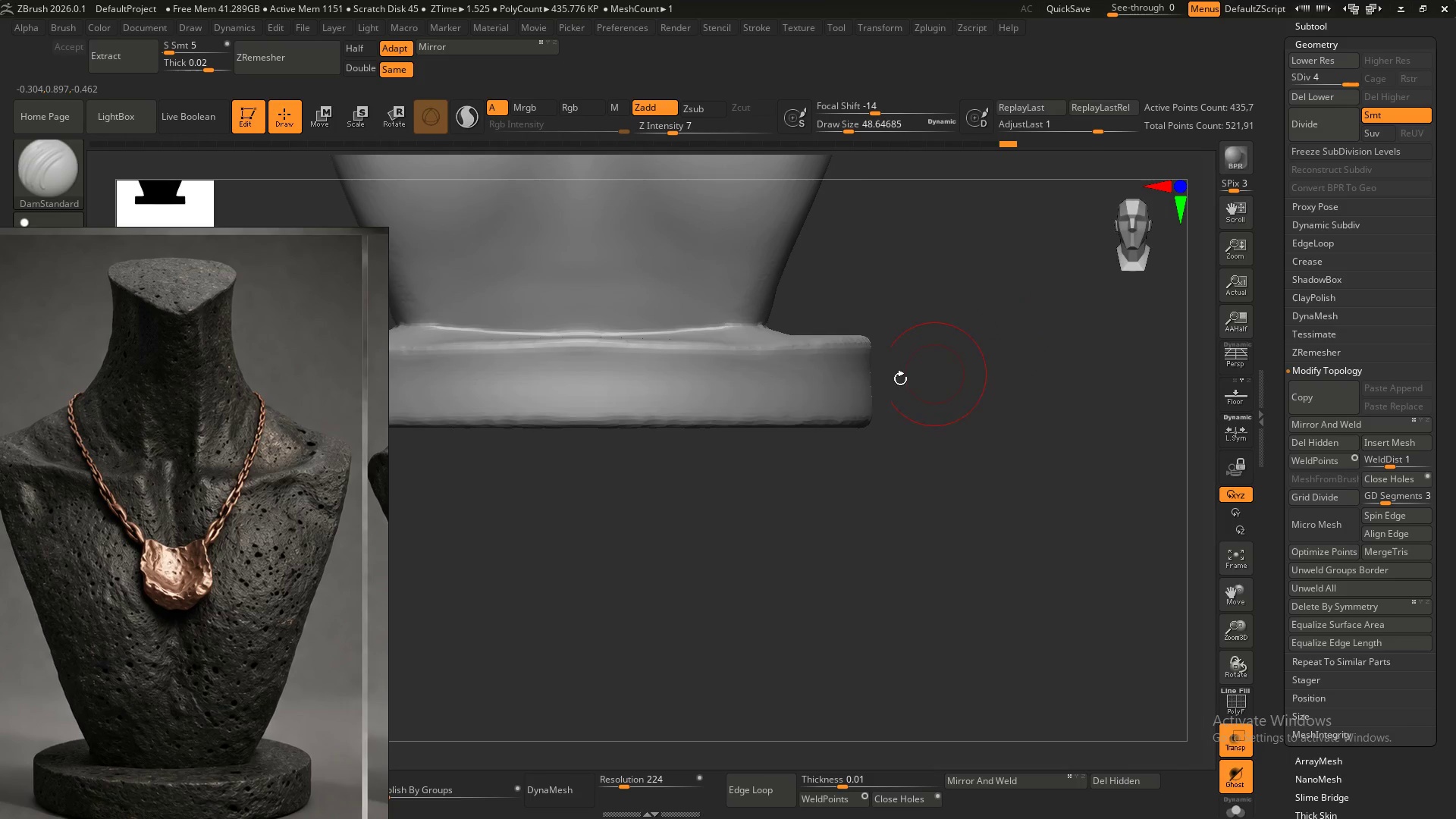 
hold_key(key=AltLeft, duration=0.47)
 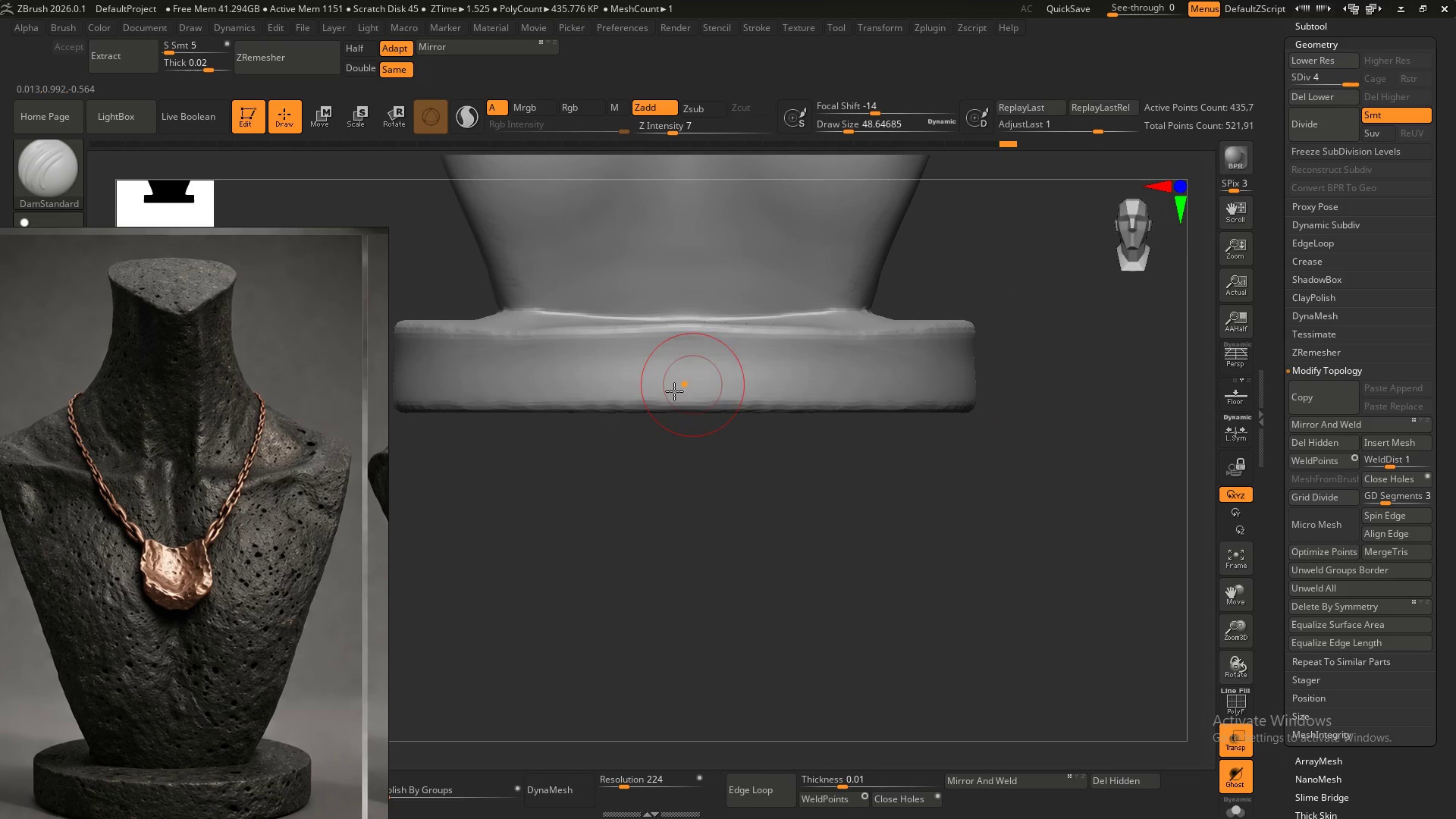 
hold_key(key=AltLeft, duration=0.53)
 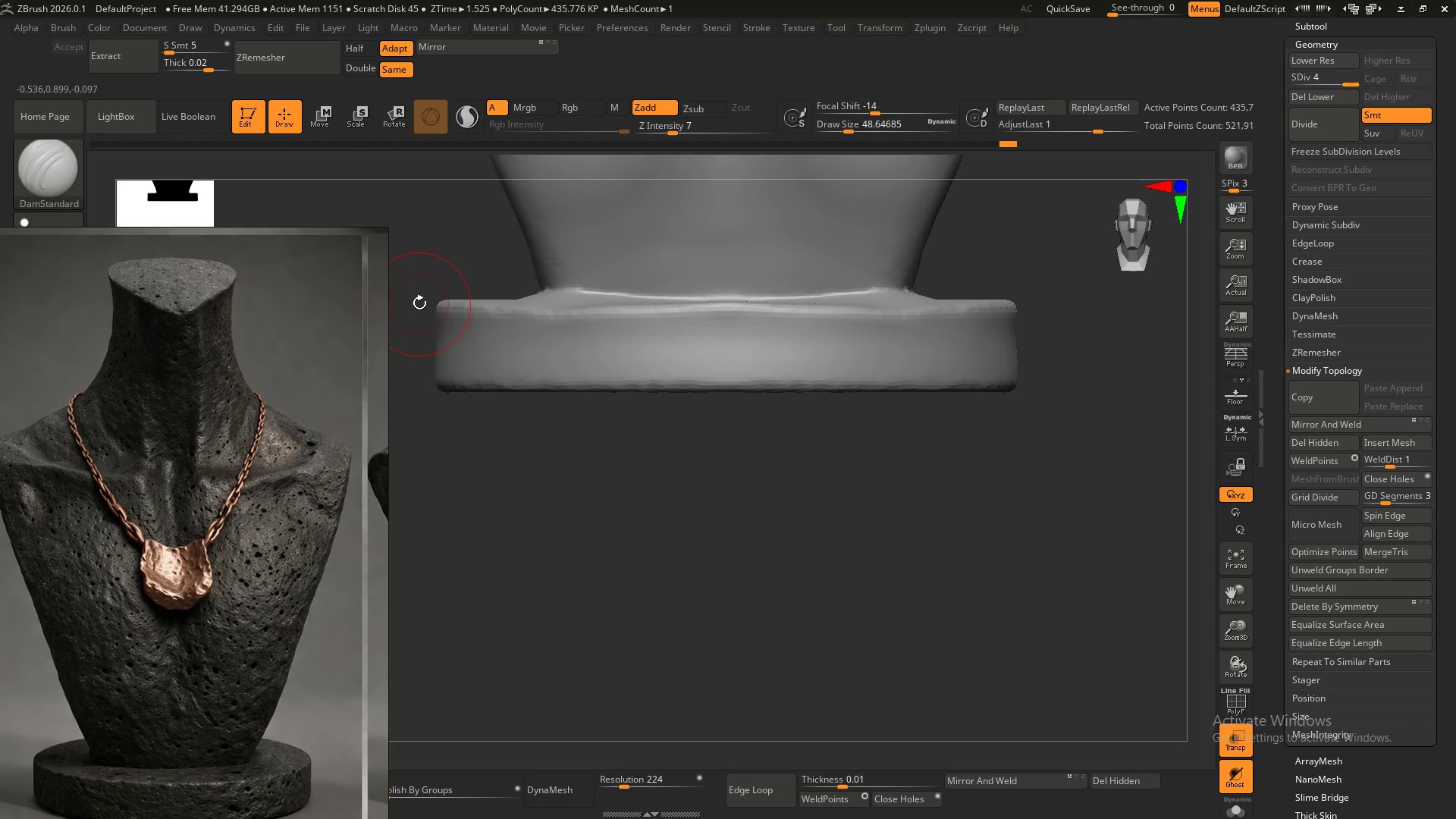 
left_click_drag(start_coordinate=[419, 303], to_coordinate=[398, 289])
 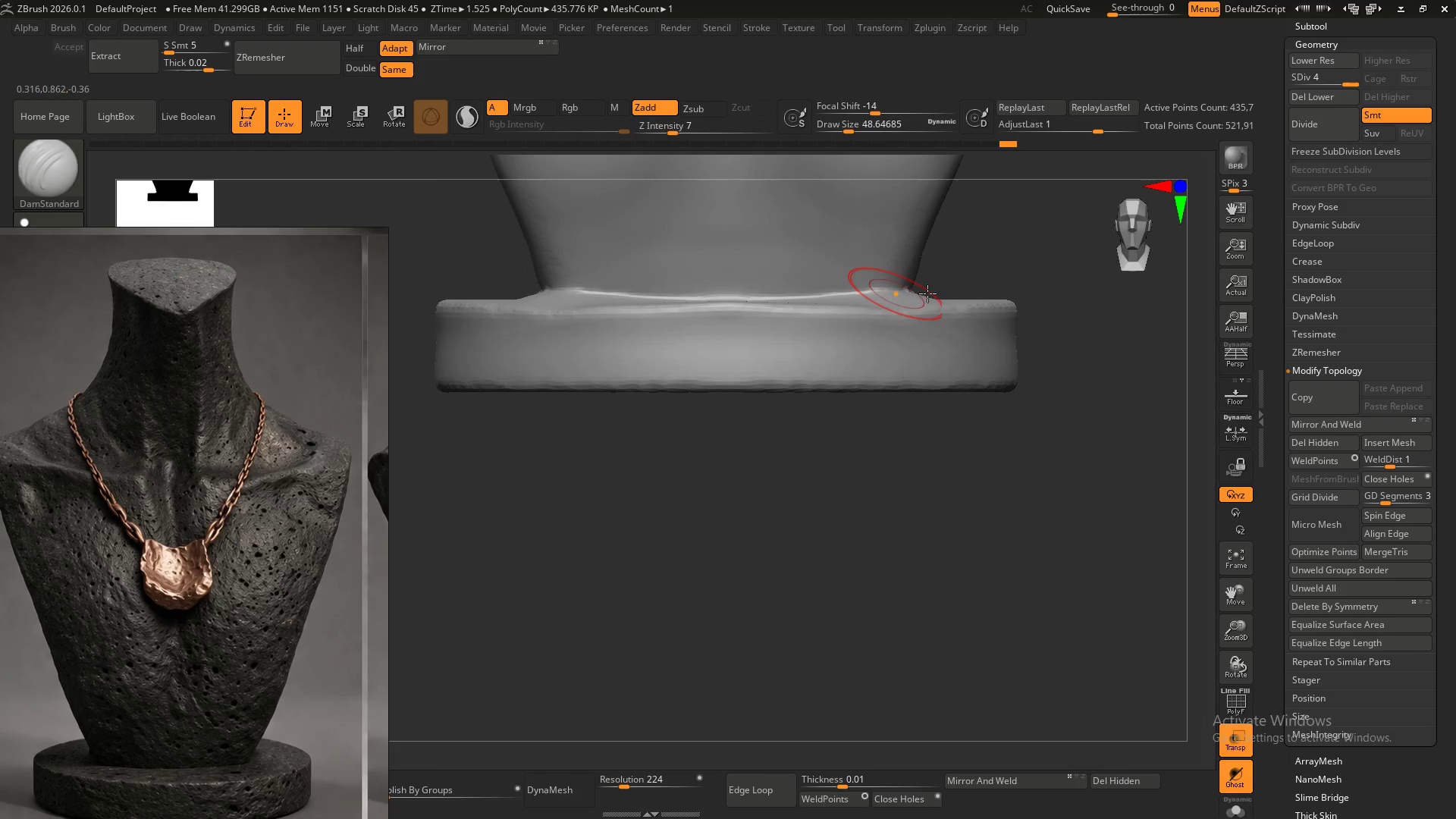 
hold_key(key=ShiftLeft, duration=0.44)
 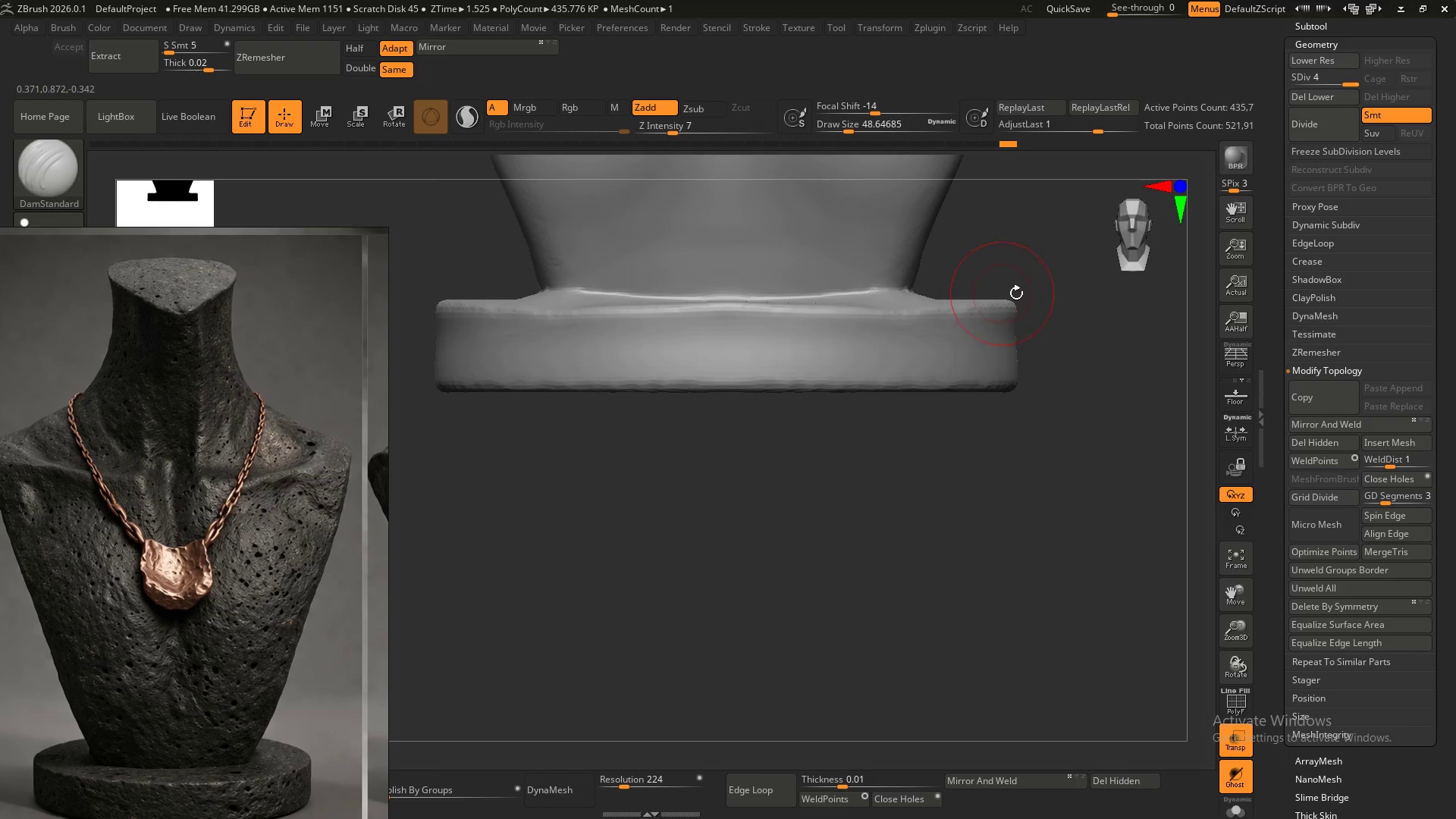 
hold_key(key=ControlLeft, duration=1.5)
left_click_drag(start_coordinate=[1072, 293], to_coordinate=[404, 444])
 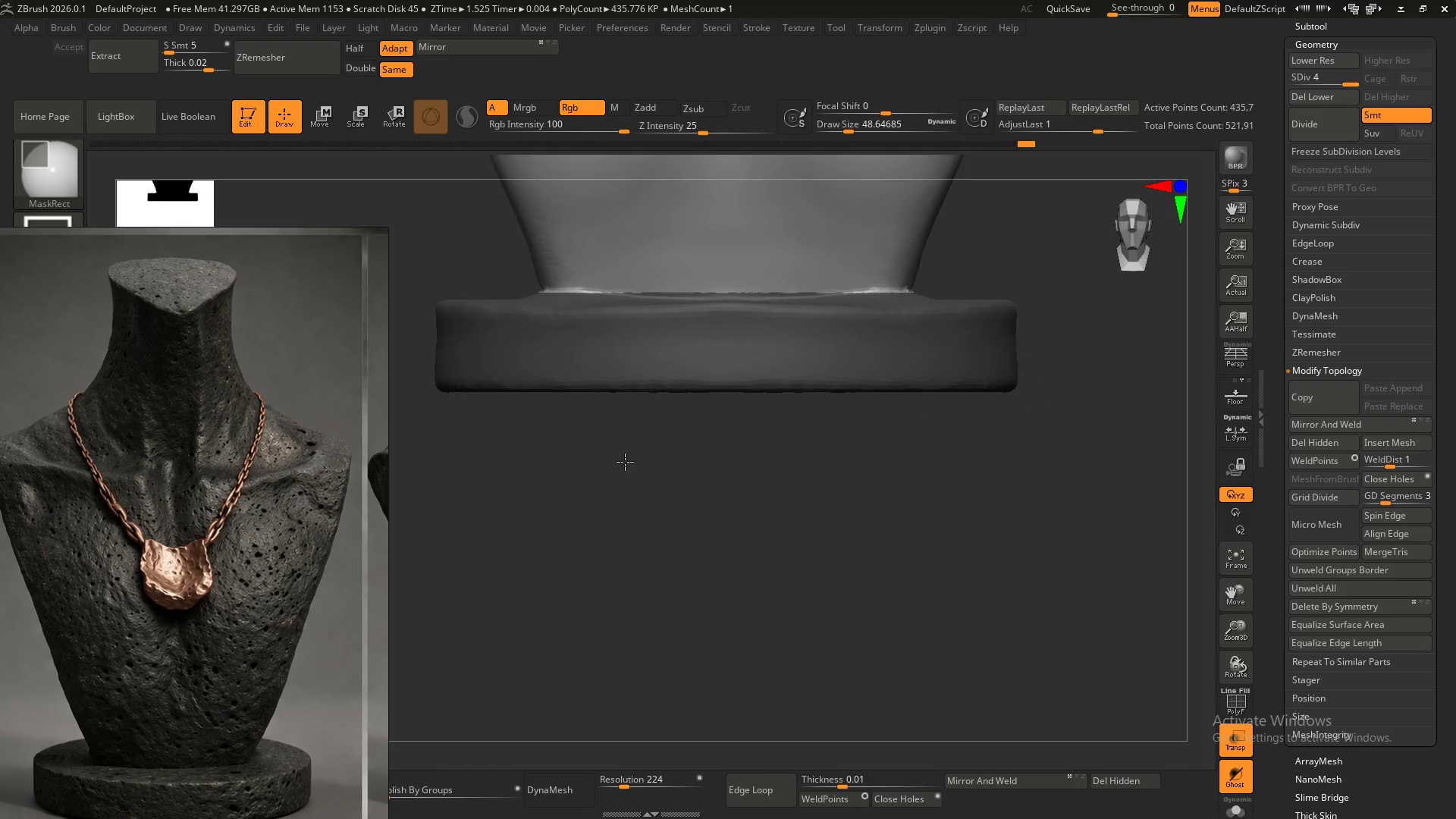 
hold_key(key=ControlLeft, duration=1.28)
left_click([625, 462])
 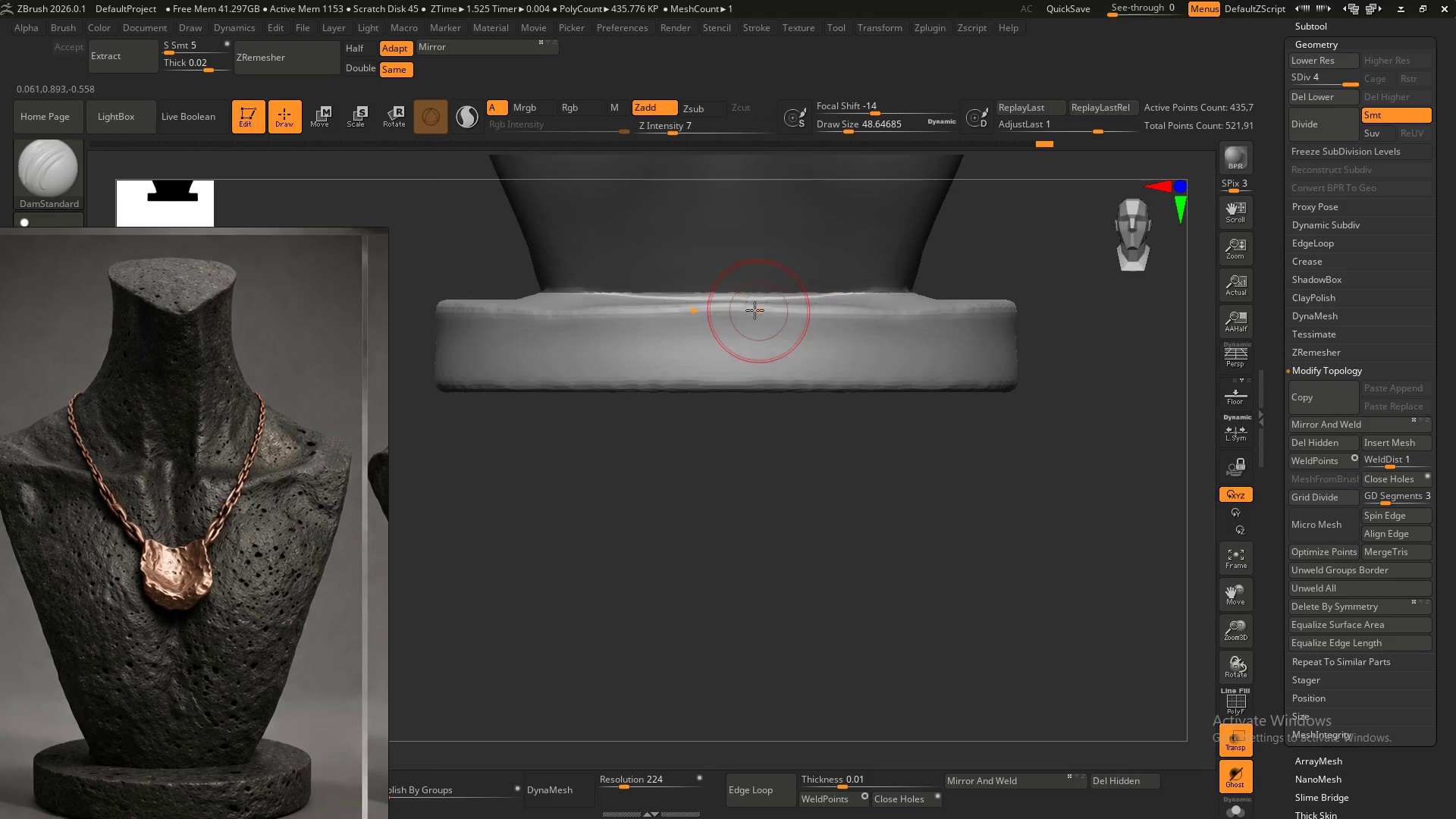 
hold_key(key=ControlLeft, duration=0.36)
 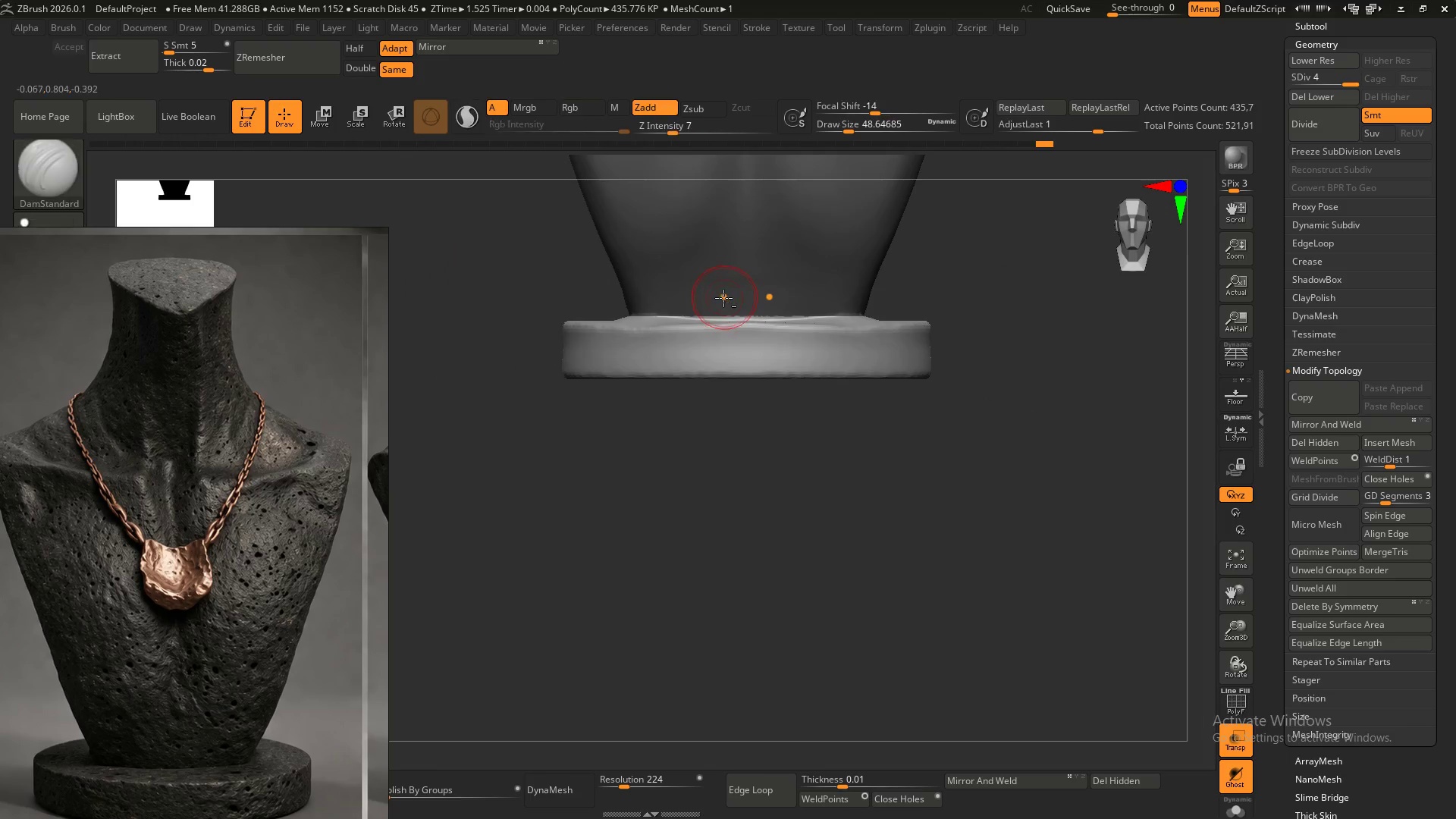 
hold_key(key=AltLeft, duration=0.36)
 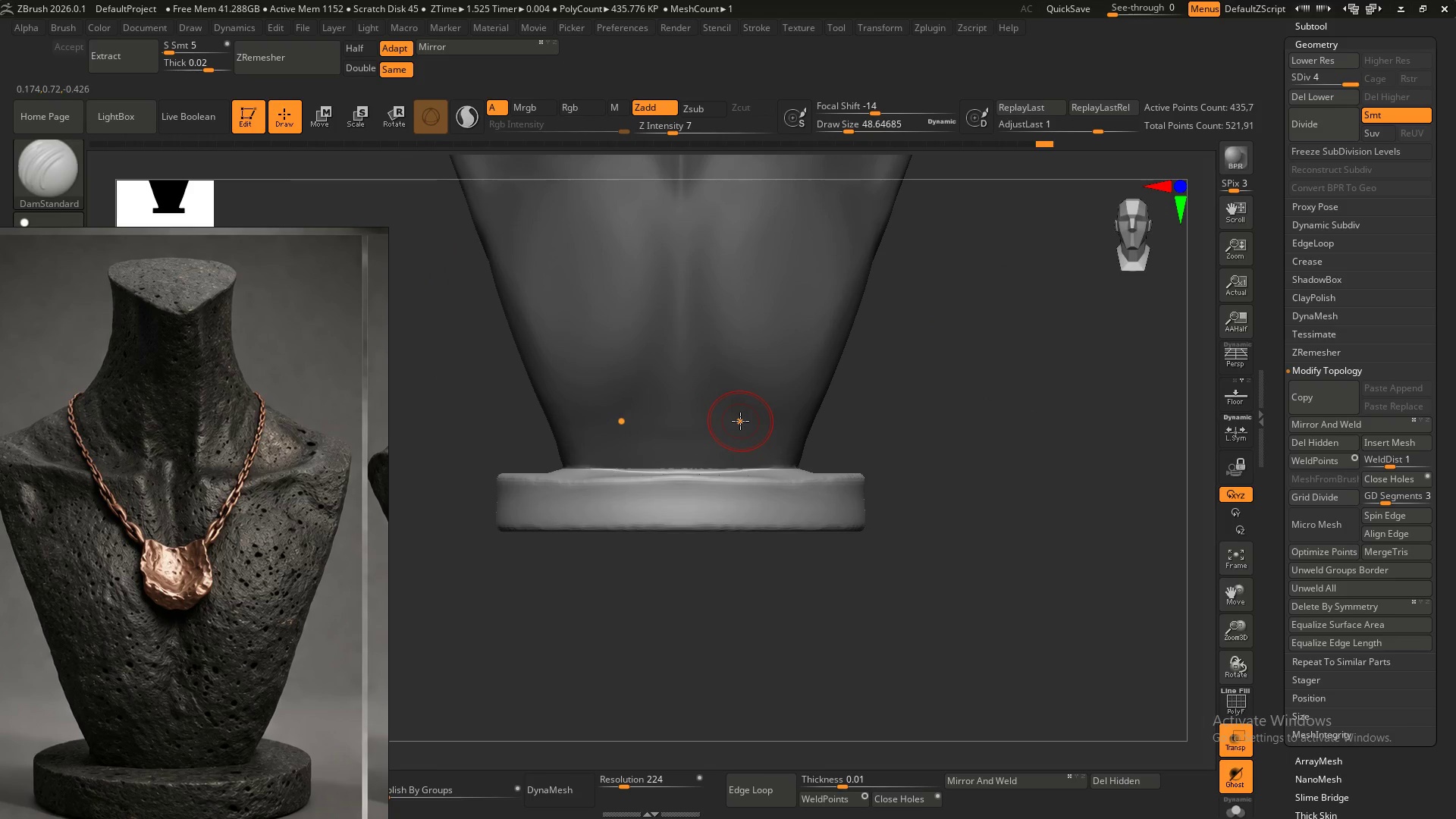 
key(W)
 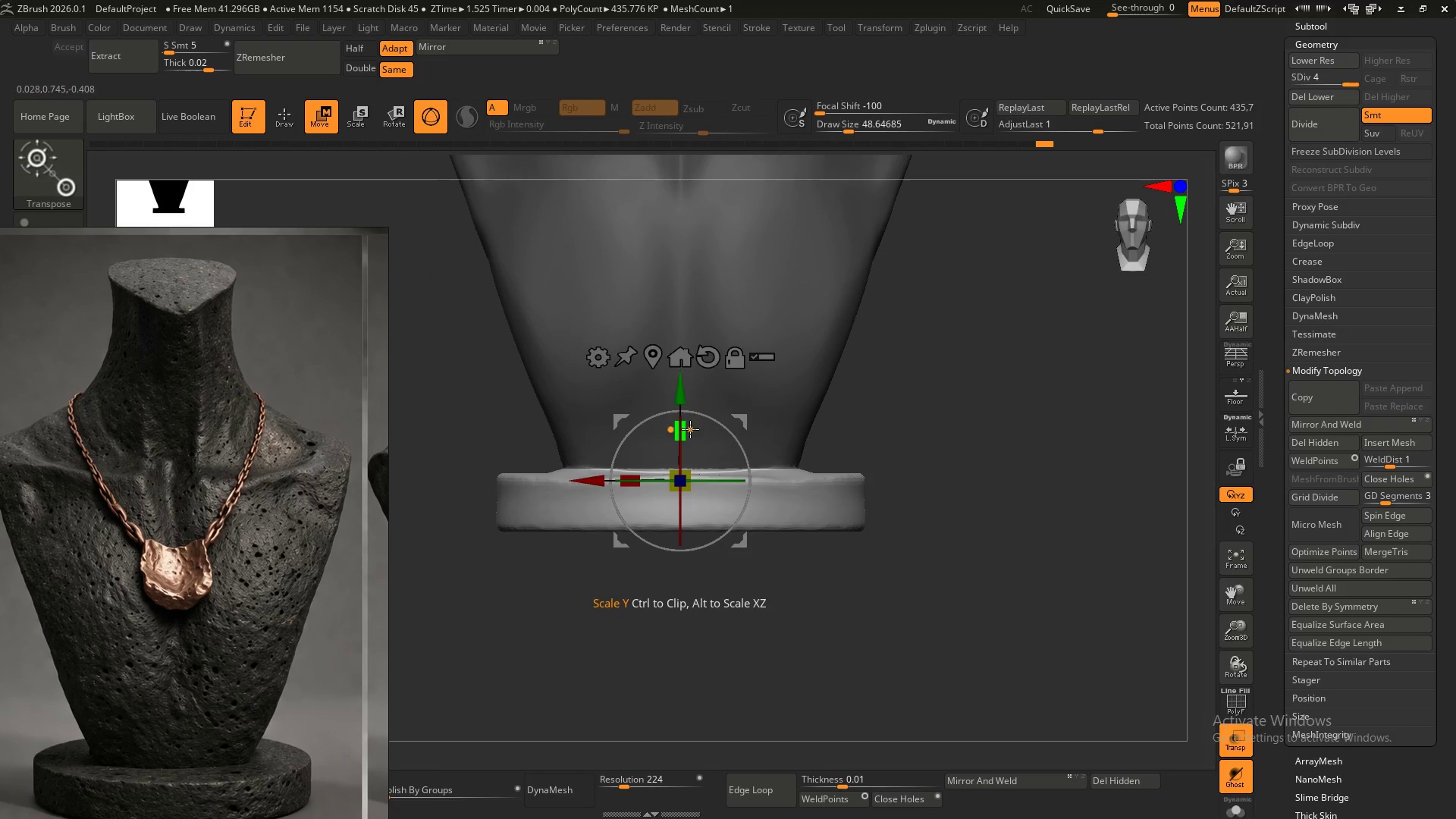 
left_click_drag(start_coordinate=[686, 427], to_coordinate=[680, 447])
 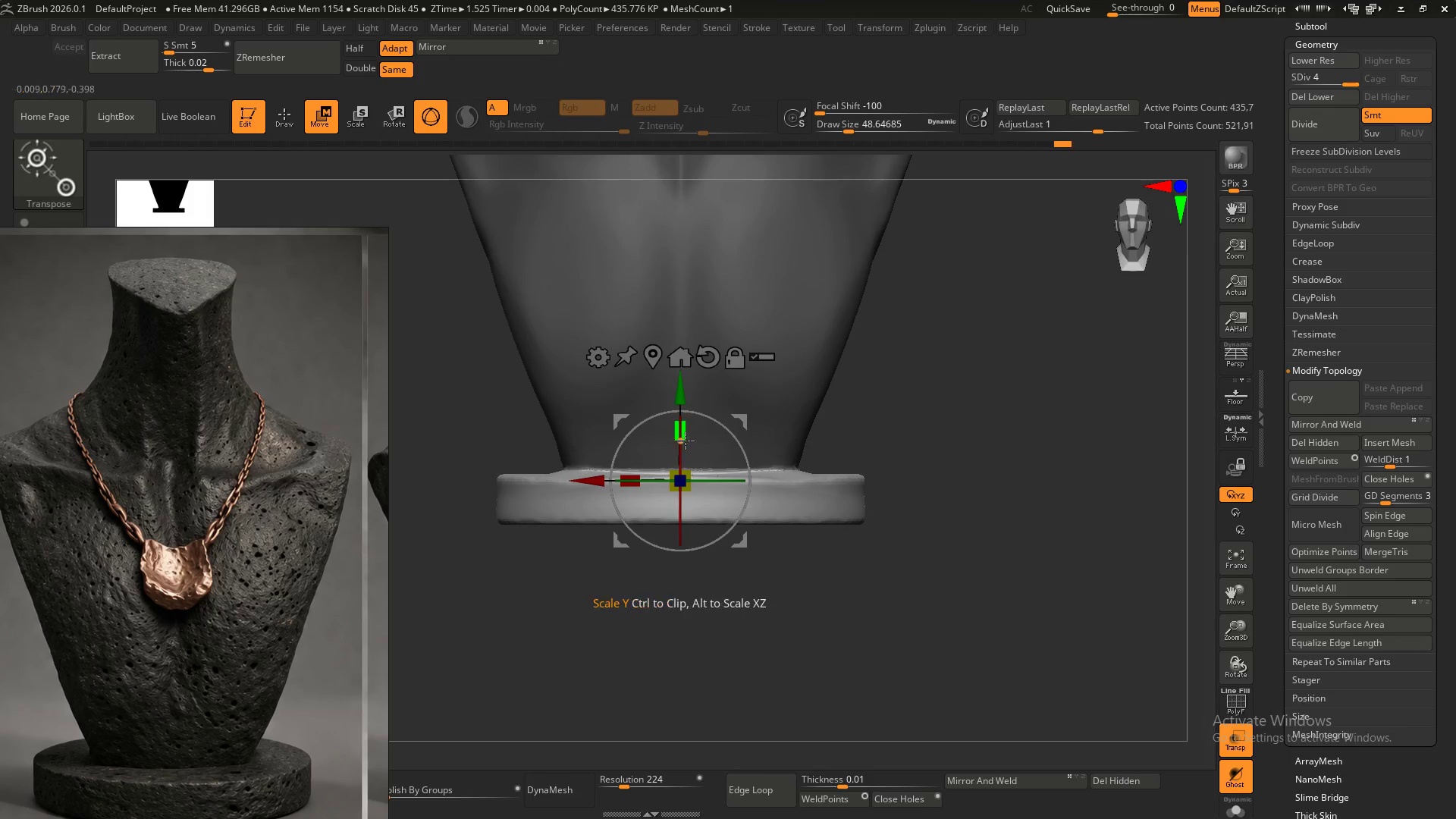 
key(Control+Z)
 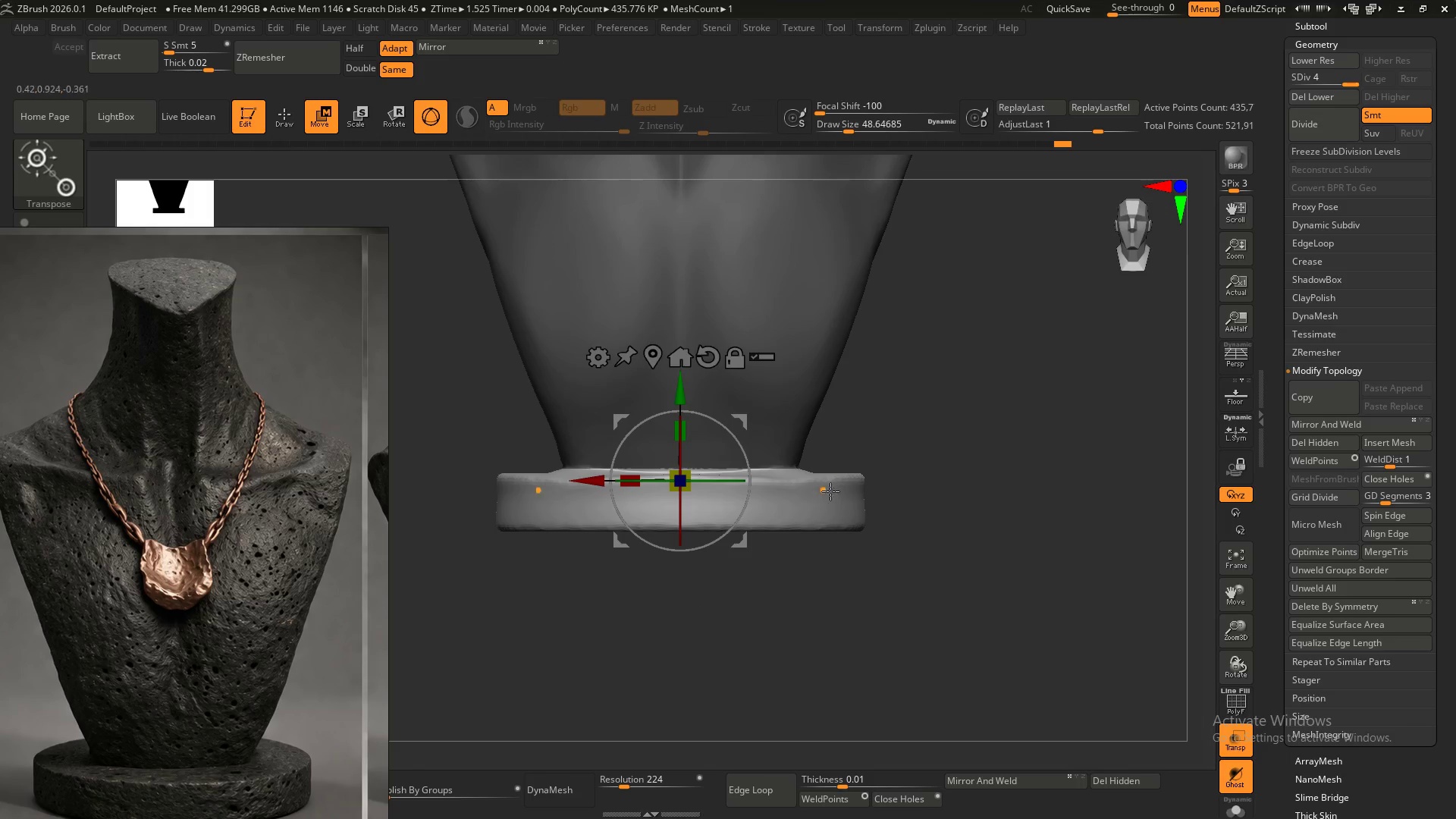 
hold_key(key=ControlLeft, duration=1.05)
left_click_drag(start_coordinate=[906, 513], to_coordinate=[410, 555])
 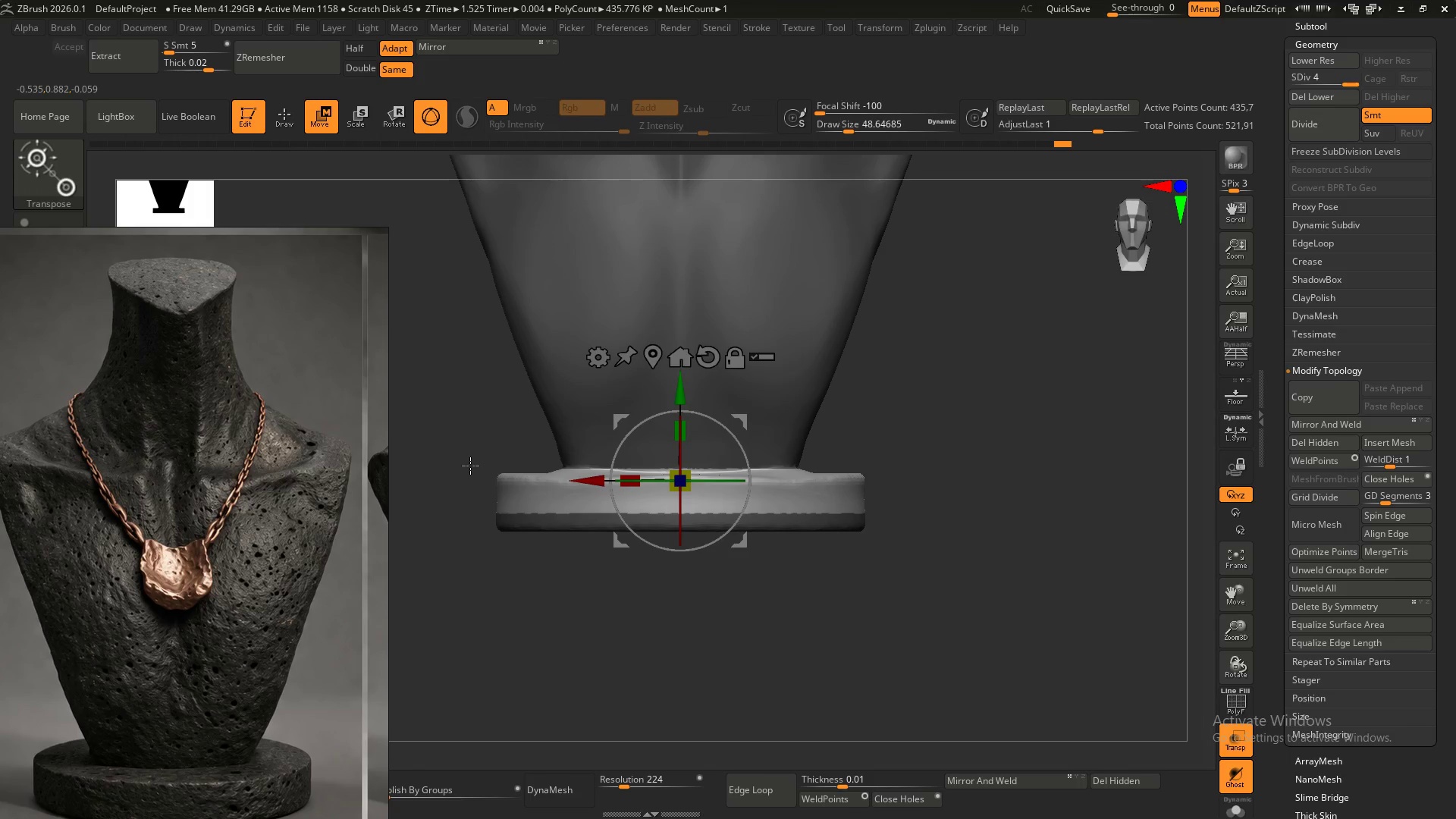 
left_click_drag(start_coordinate=[470, 466], to_coordinate=[489, 471])
 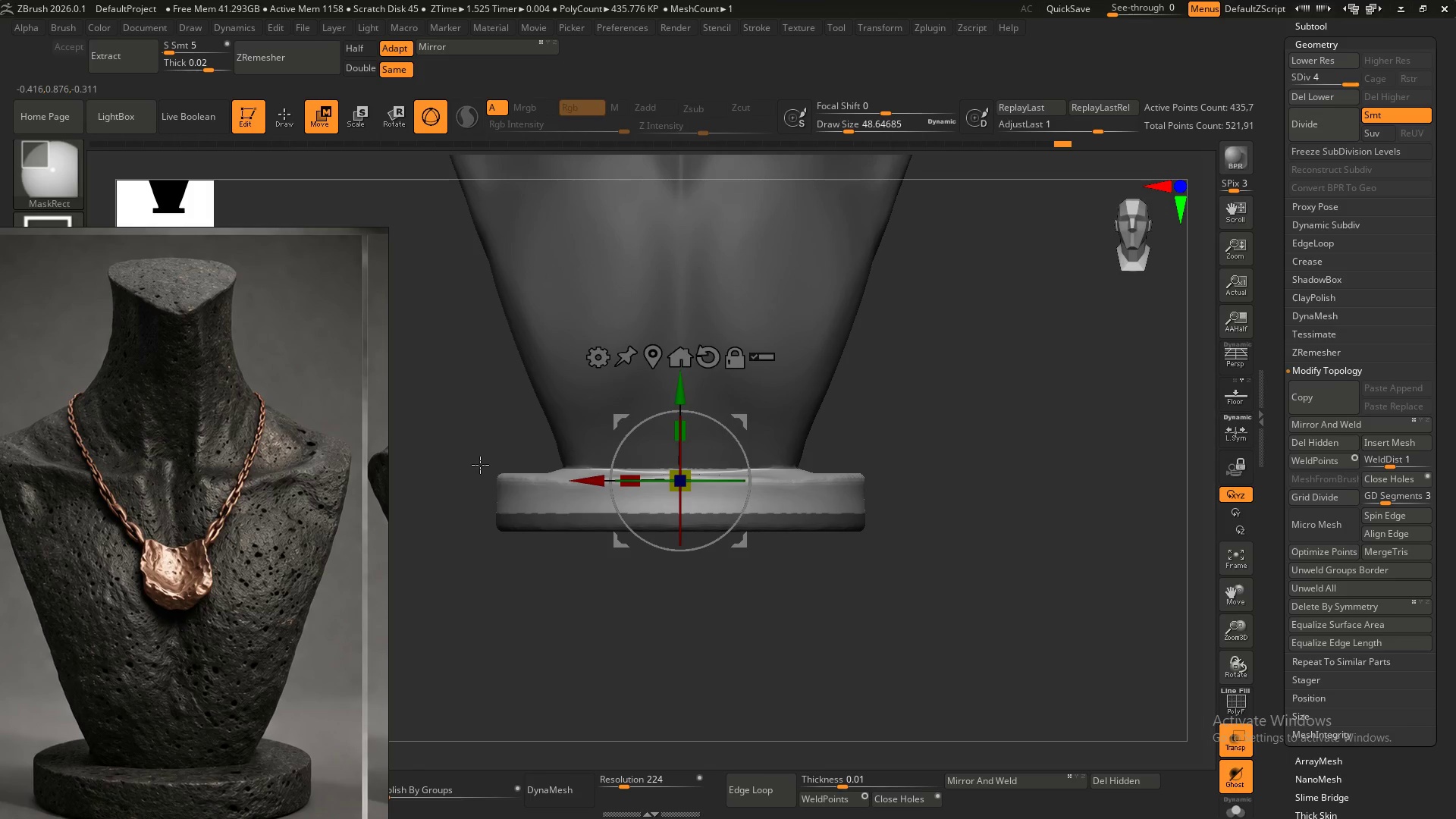 
hold_key(key=ShiftLeft, duration=0.38)
 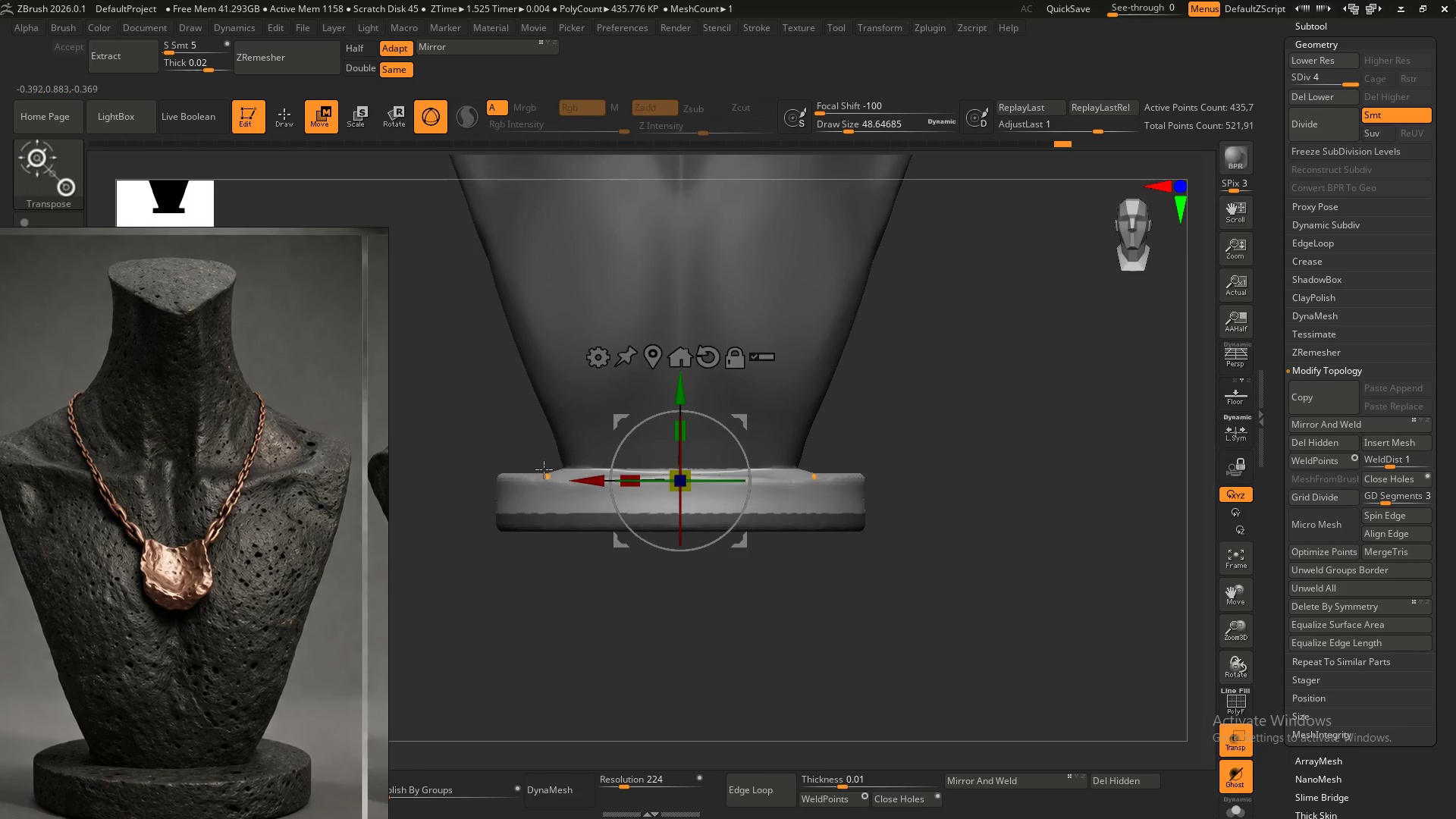 
hold_key(key=ControlLeft, duration=1.09)
left_click_drag(start_coordinate=[475, 465], to_coordinate=[515, 472])
 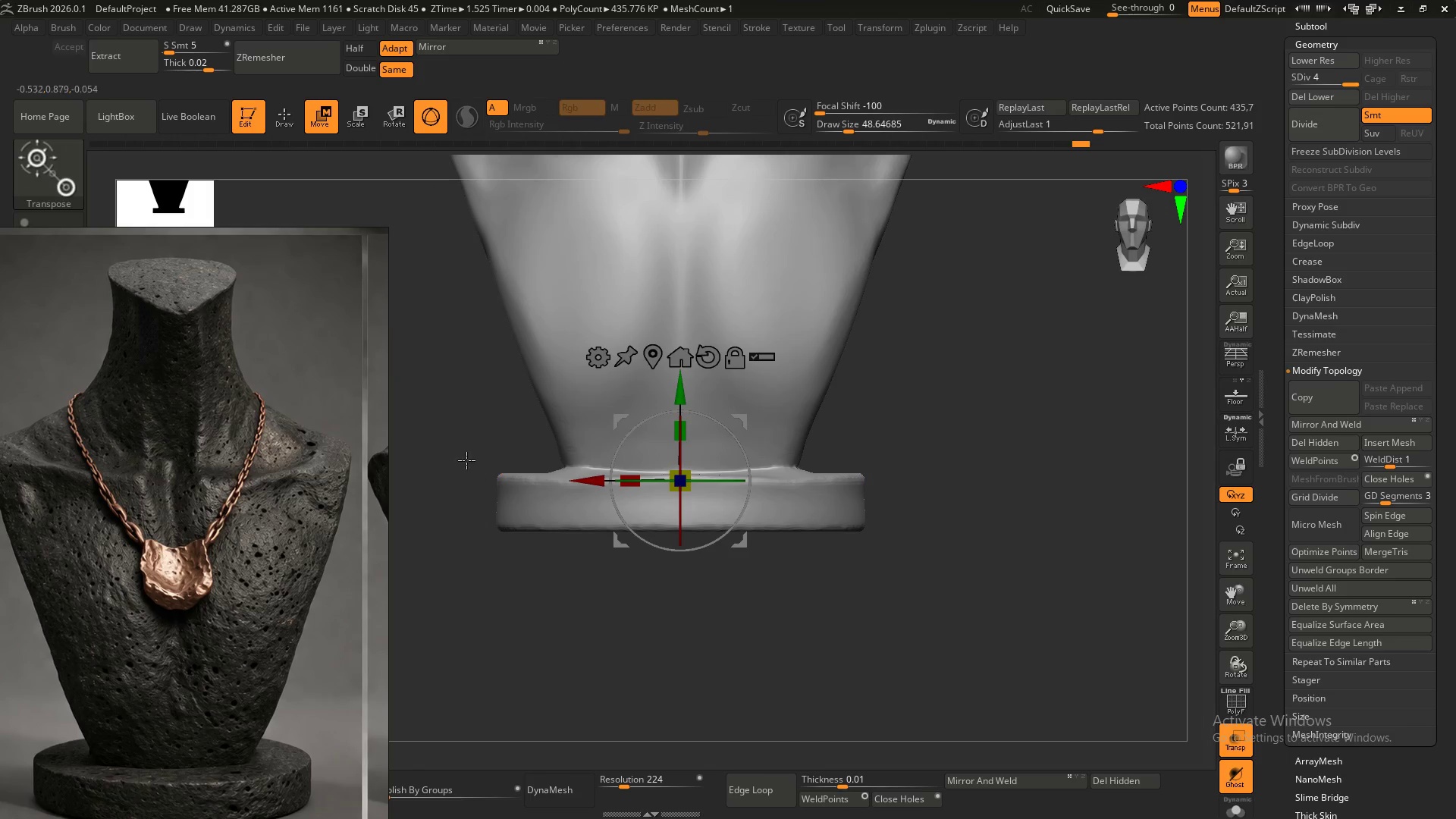 
hold_key(key=ControlLeft, duration=1.5)
left_click_drag(start_coordinate=[448, 452], to_coordinate=[457, 494])
 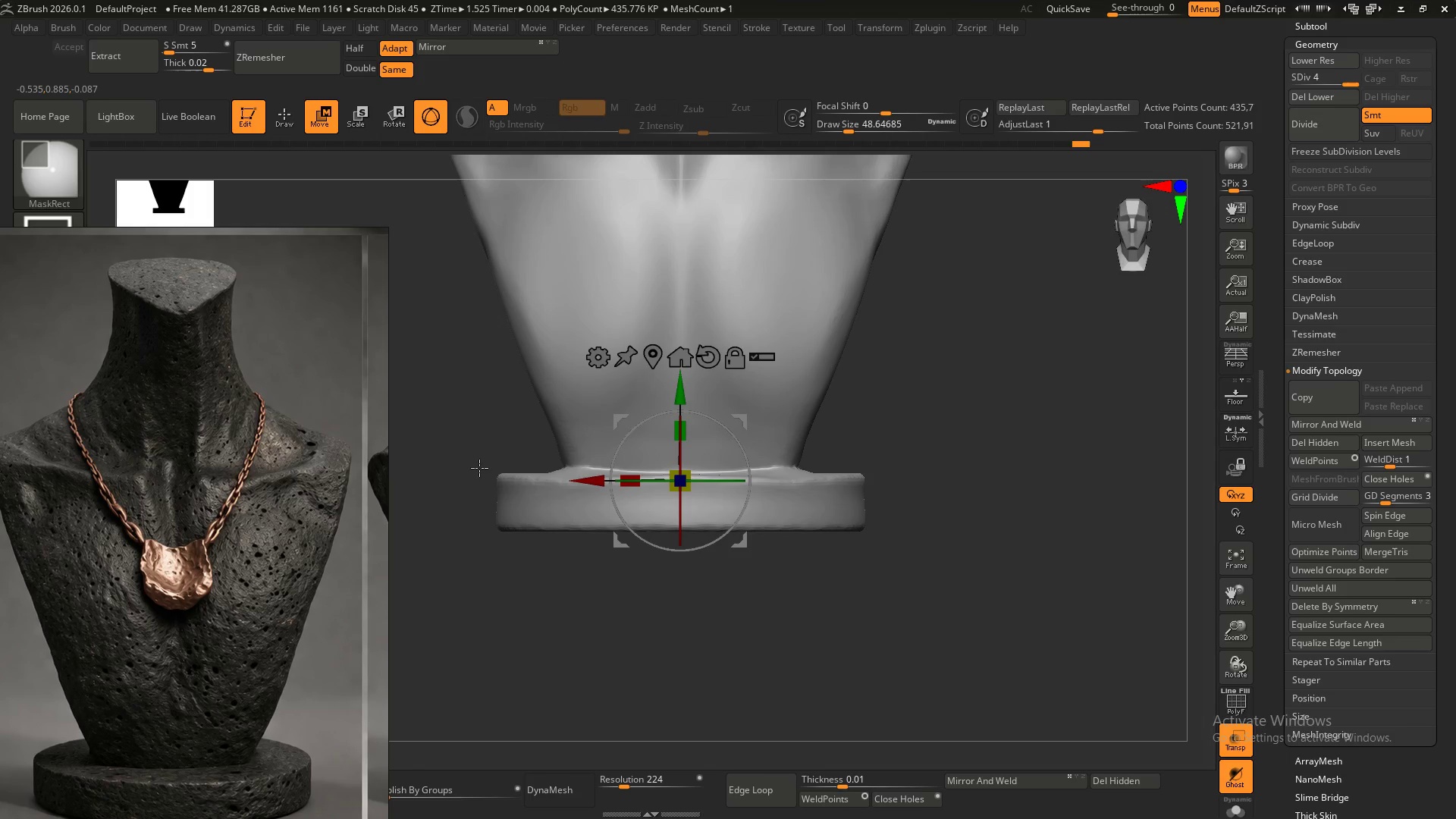 
left_click_drag(start_coordinate=[479, 468], to_coordinate=[896, 495])
 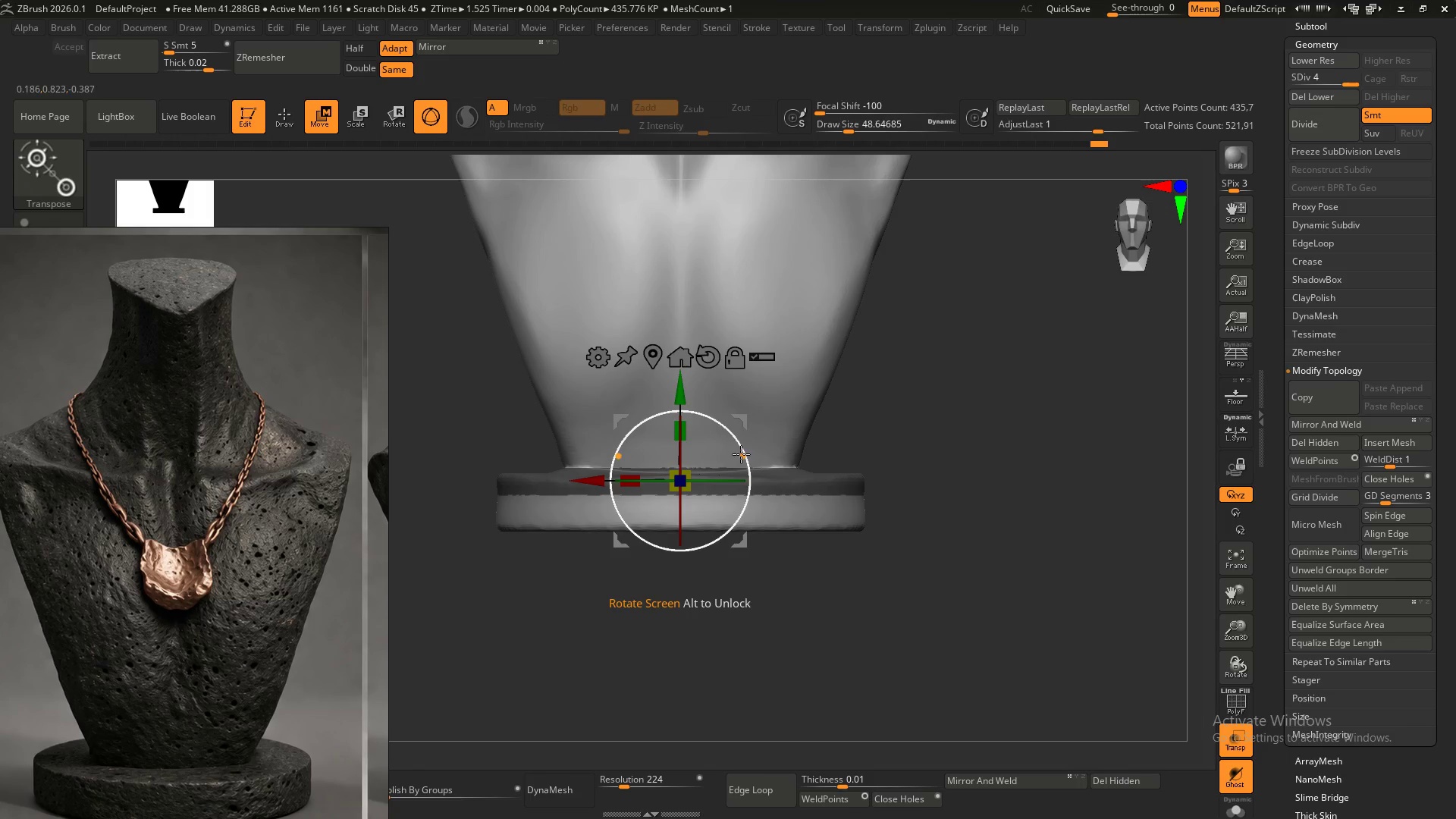 
hold_key(key=ControlLeft, duration=1.53)
 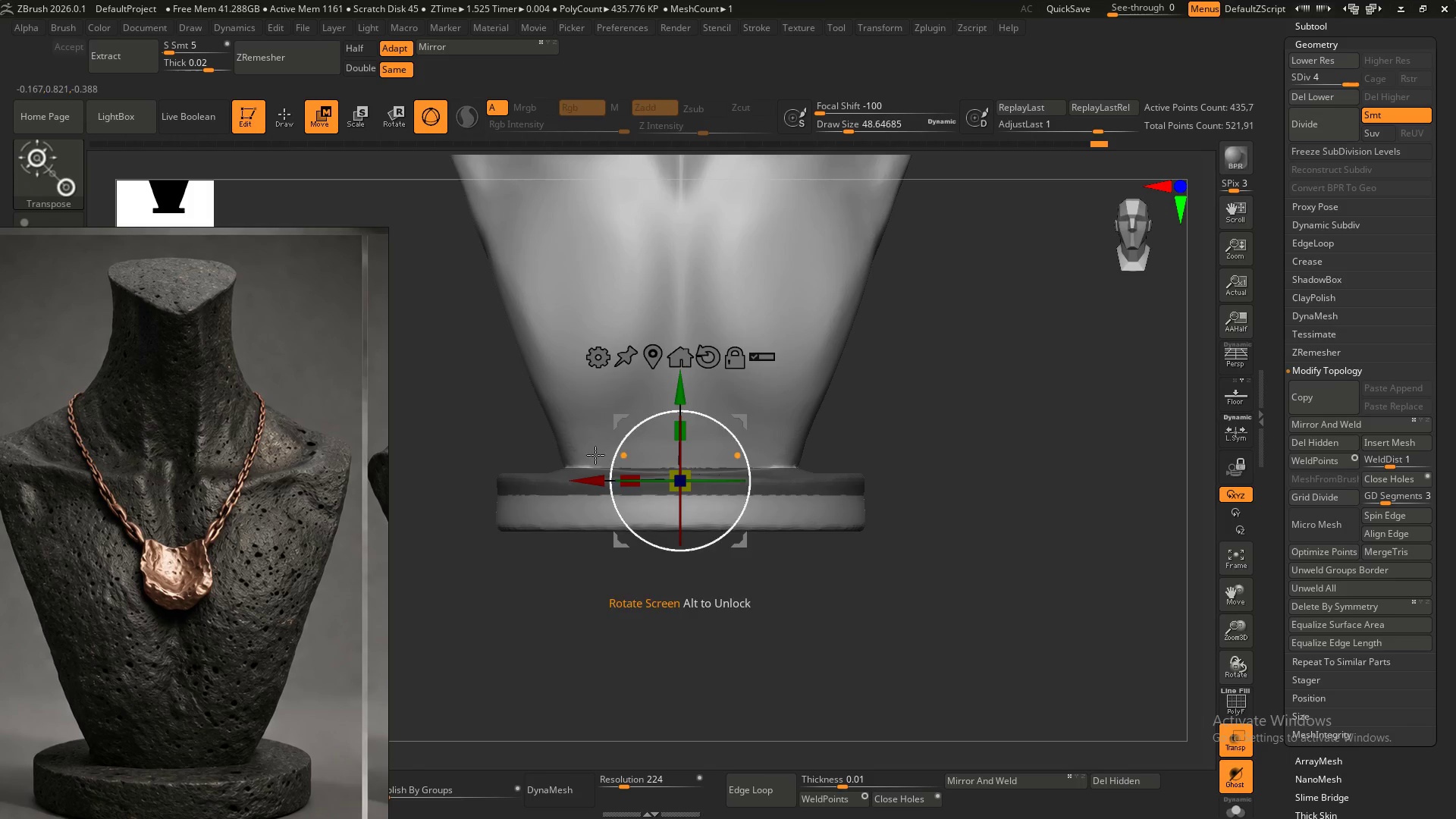 
hold_key(key=ControlLeft, duration=3.27)
hold_key(key=AltLeft, duration=1.5)
left_click_drag(start_coordinate=[481, 436], to_coordinate=[886, 474])
 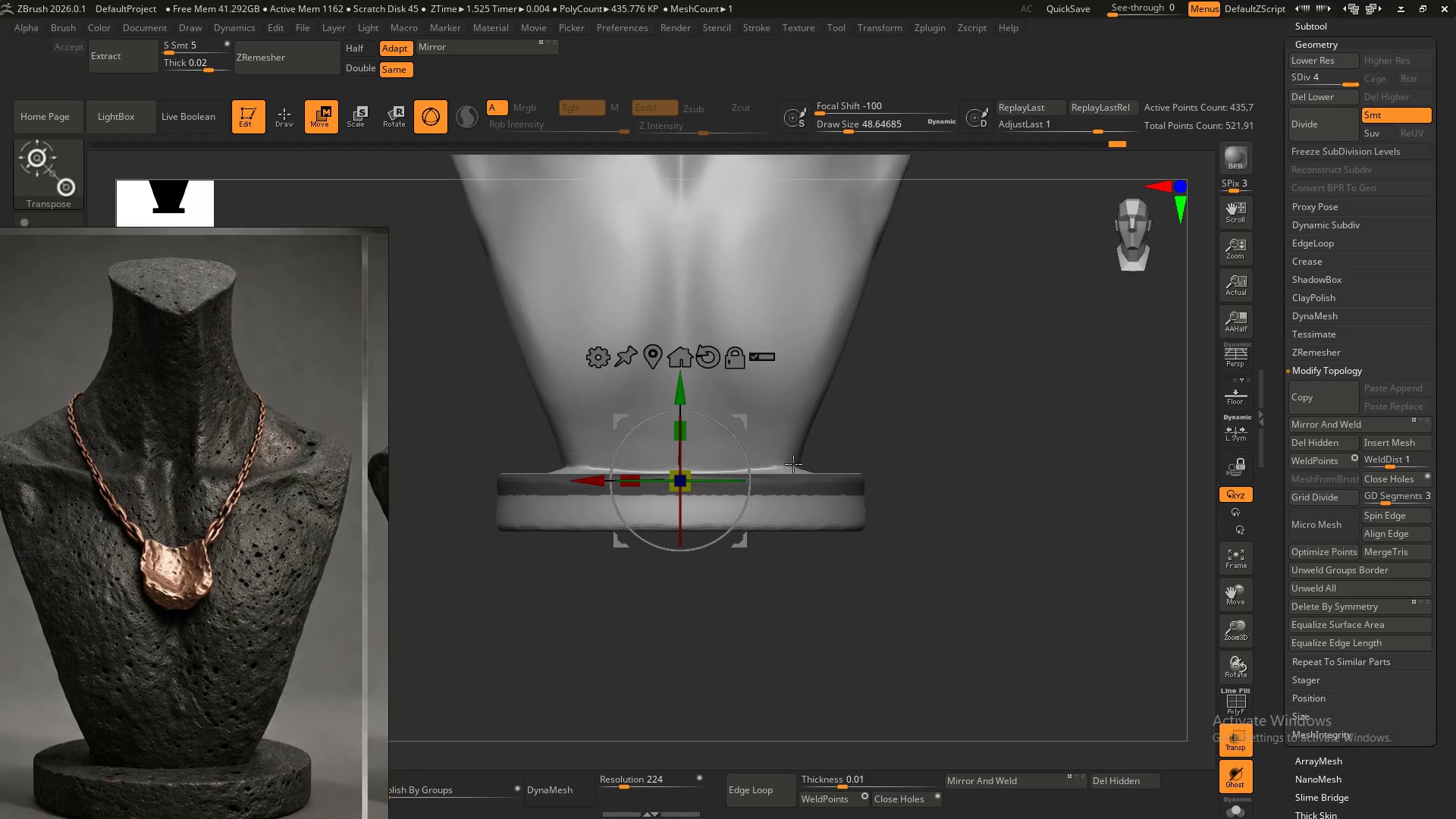 
hold_key(key=AltLeft, duration=1.5)
 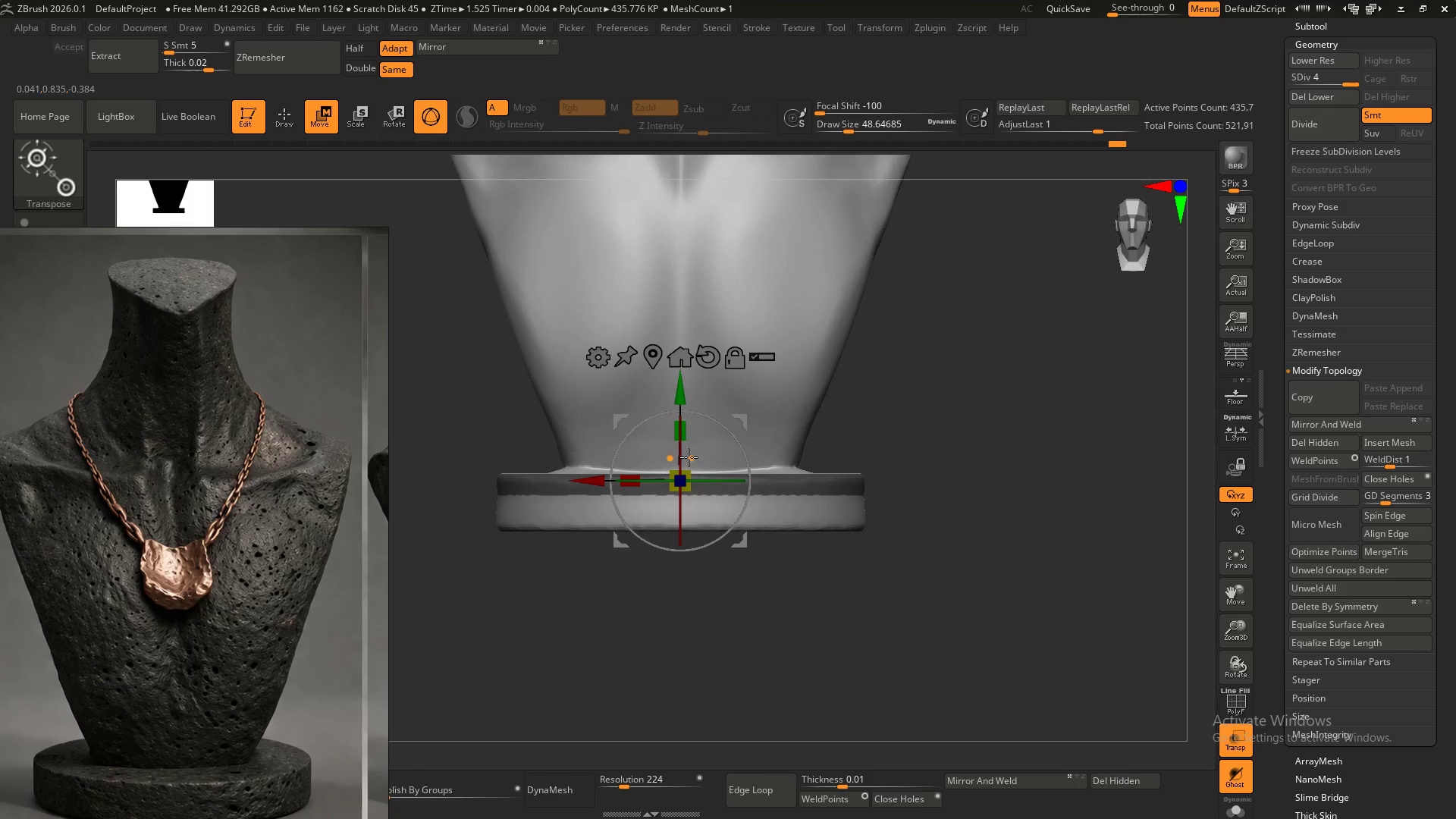 
key(Alt+Control+AltLeft)
 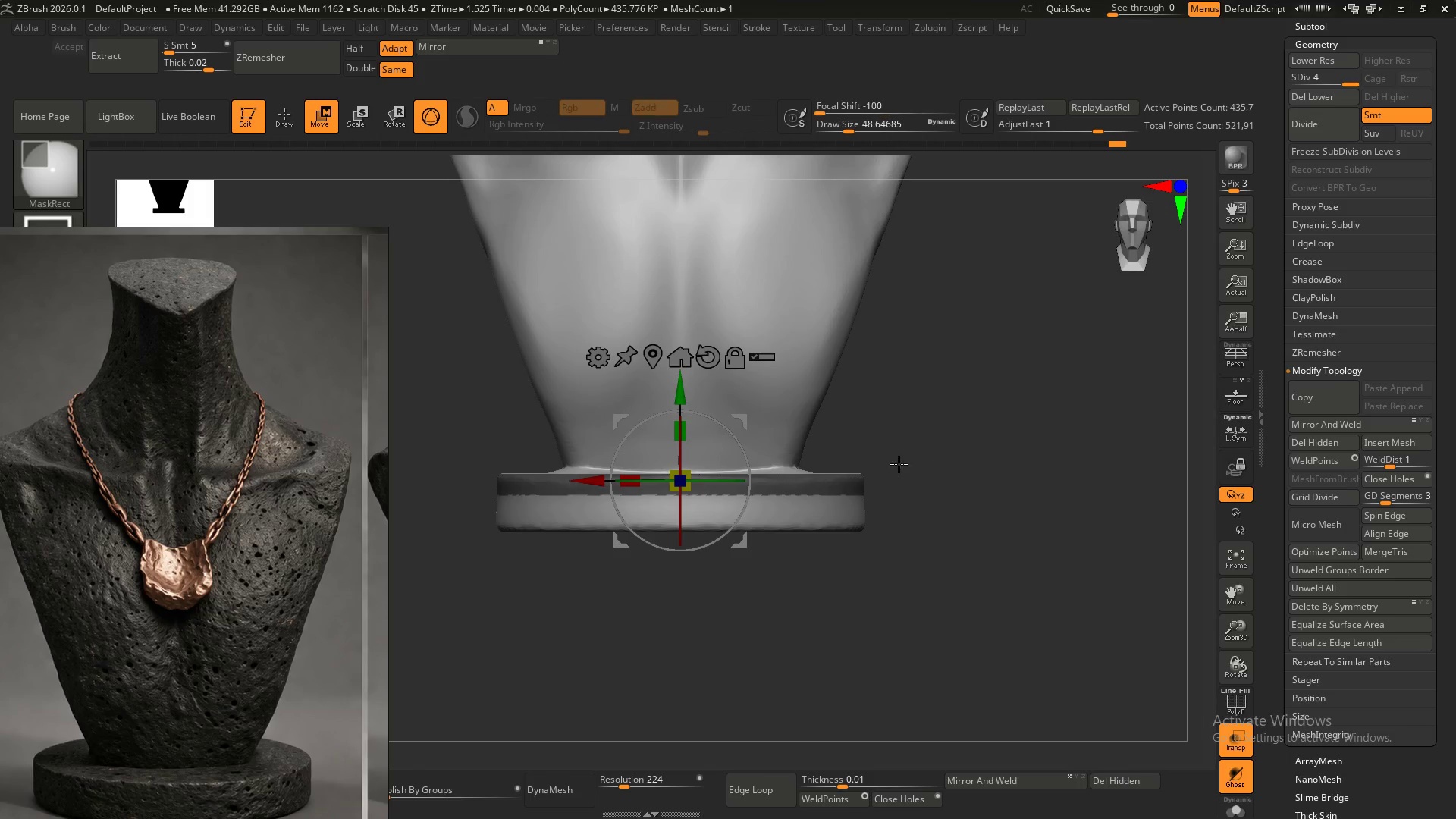 
key(Alt+Control+AltLeft)
 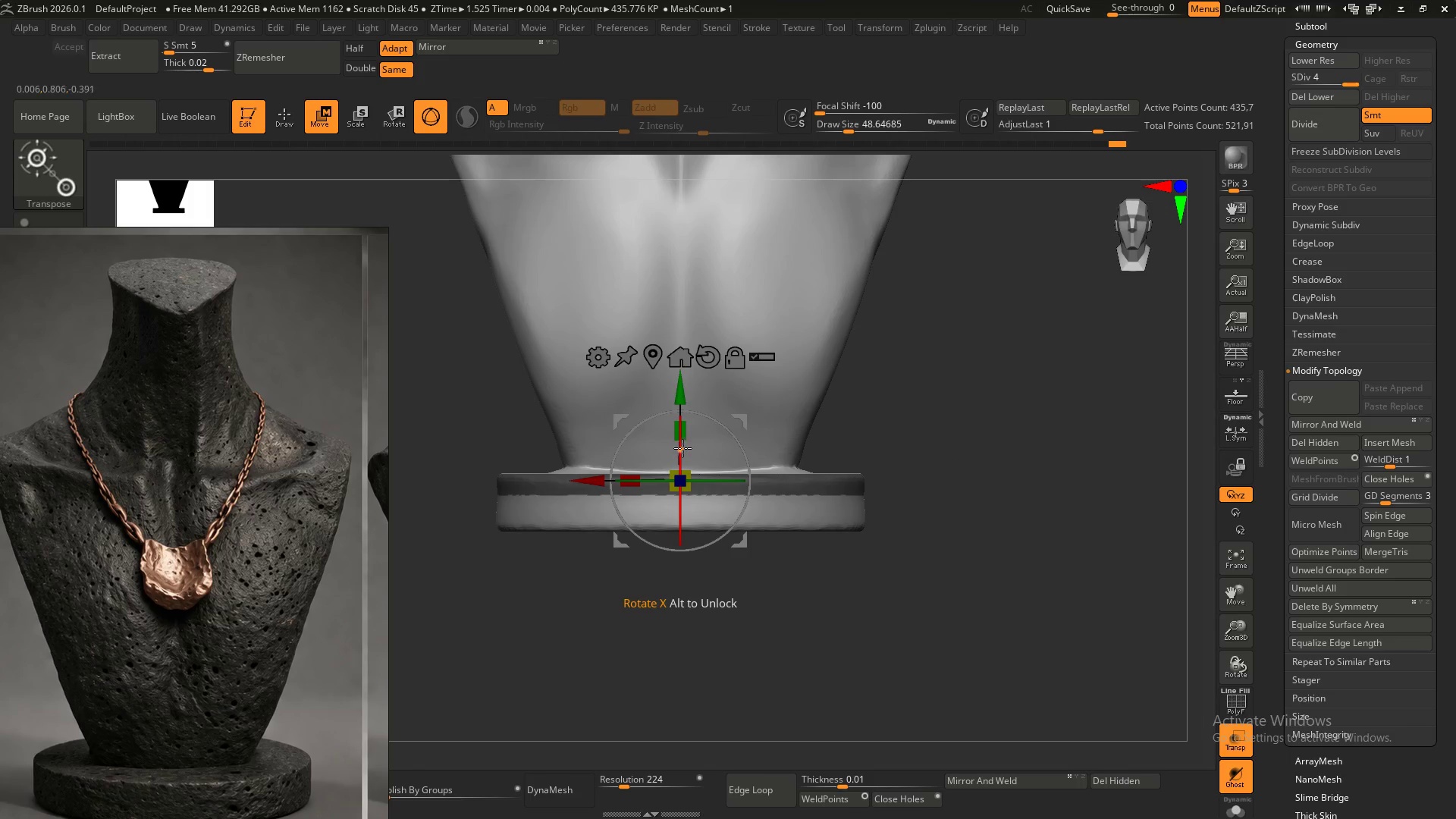 
key(Control+ControlLeft)
 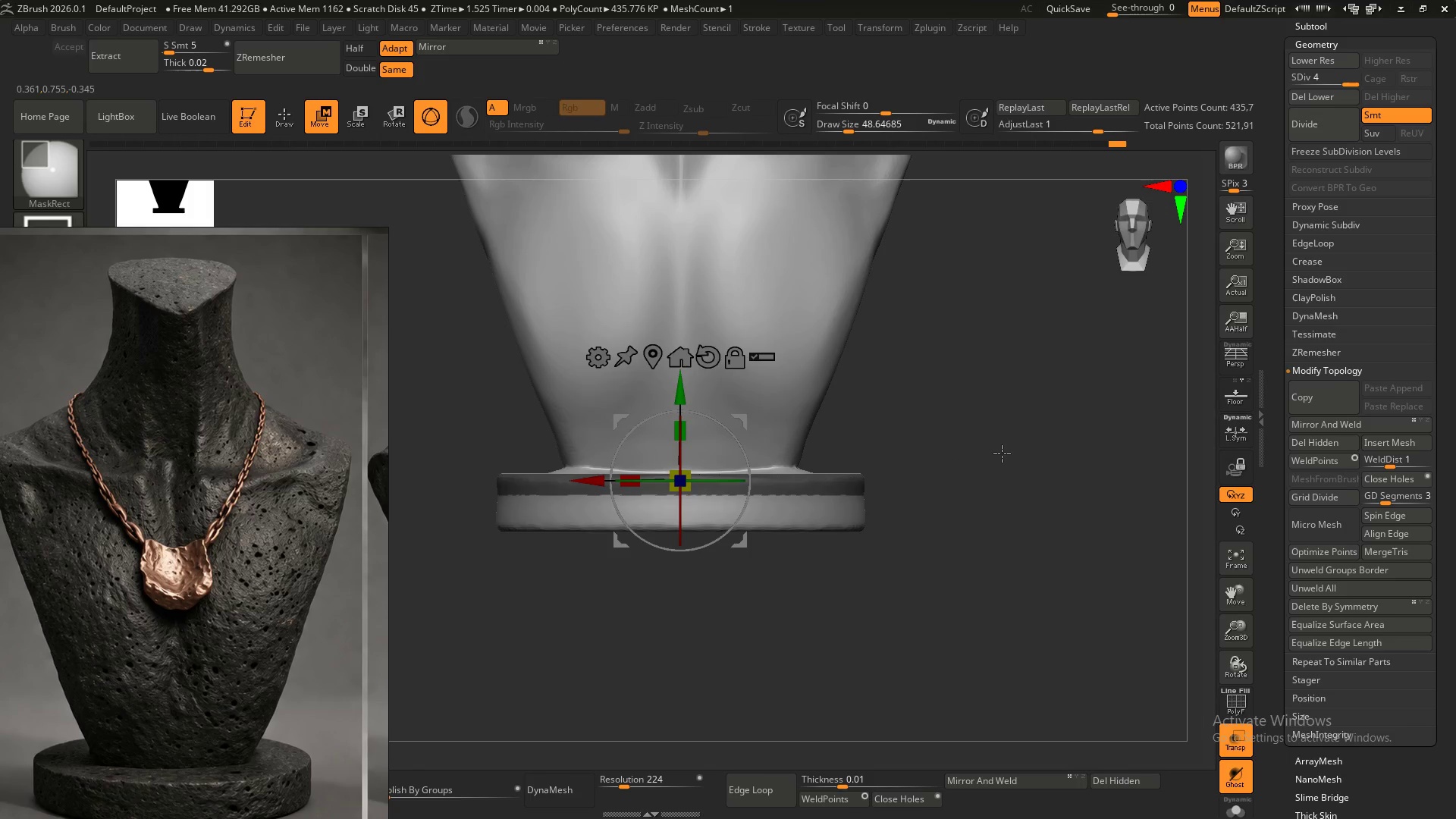 
left_click([1002, 453])
 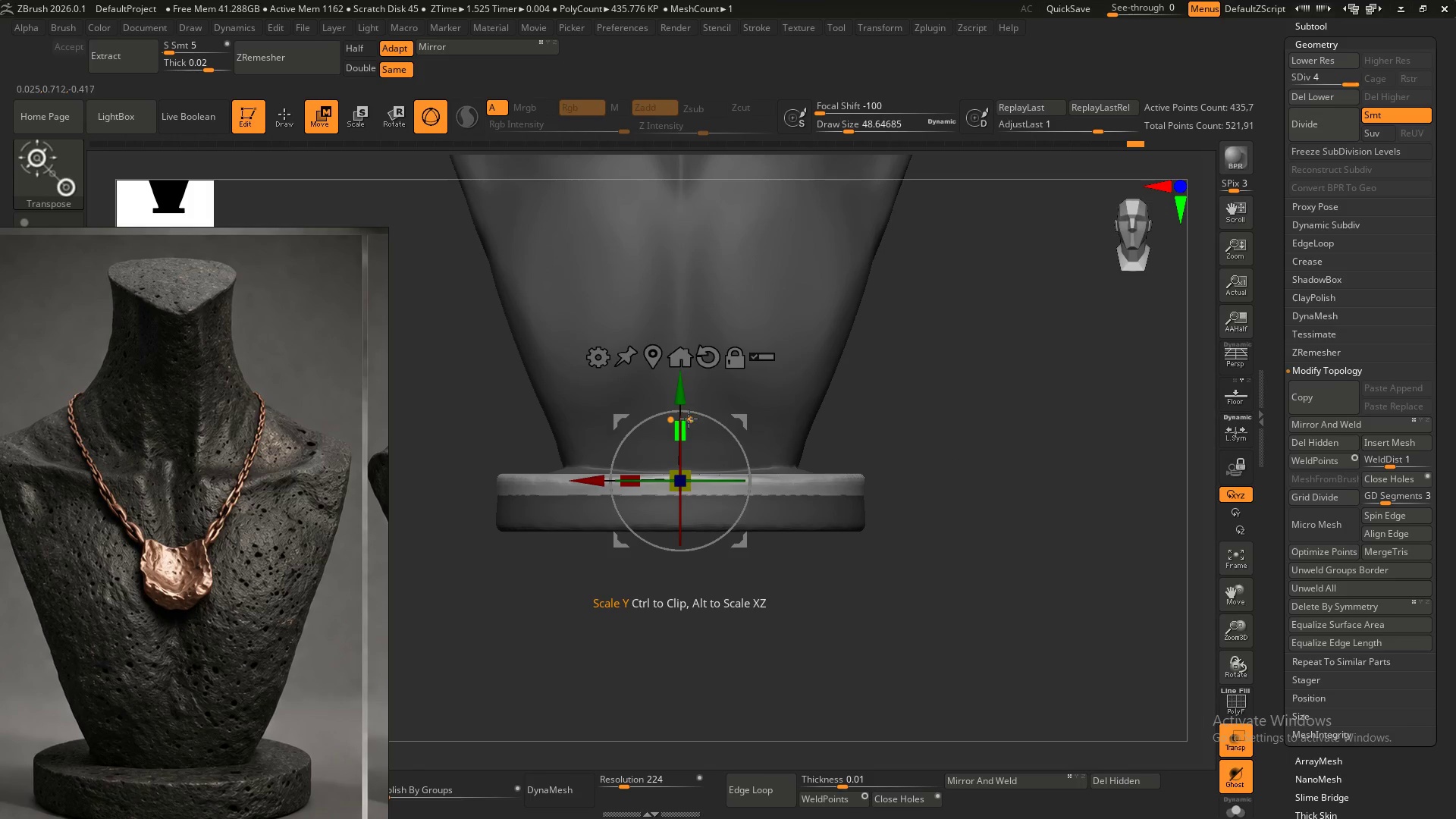 
left_click_drag(start_coordinate=[684, 421], to_coordinate=[694, 457])
 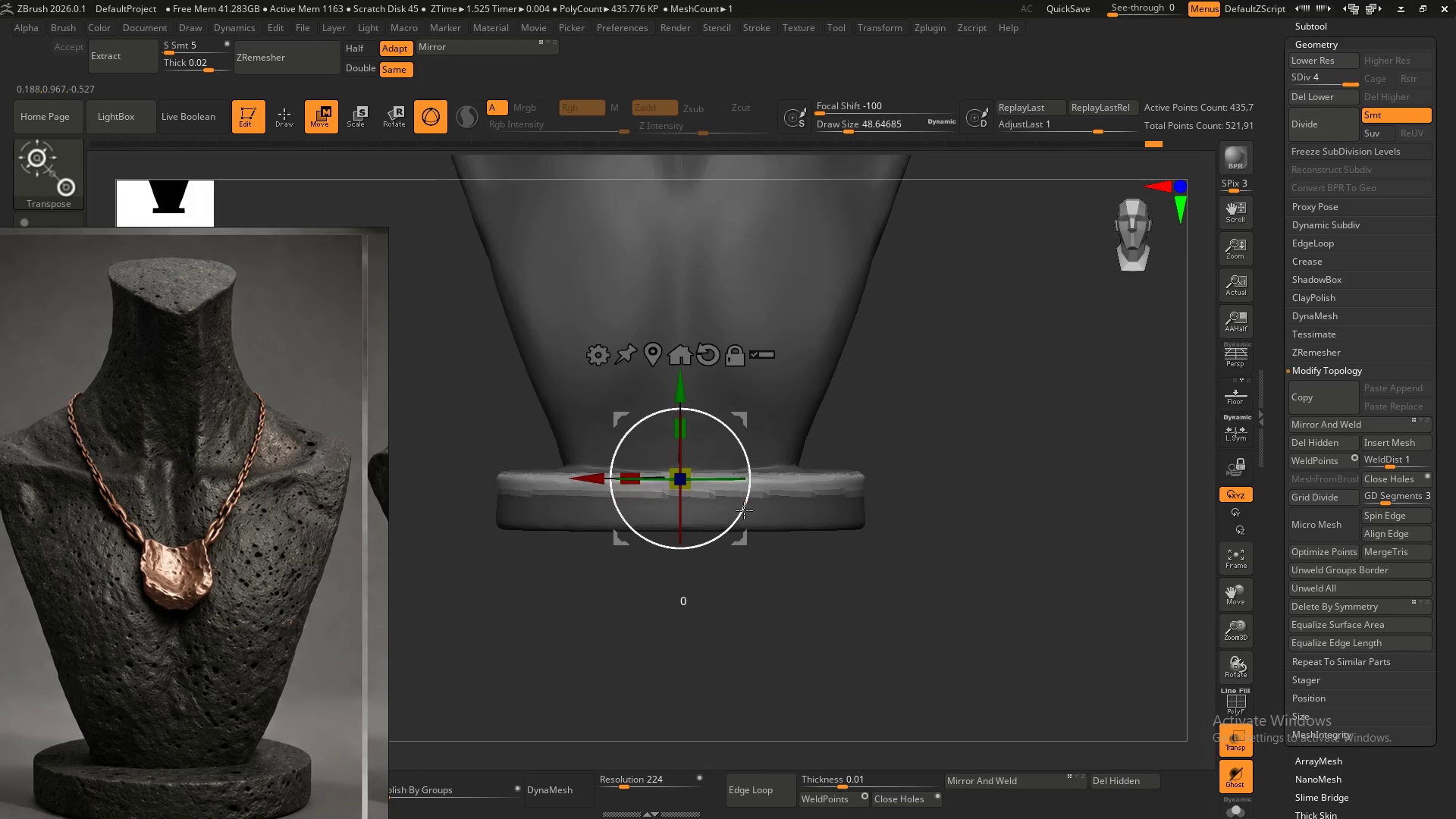 
hold_key(key=ControlLeft, duration=0.33)
 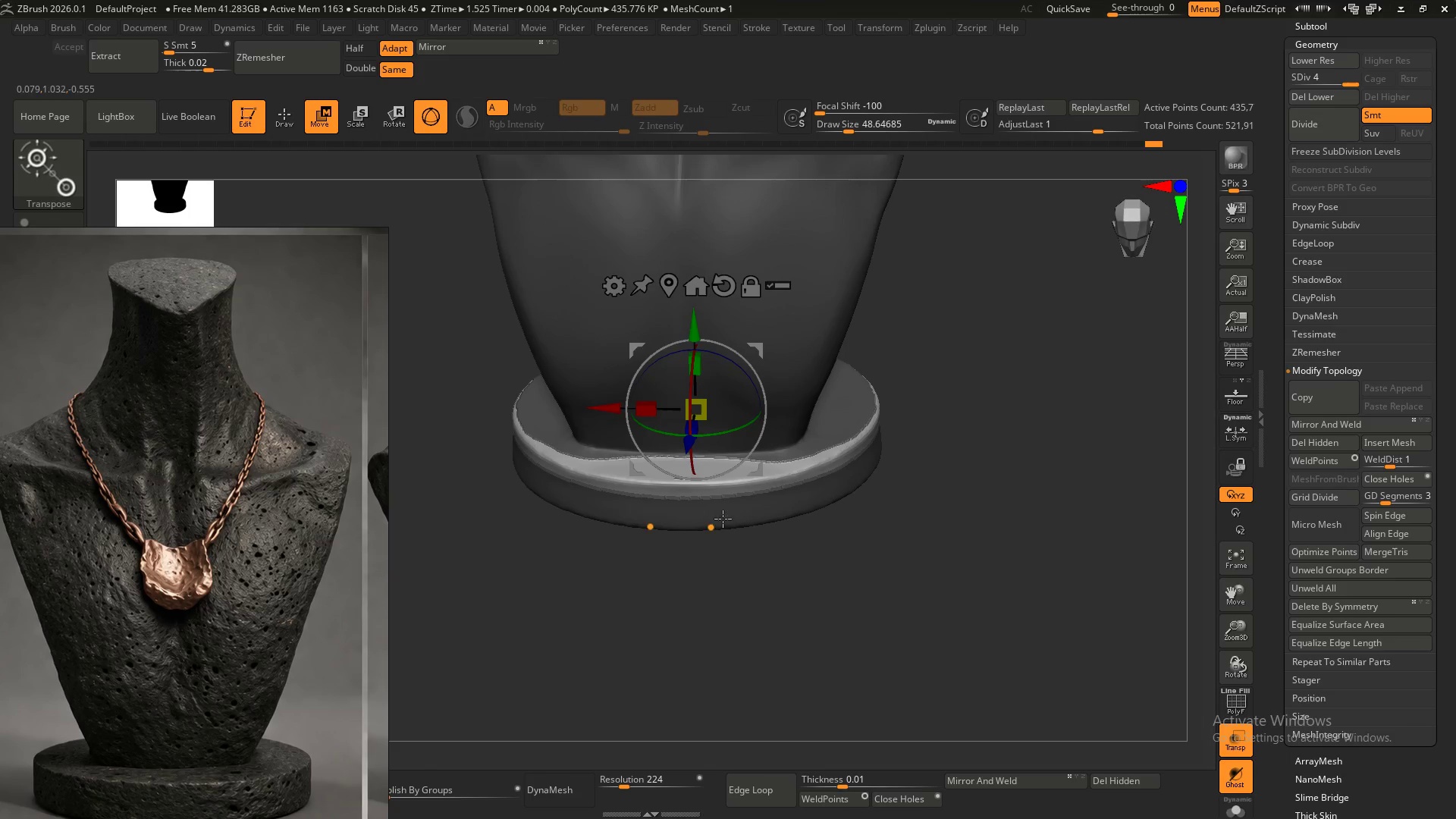 
hold_key(key=ControlLeft, duration=0.5)
 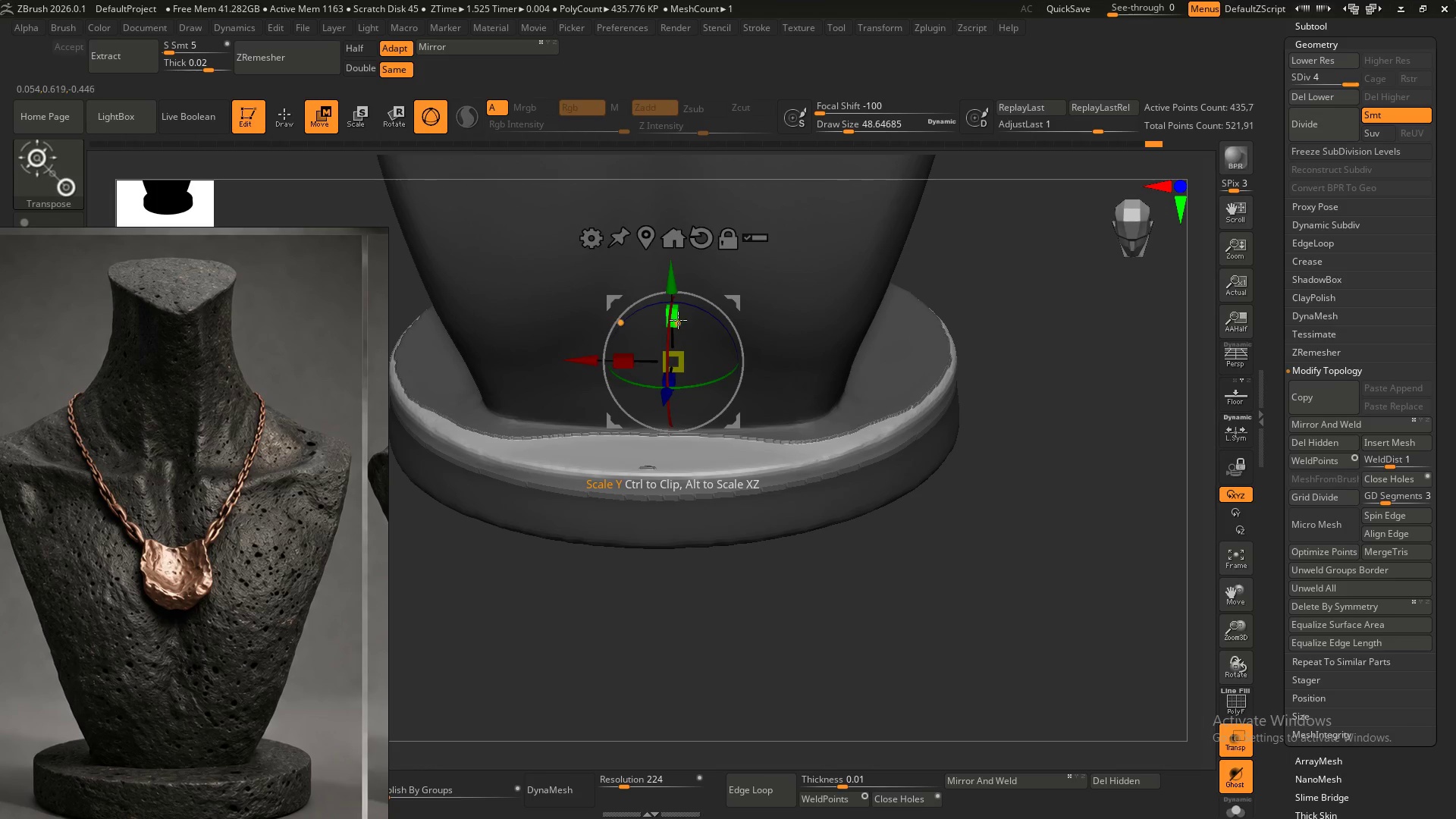 
left_click_drag(start_coordinate=[678, 317], to_coordinate=[715, 488])
 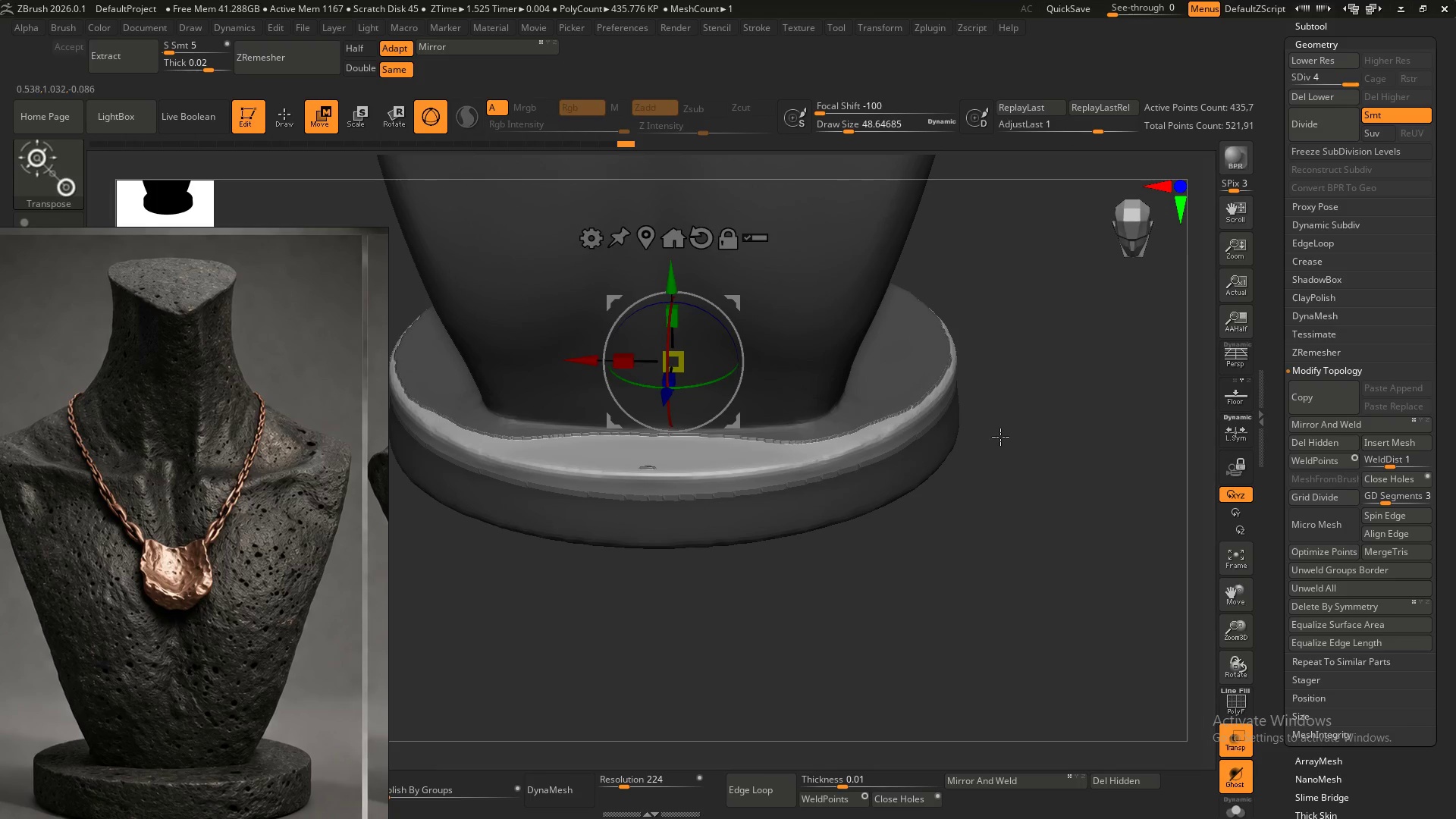 
key(Control+Z)
 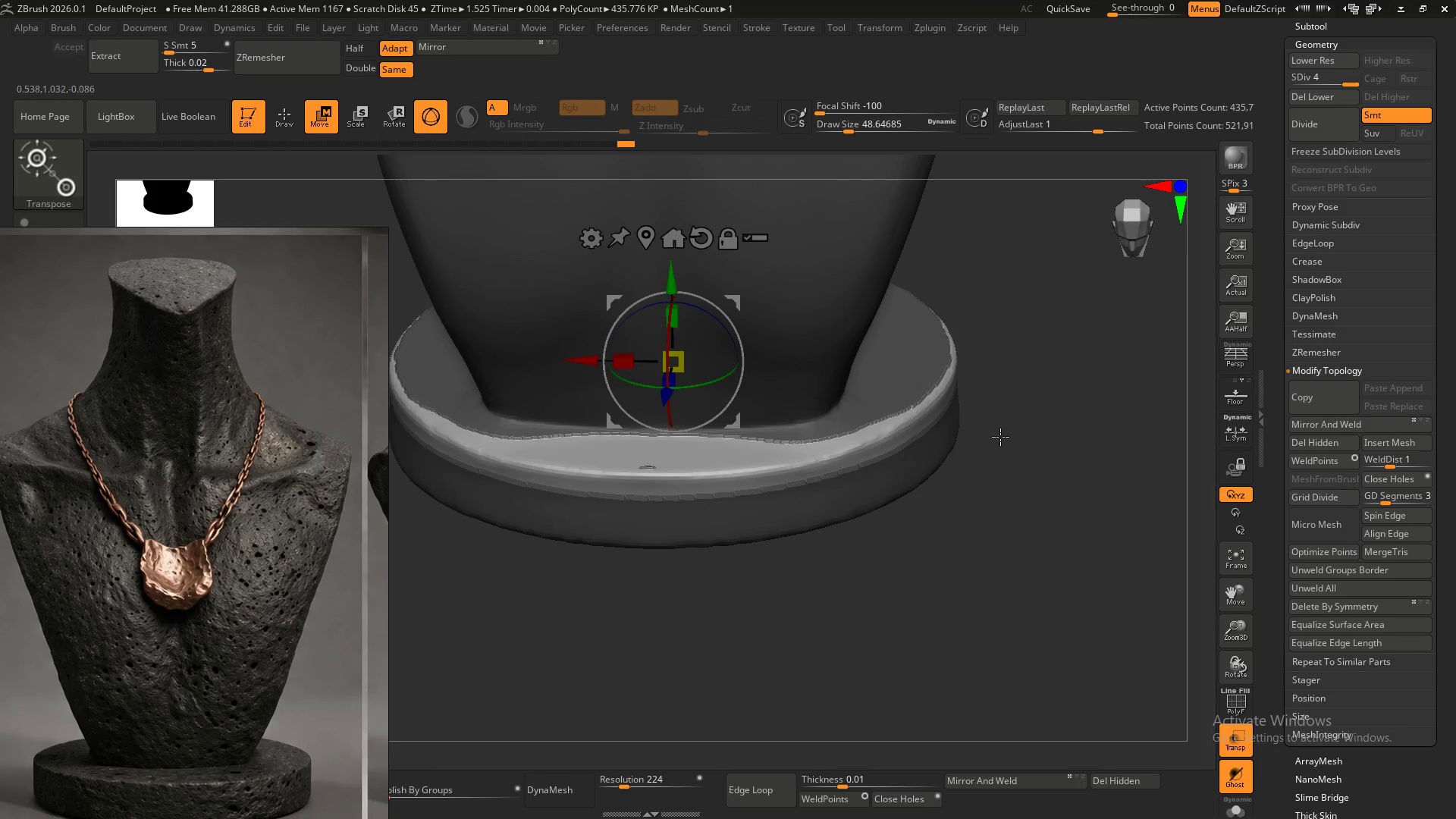 
hold_key(key=ControlLeft, duration=0.48)
left_click_drag(start_coordinate=[1002, 437], to_coordinate=[998, 483])
 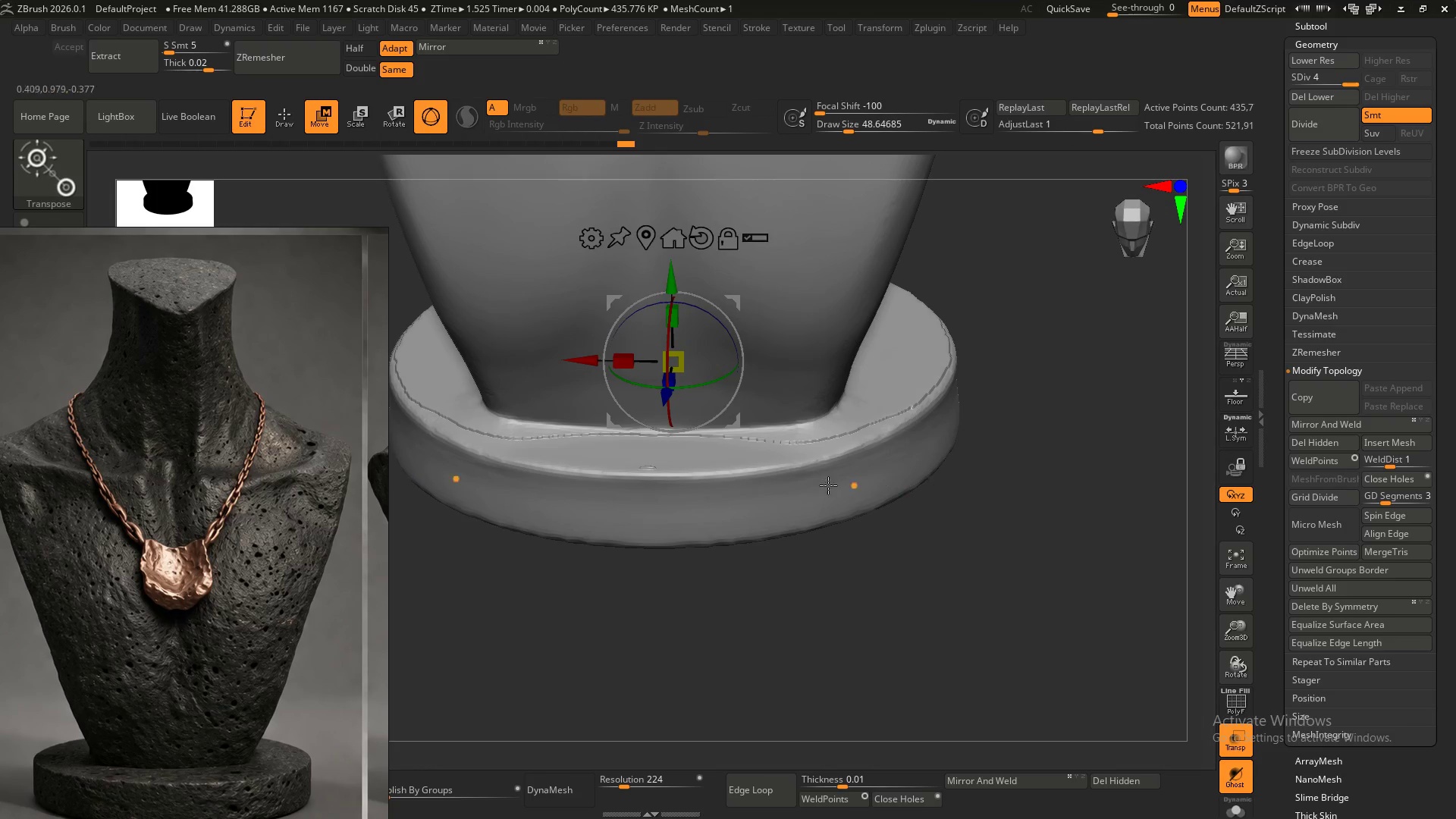 
key(Control+Z)
 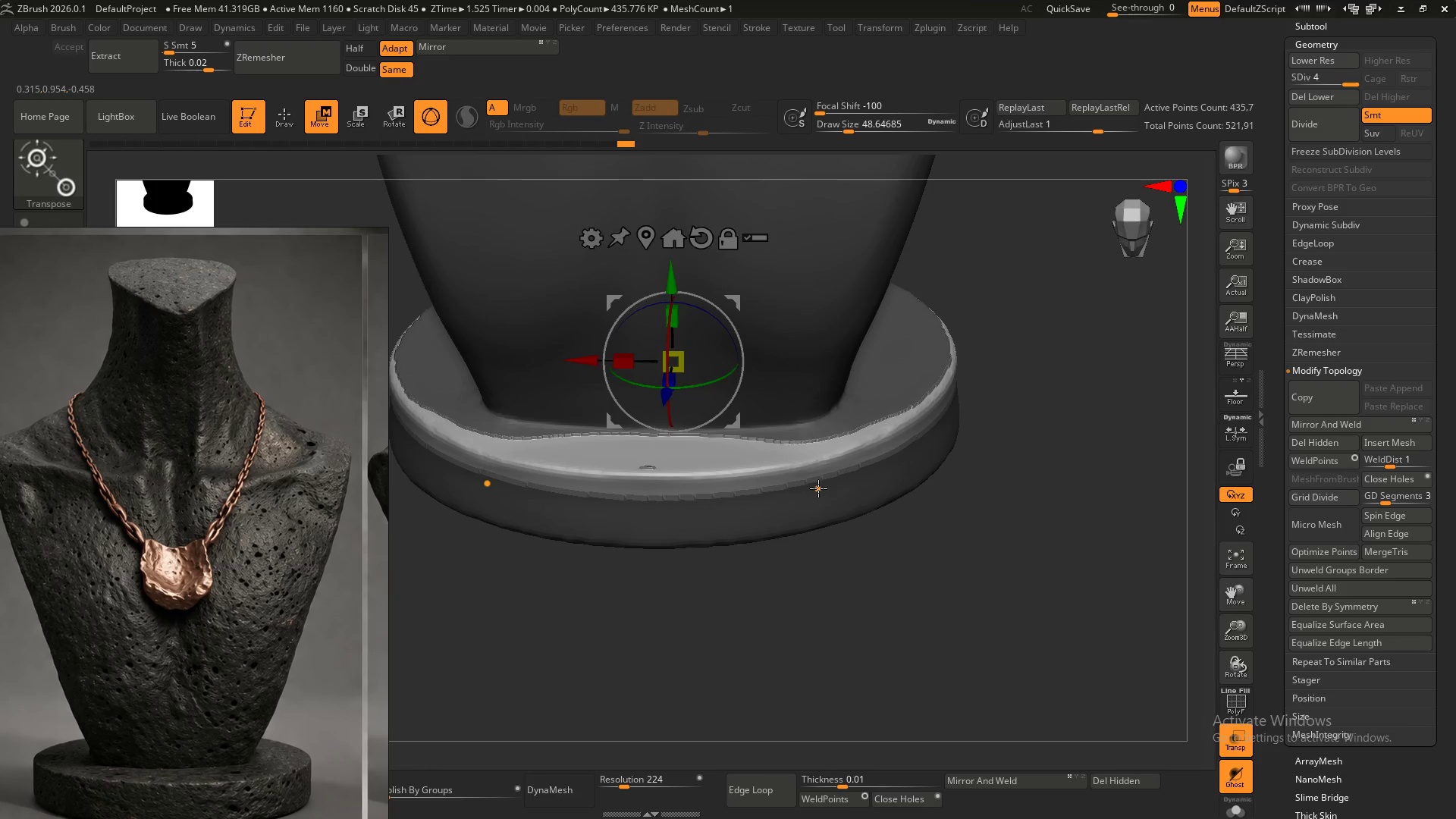 
key(Control+Z)
 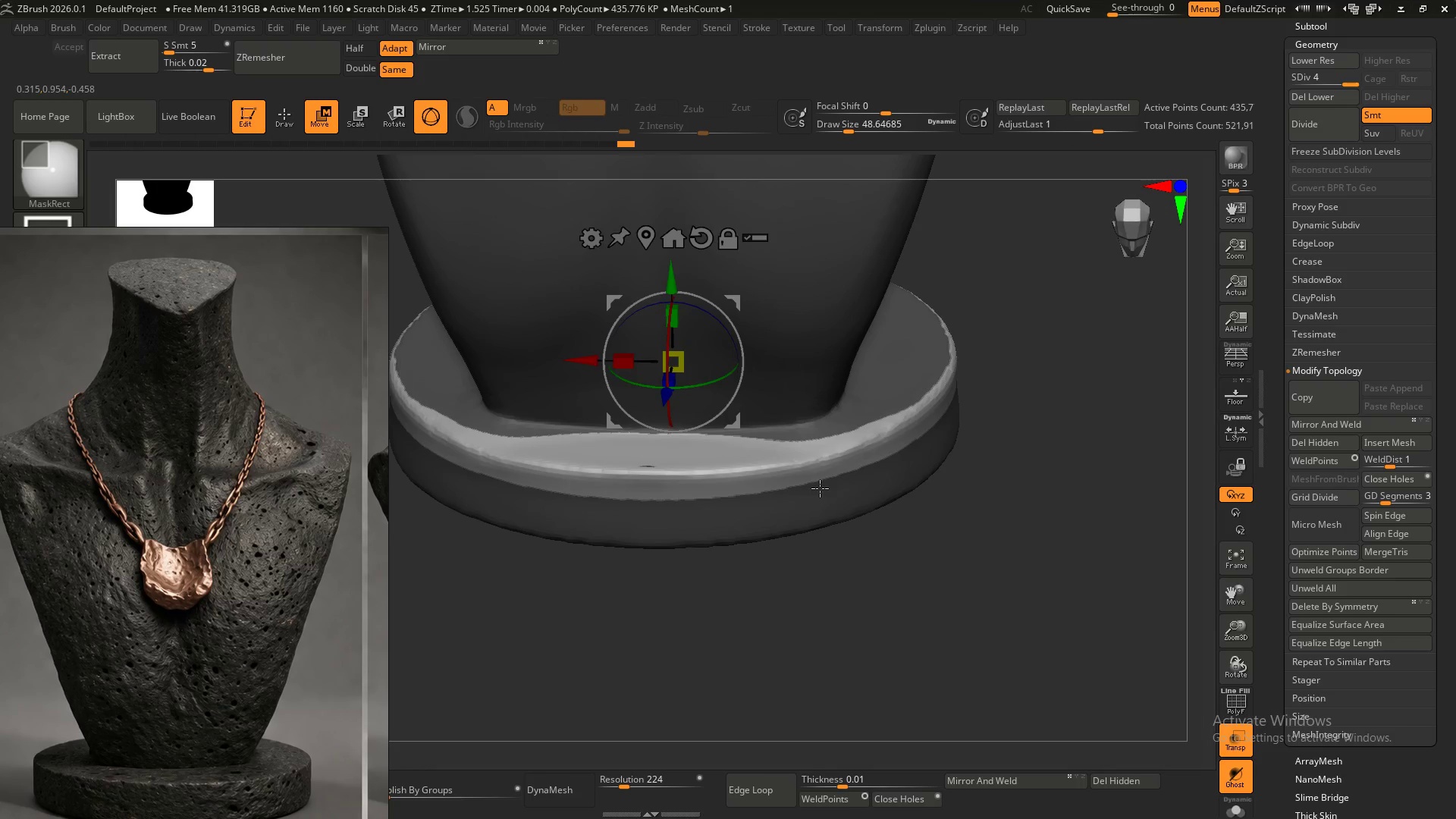 
key(Control+Z)
 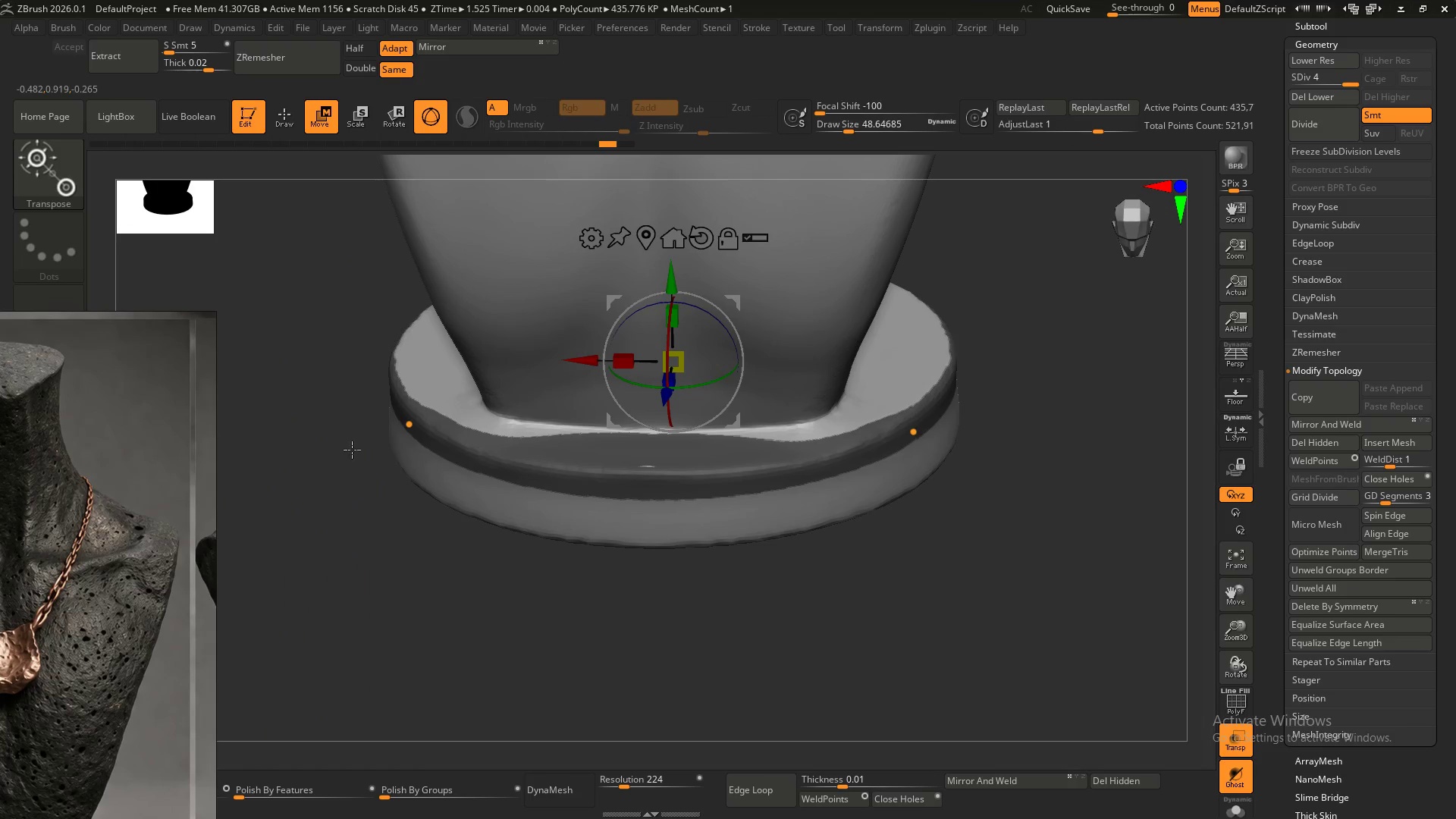 
hold_key(key=ControlLeft, duration=0.56)
left_click_drag(start_coordinate=[969, 408], to_coordinate=[991, 462])
 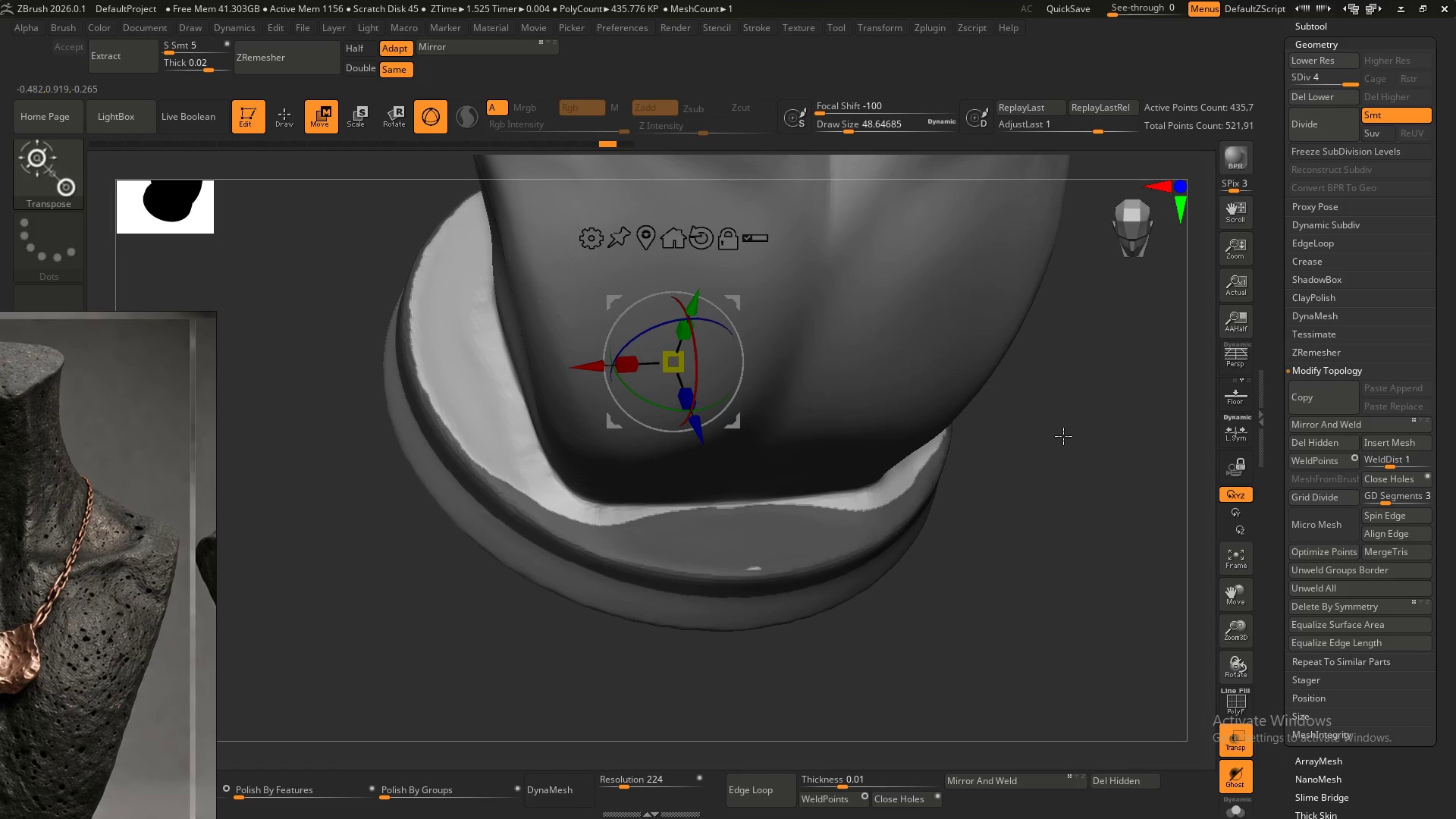 
hold_key(key=ControlLeft, duration=0.5)
left_click_drag(start_coordinate=[1069, 440], to_coordinate=[1068, 494])
 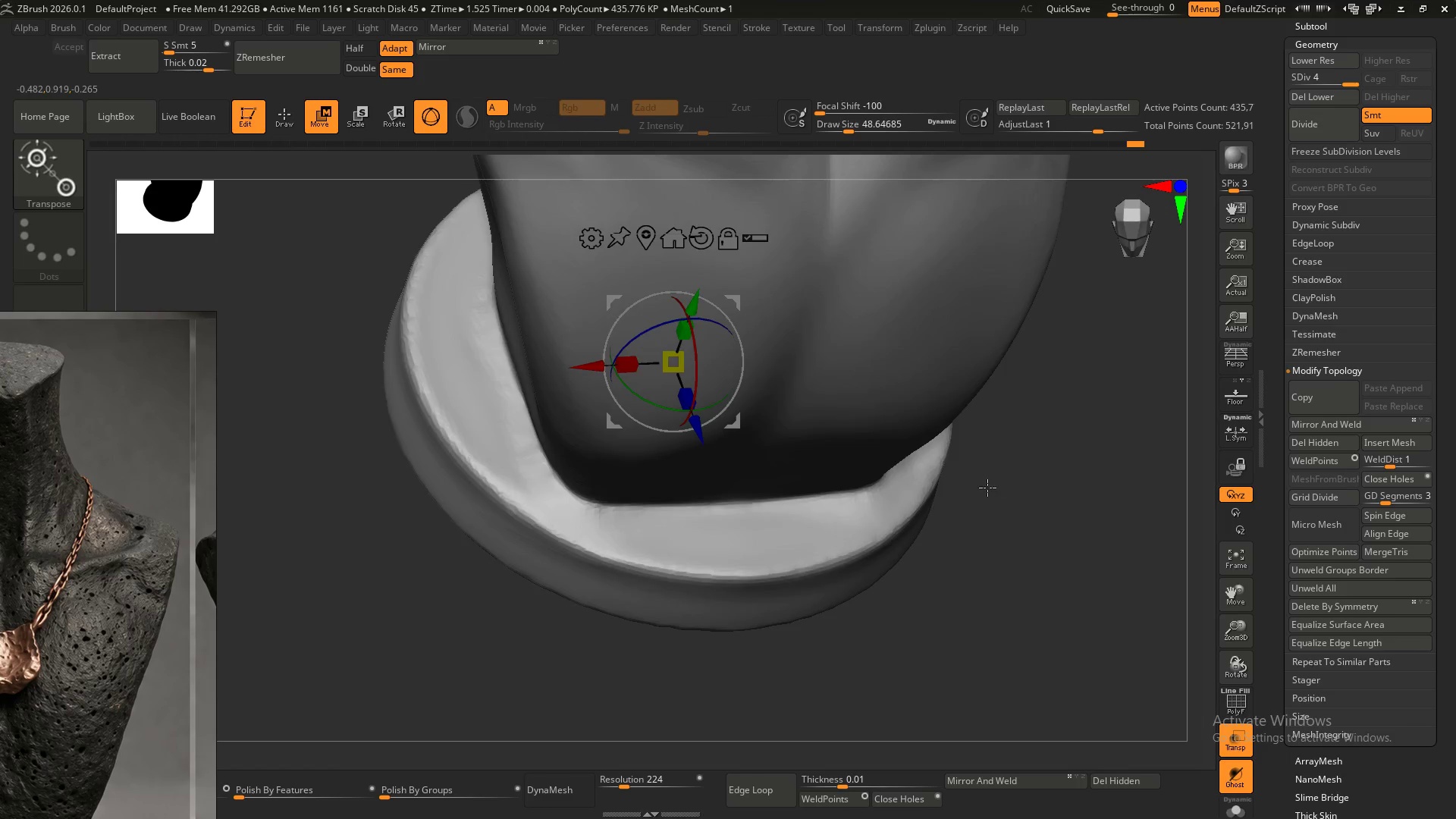 
hold_key(key=ShiftLeft, duration=0.34)
 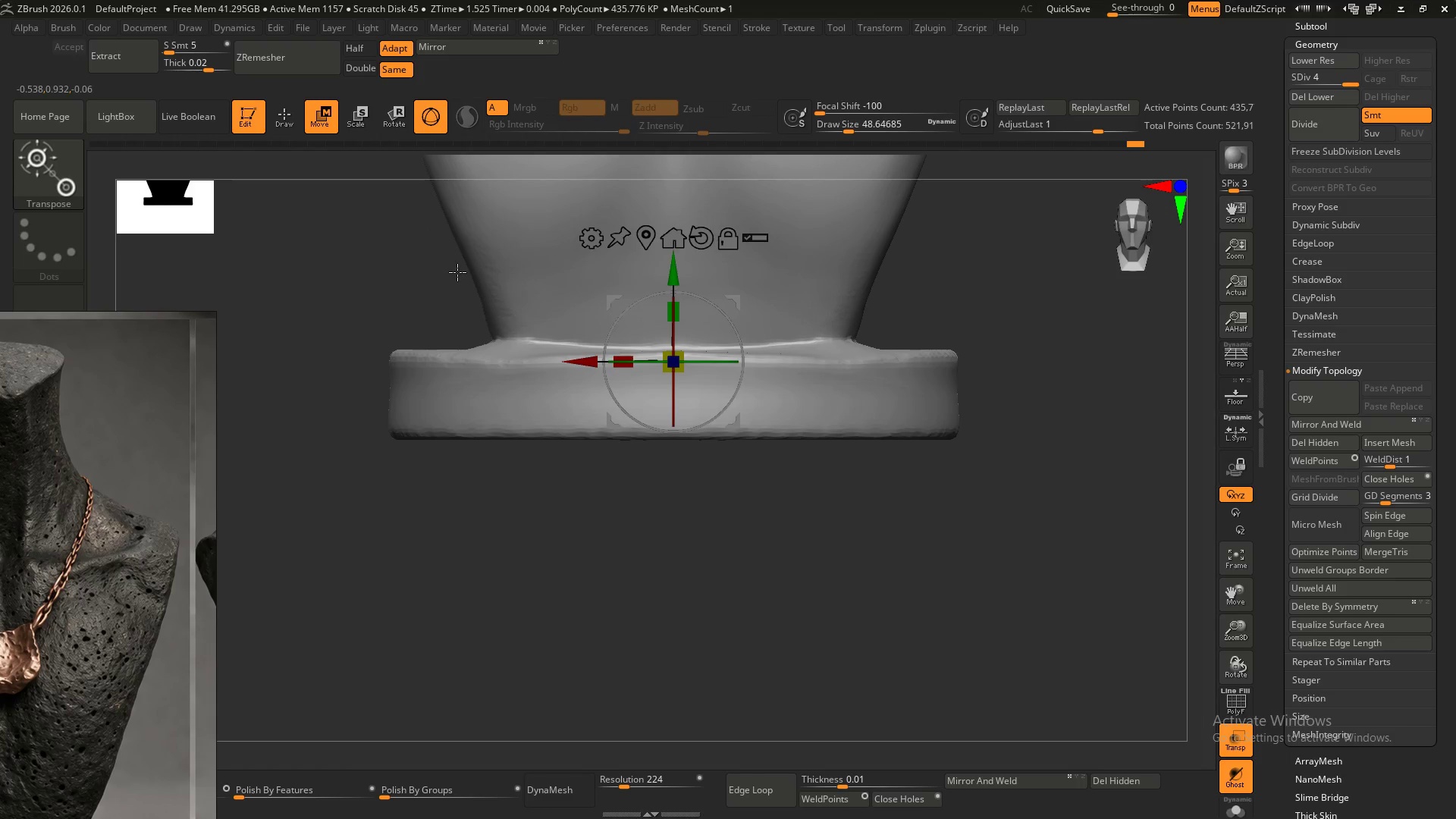 
hold_key(key=ControlLeft, duration=0.7)
 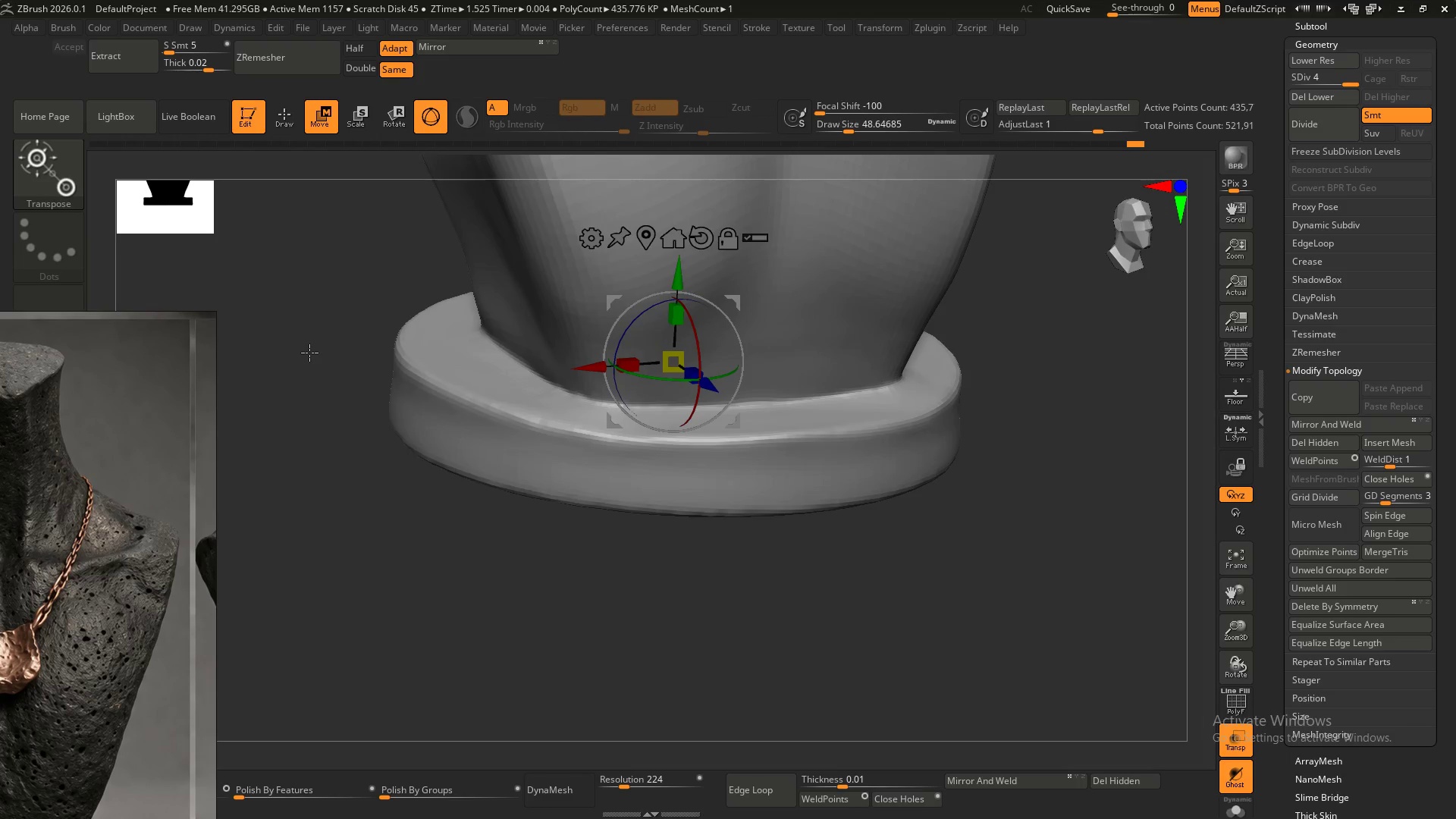 
hold_key(key=ControlLeft, duration=0.31)
 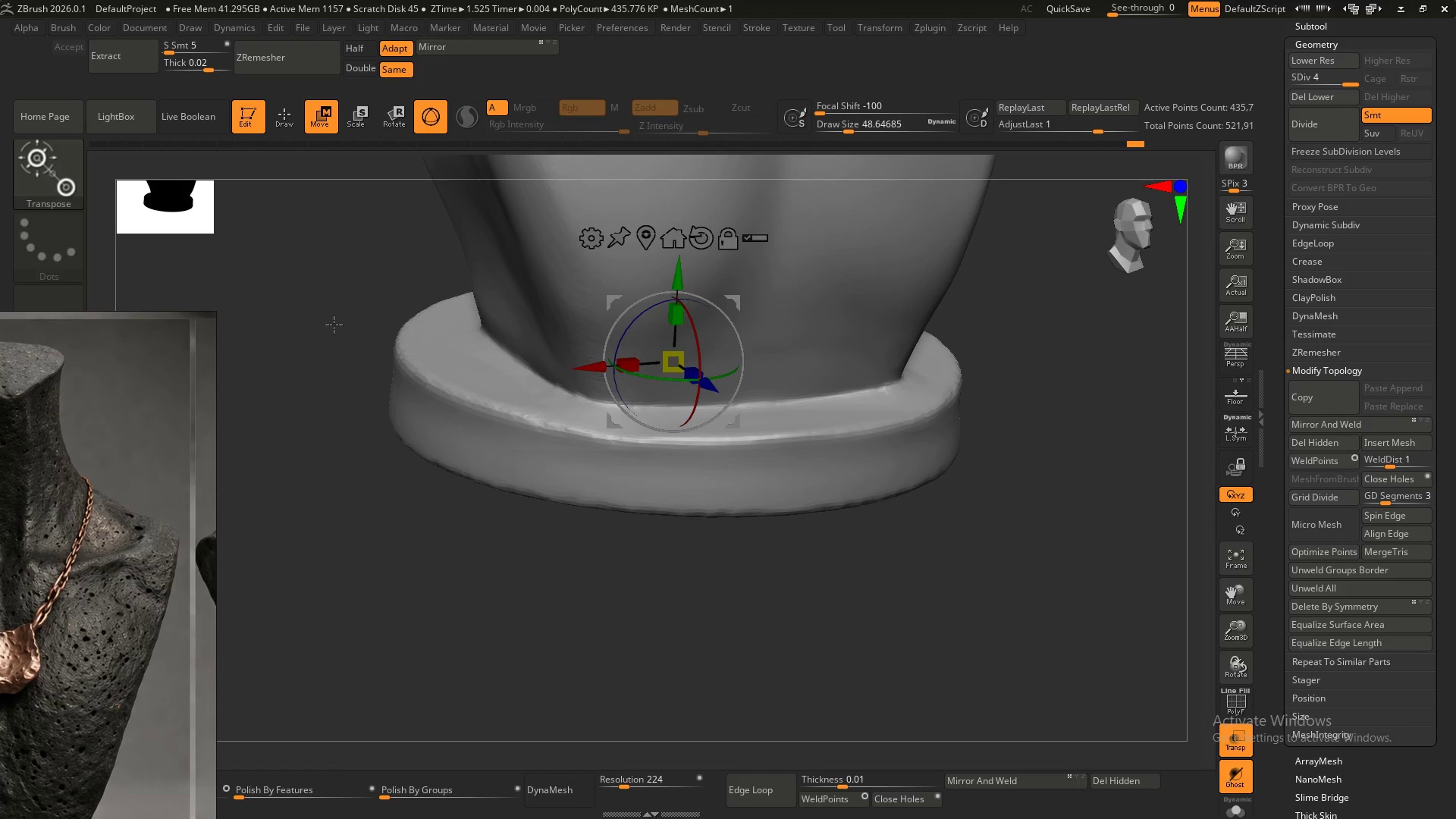 
key(Q)
 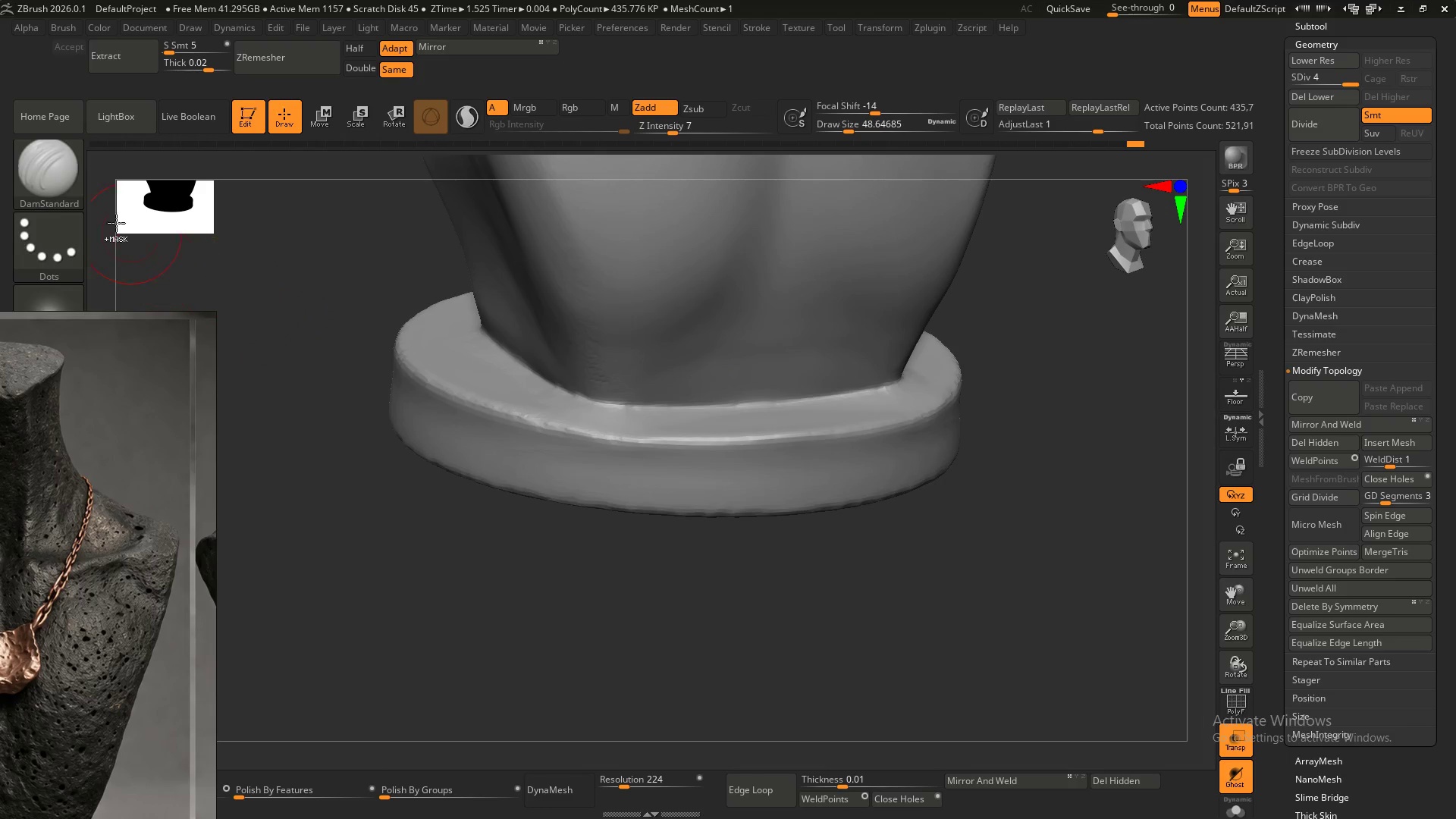 
hold_key(key=ControlLeft, duration=1.5)
left_click([53, 191])
 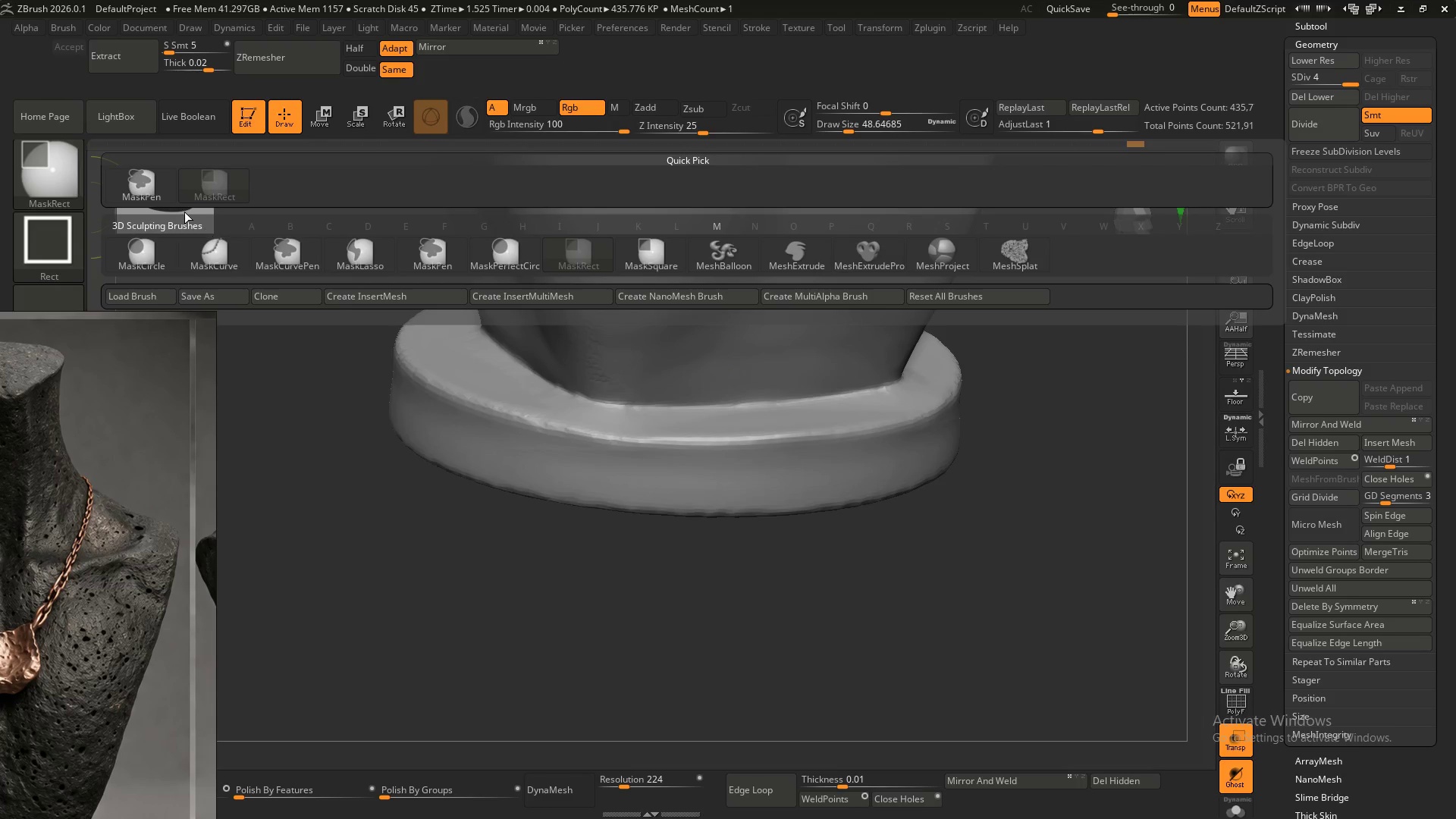 
hold_key(key=ControlLeft, duration=1.51)
left_click([146, 187])
 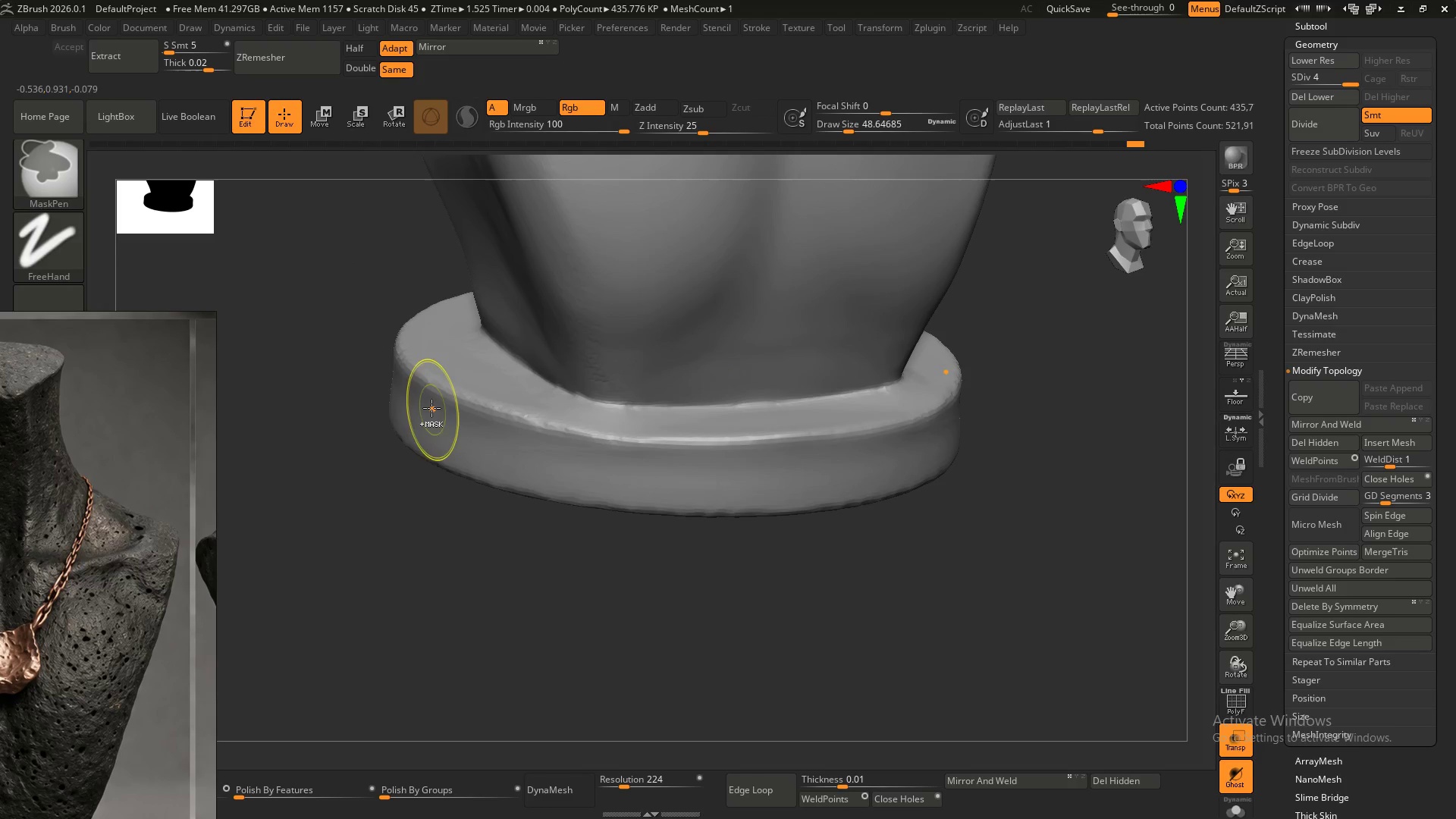 
hold_key(key=ControlLeft, duration=1.53)
left_click_drag(start_coordinate=[430, 384], to_coordinate=[406, 356])
 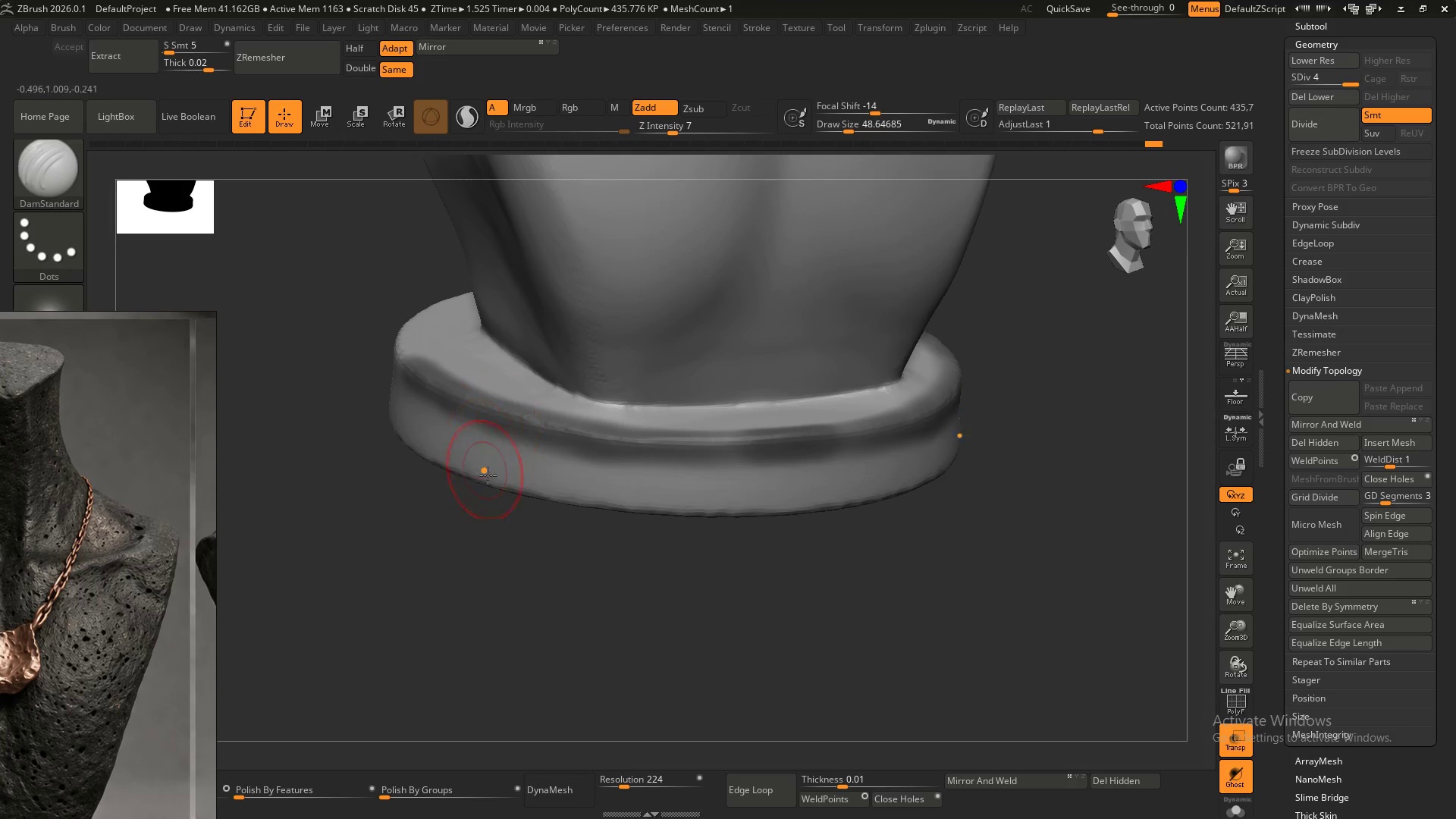 
hold_key(key=ControlLeft, duration=1.51)
 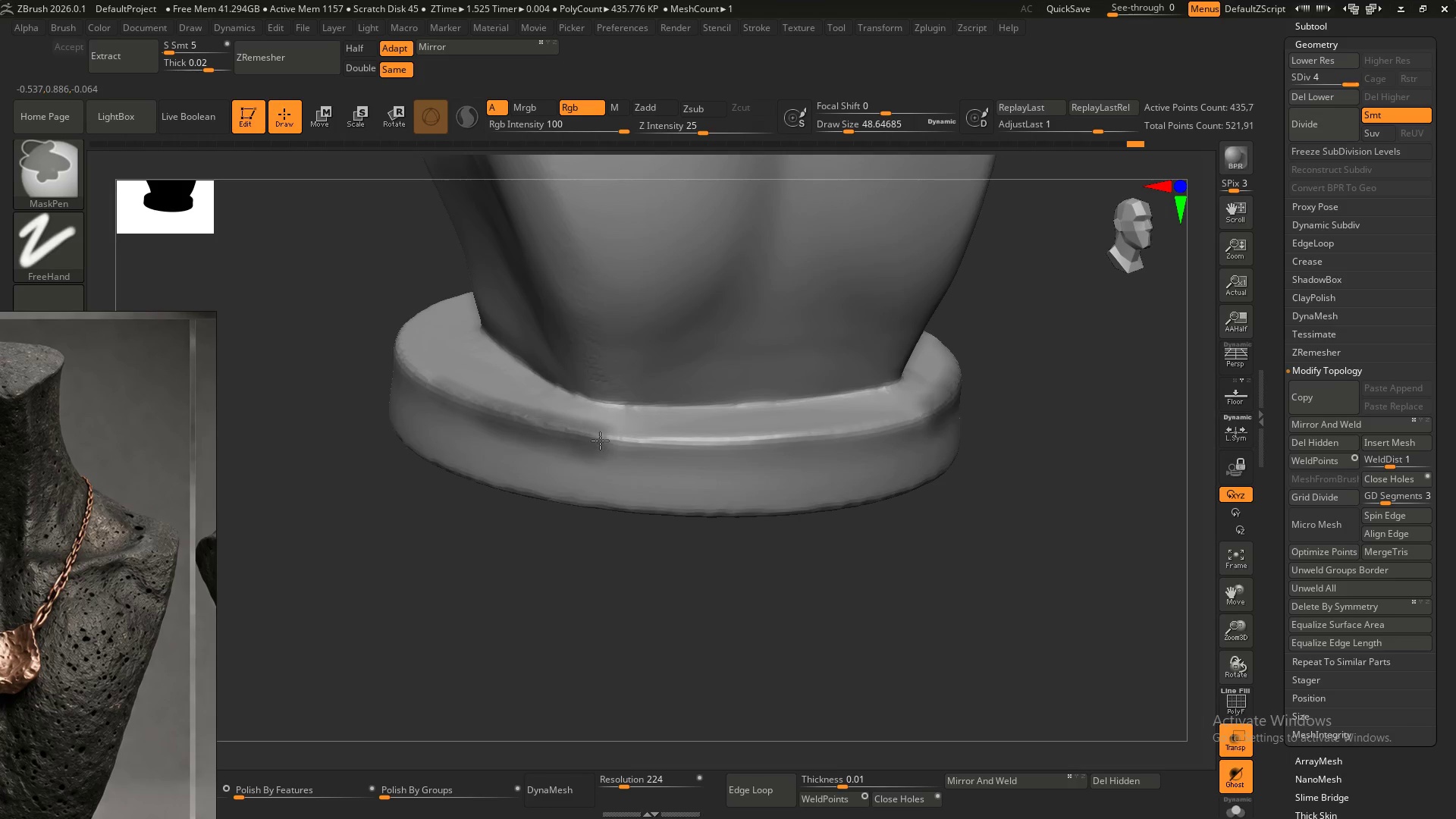 
hold_key(key=ControlLeft, duration=1.5)
 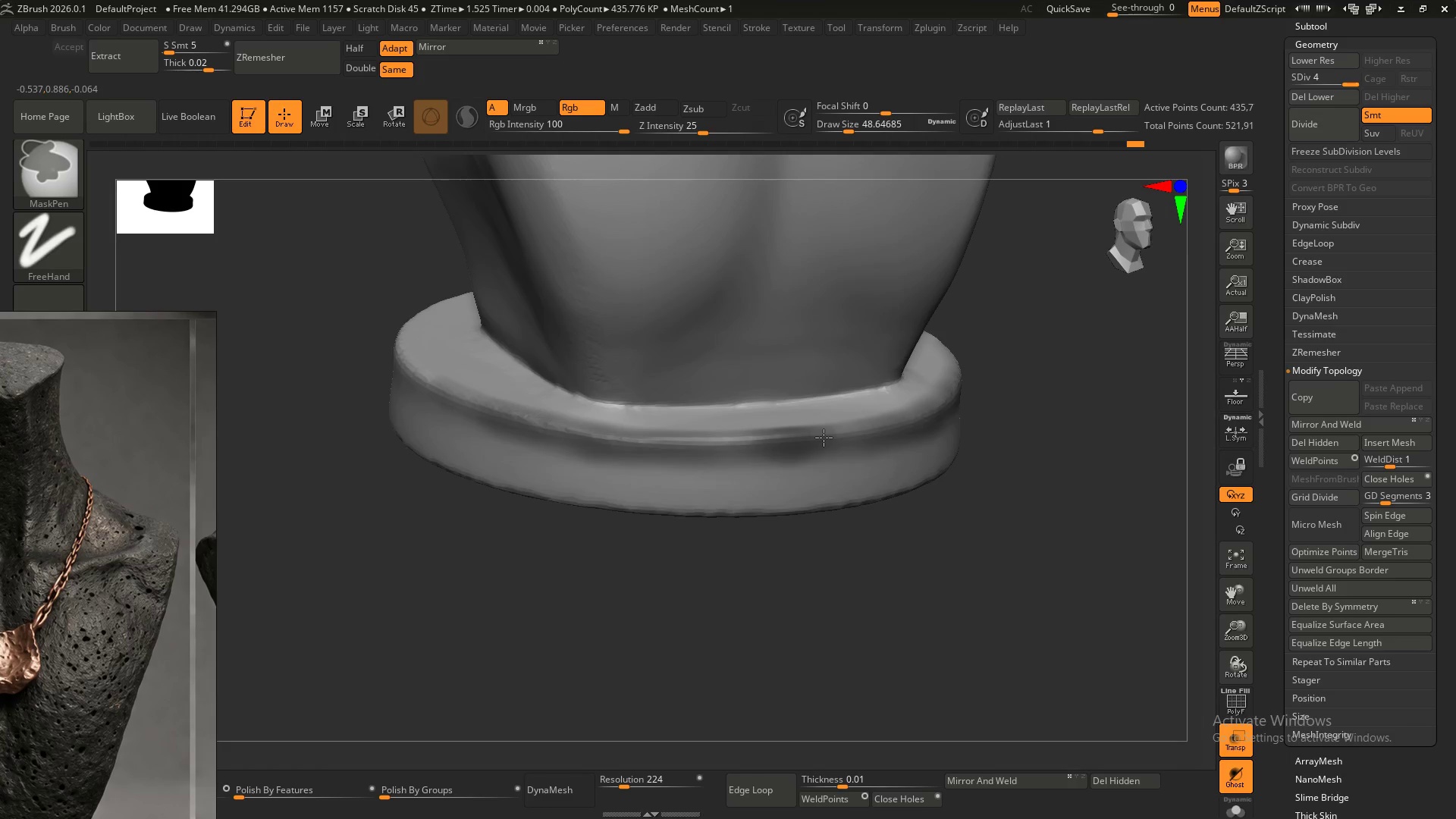 
hold_key(key=ControlLeft, duration=1.5)
 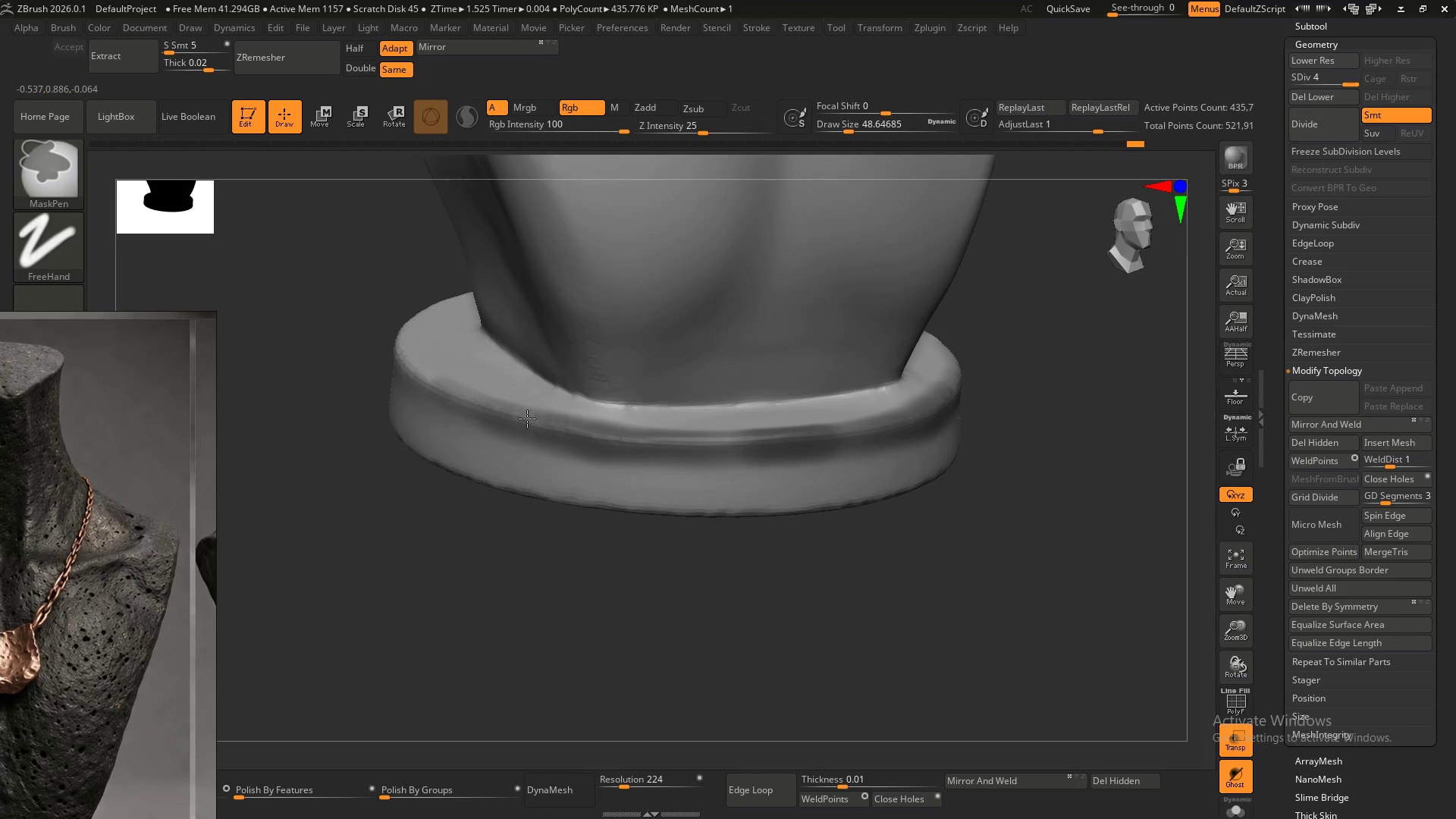 
hold_key(key=ControlLeft, duration=1.42)
 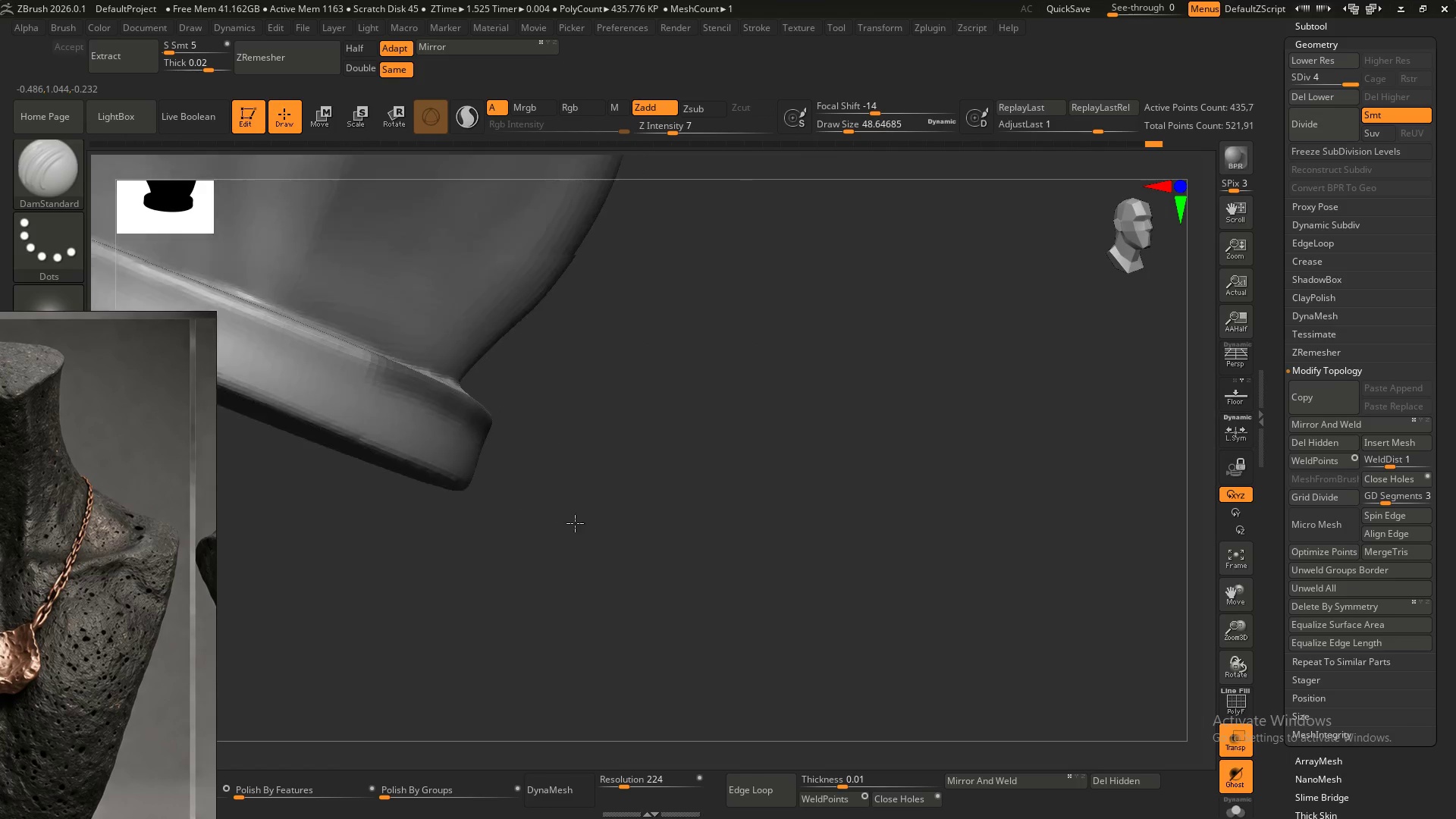 
hold_key(key=AltLeft, duration=0.52)
 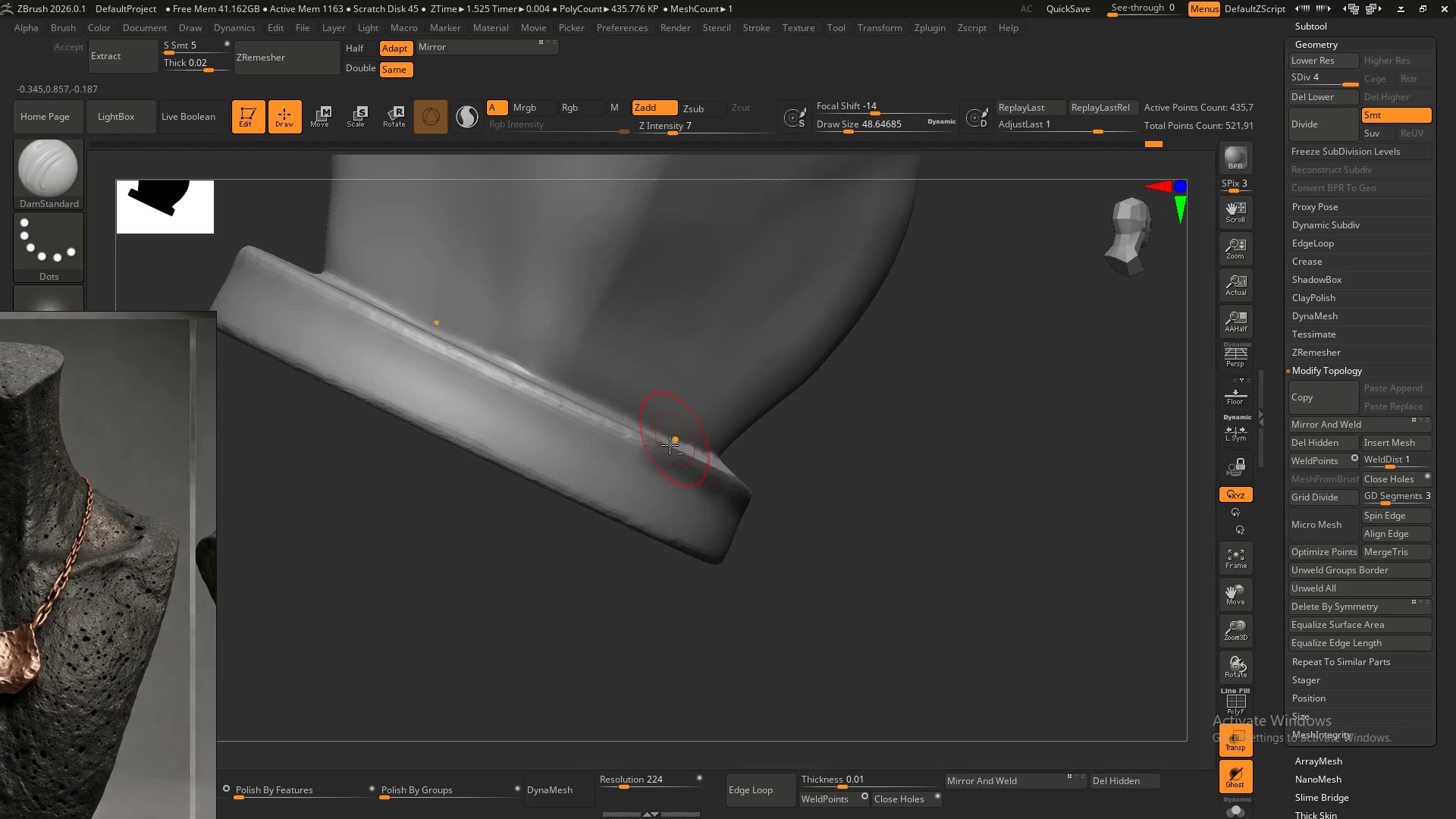 
hold_key(key=AltLeft, duration=0.34)
 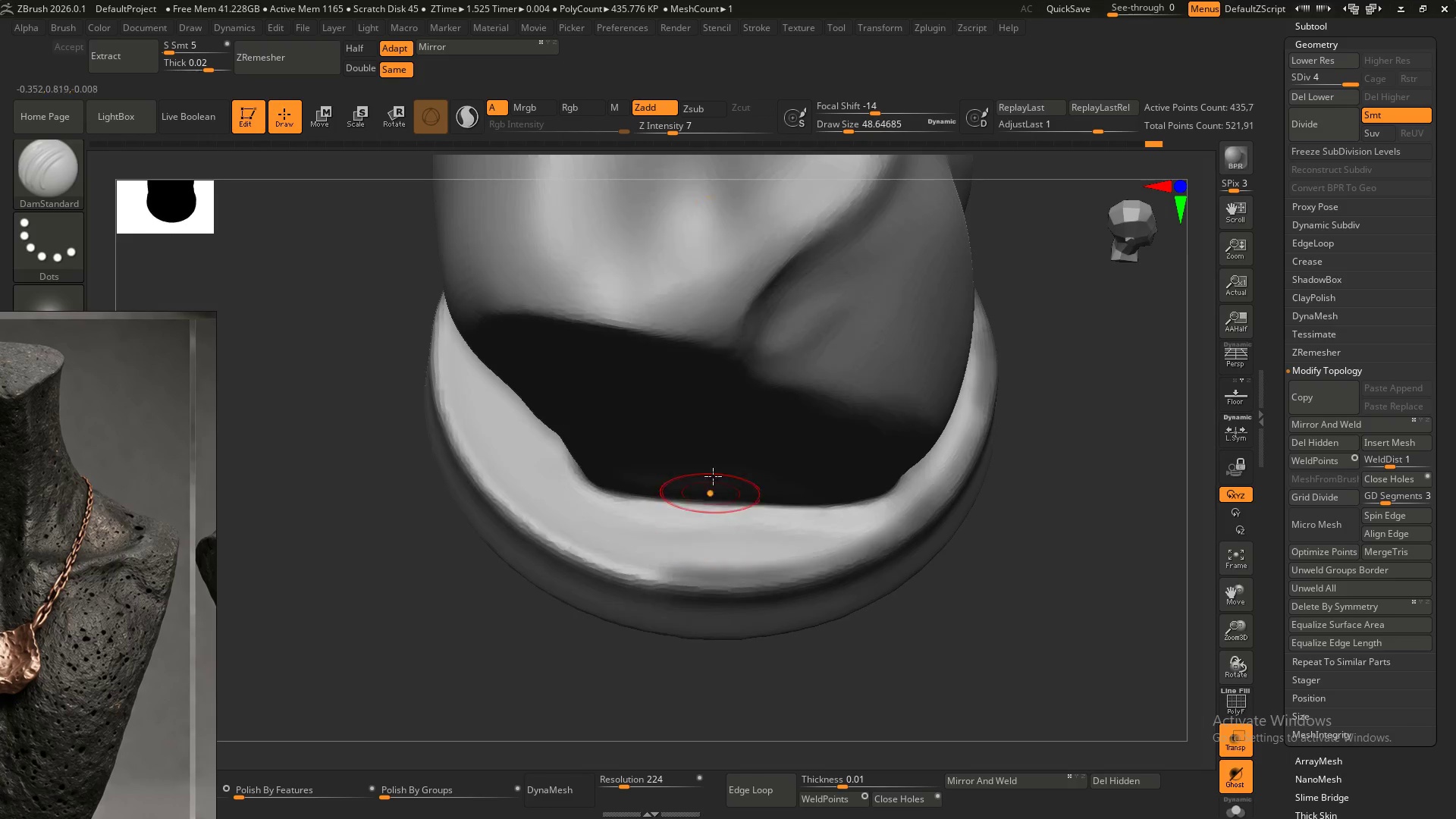 
hold_key(key=ControlLeft, duration=1.5)
left_click_drag(start_coordinate=[437, 392], to_coordinate=[475, 451])
 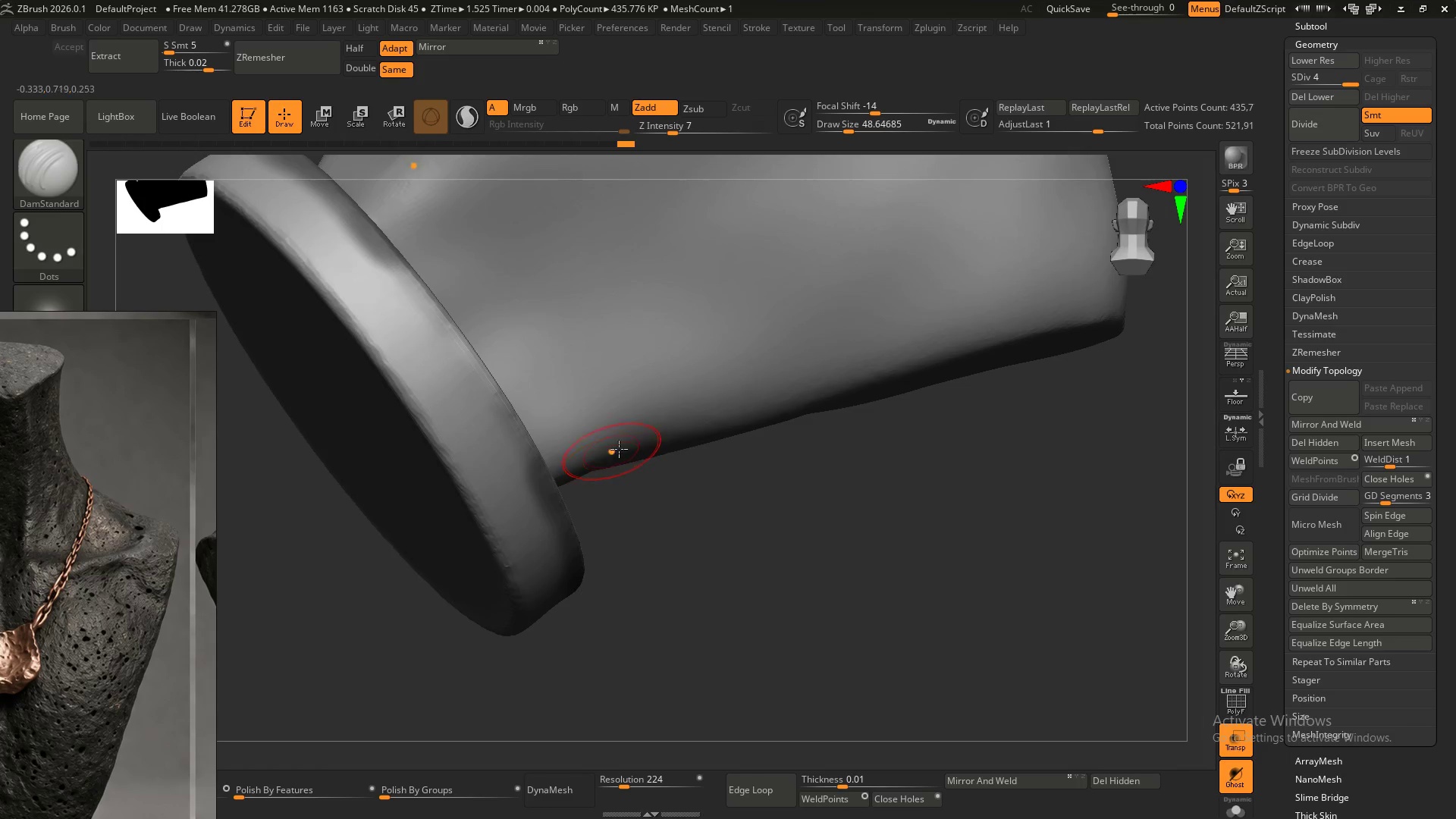 
hold_key(key=ControlLeft, duration=1.5)
 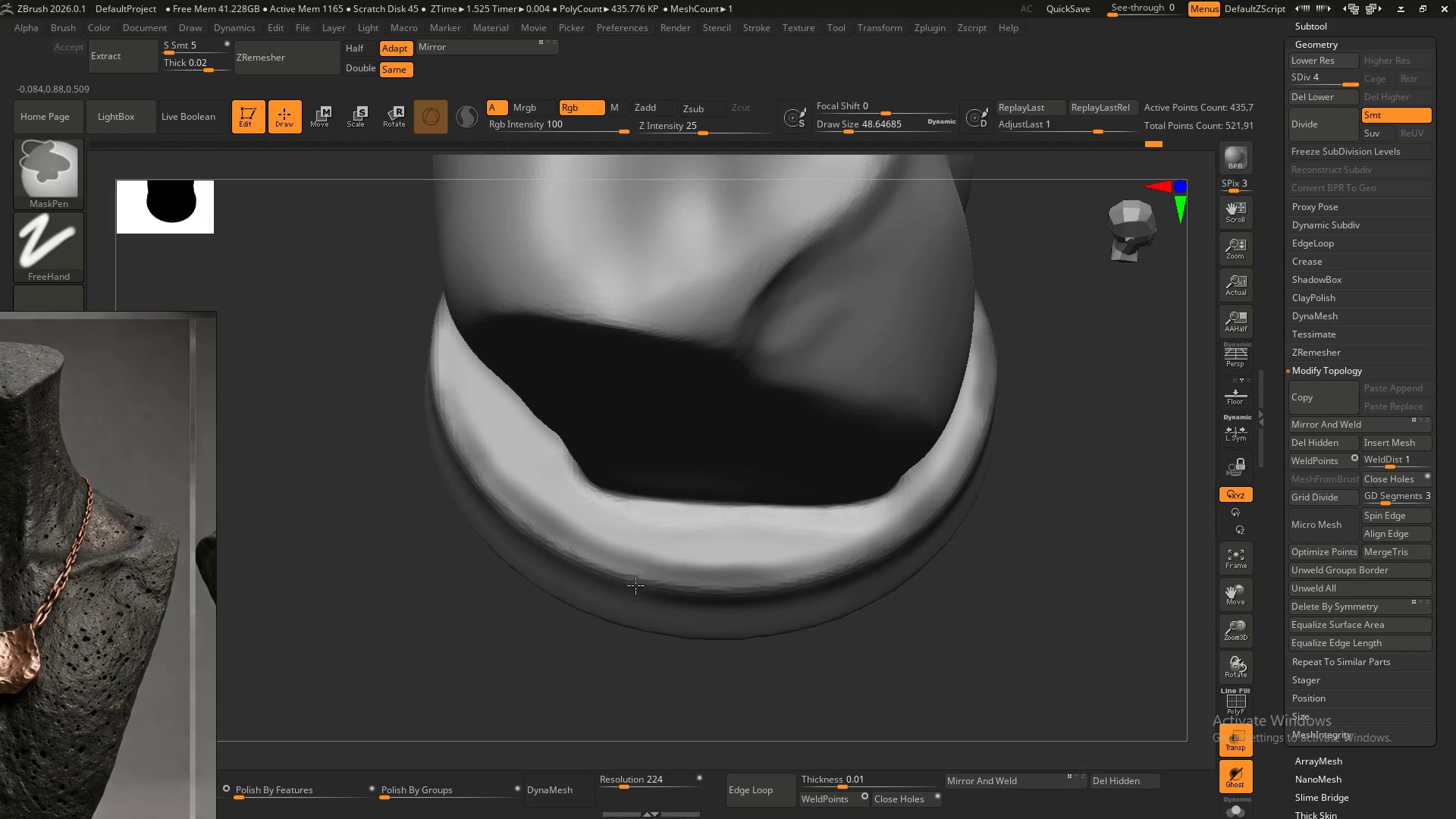 
hold_key(key=ControlLeft, duration=1.5)
 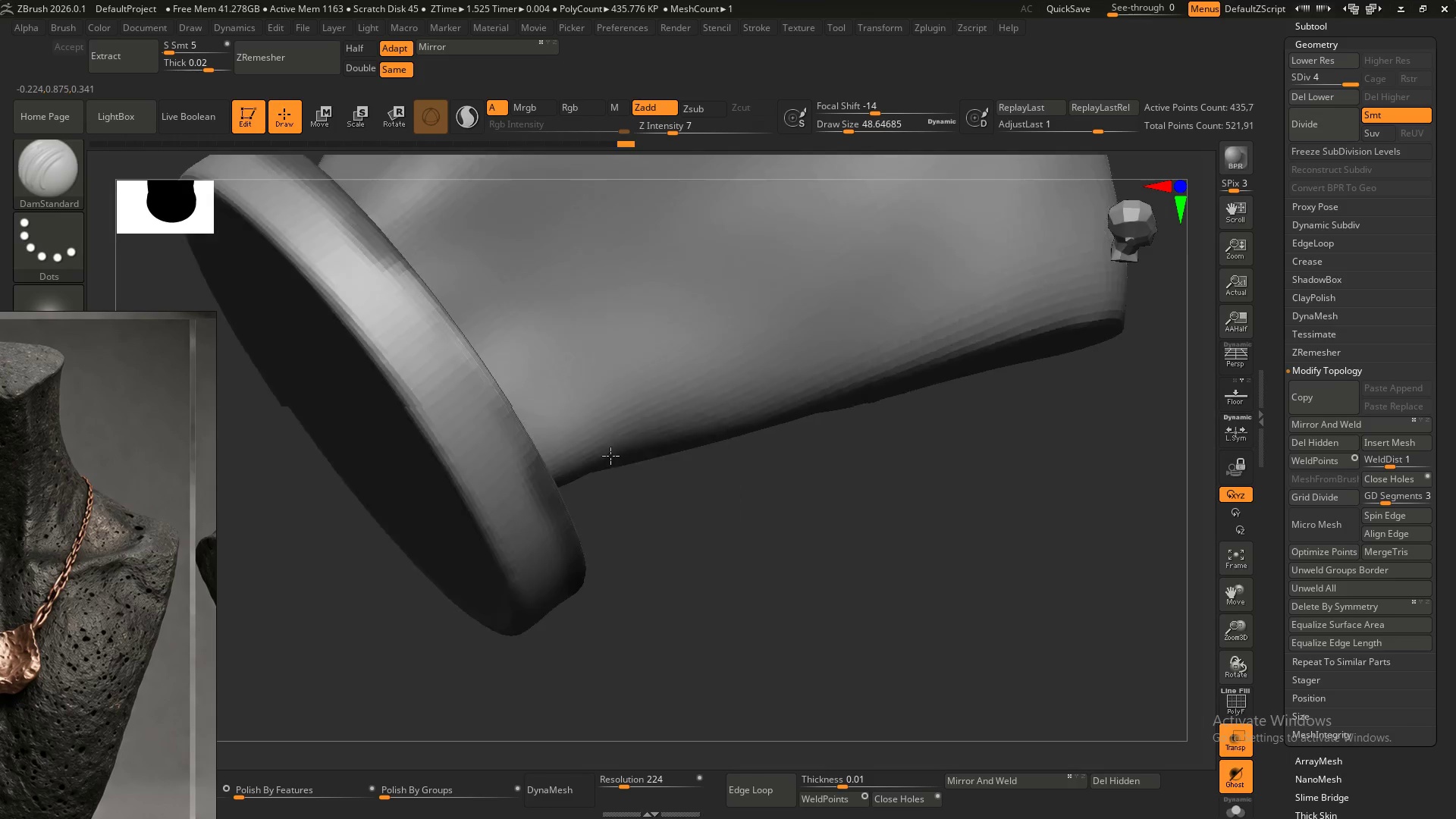 
key(Control+ControlLeft)
 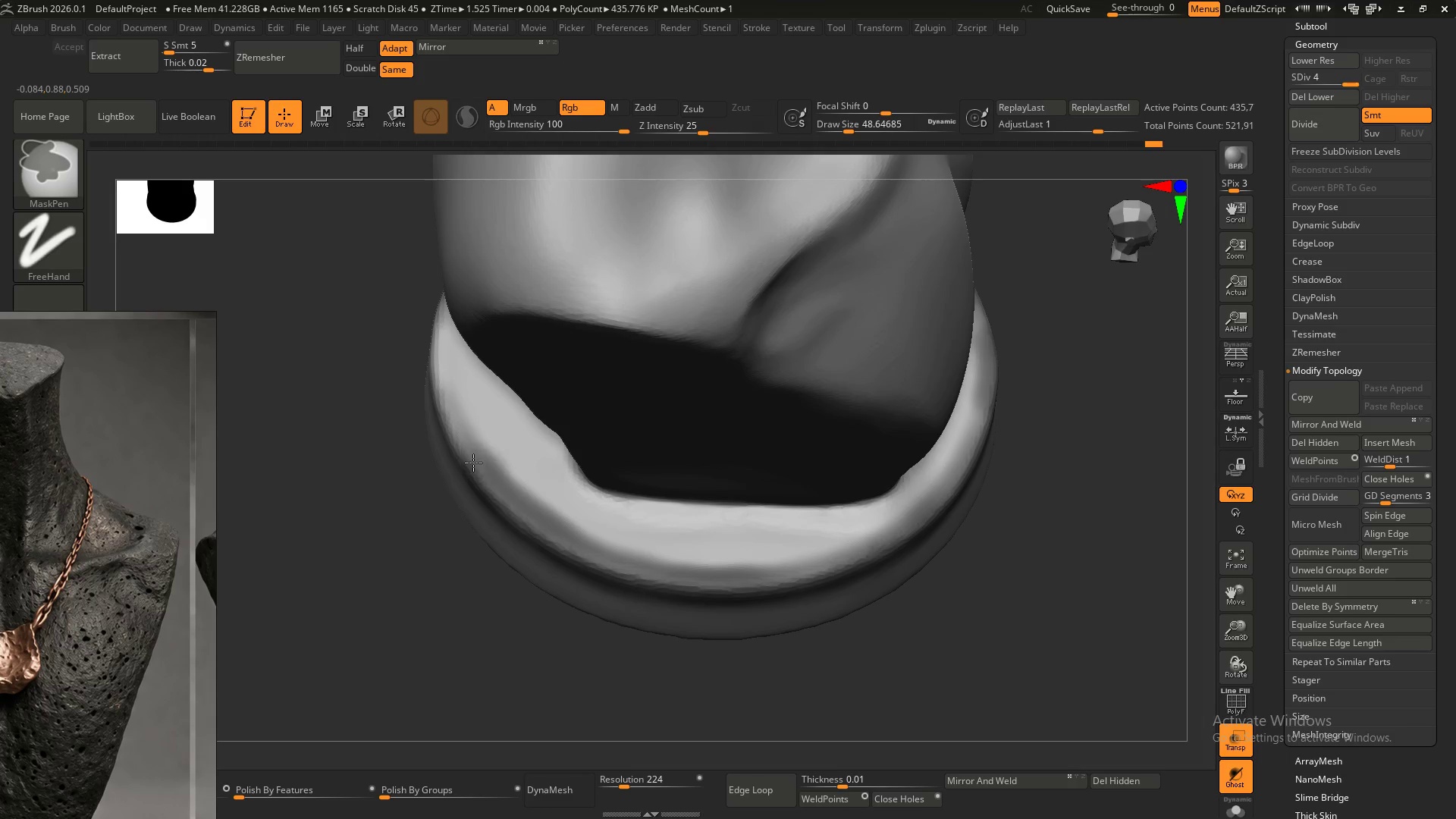 
key(Control+ControlLeft)
 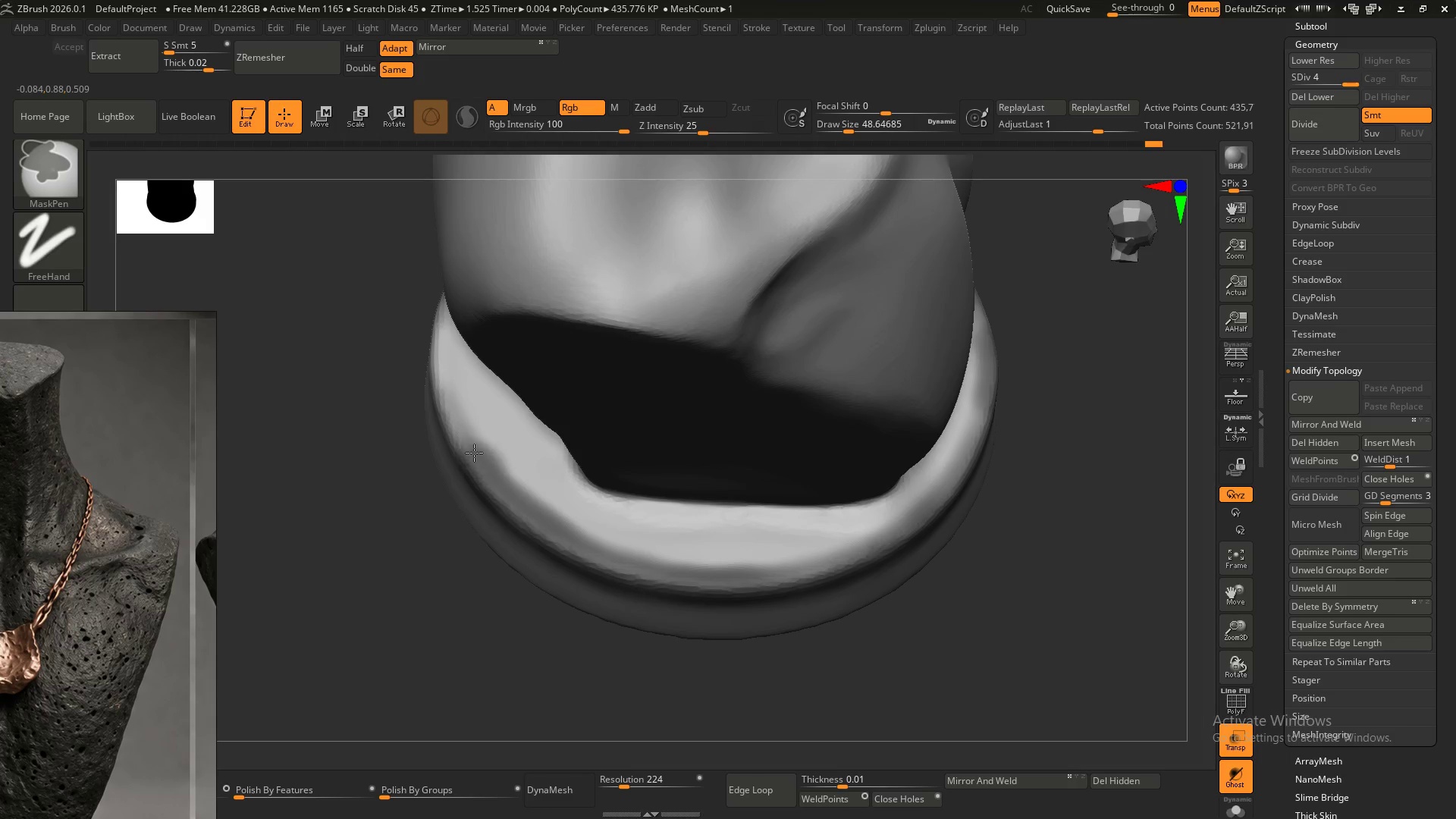 
key(Control+ControlLeft)
 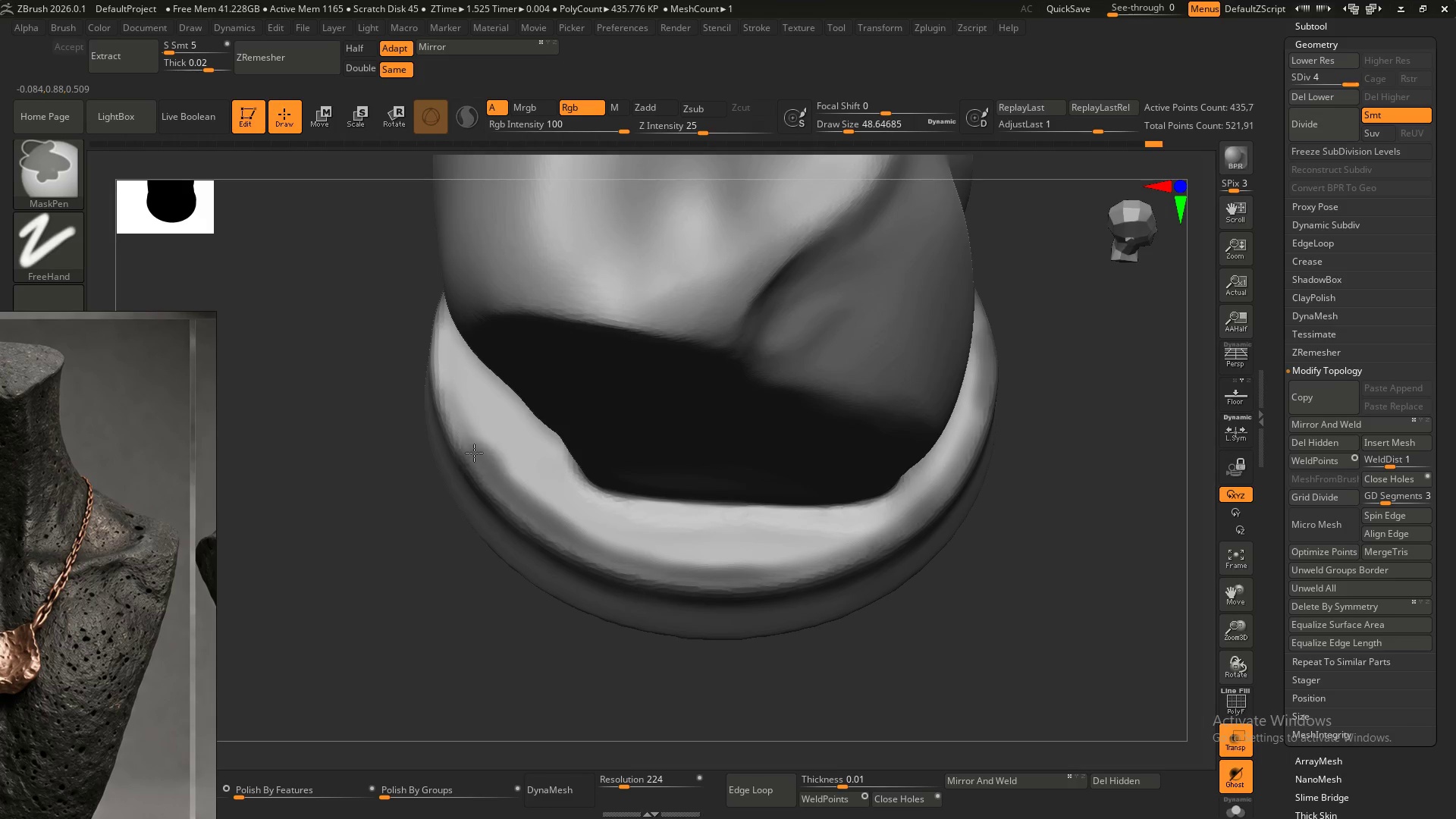 
key(Control+ControlLeft)
 